 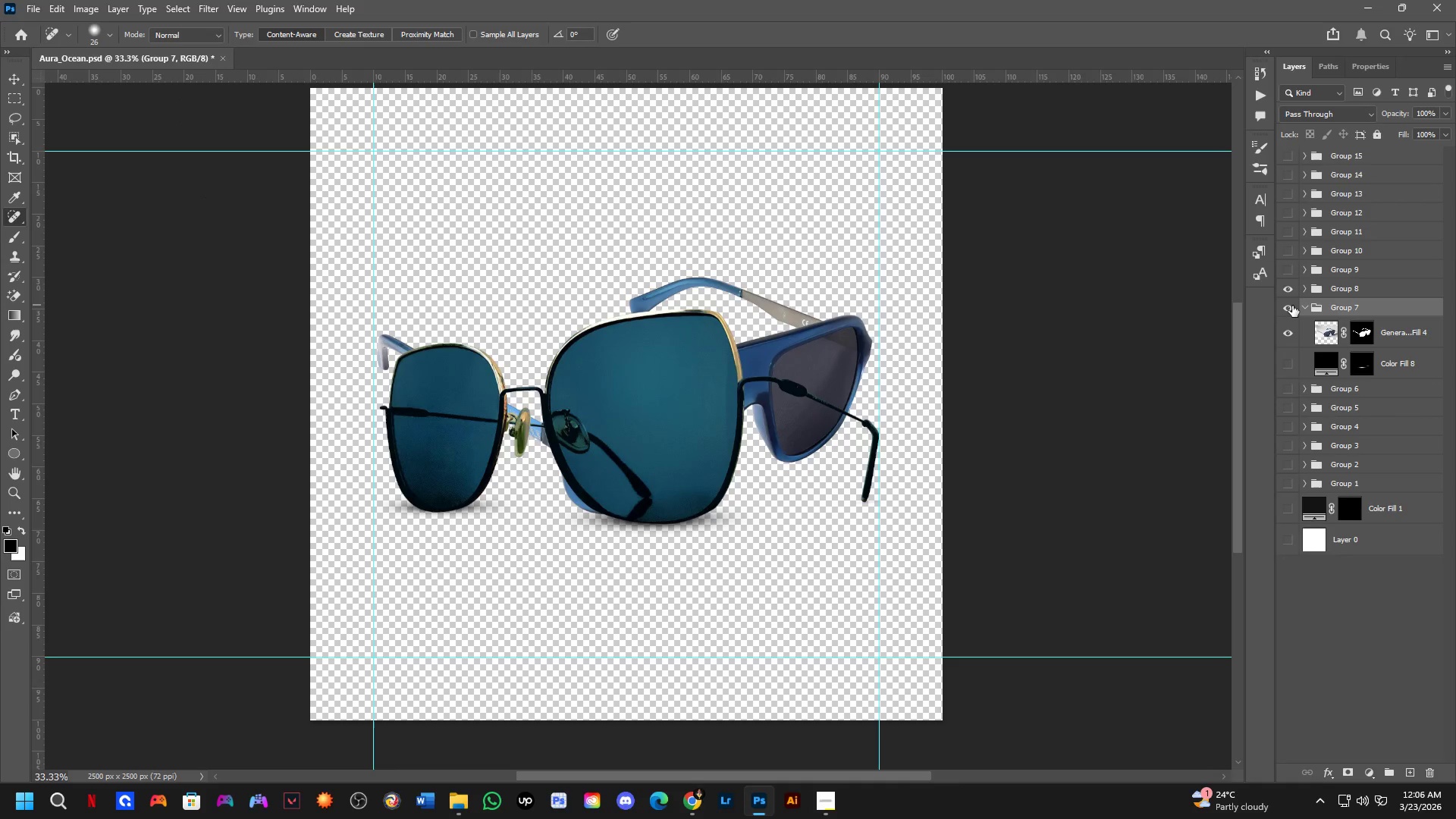 
left_click([1304, 308])
 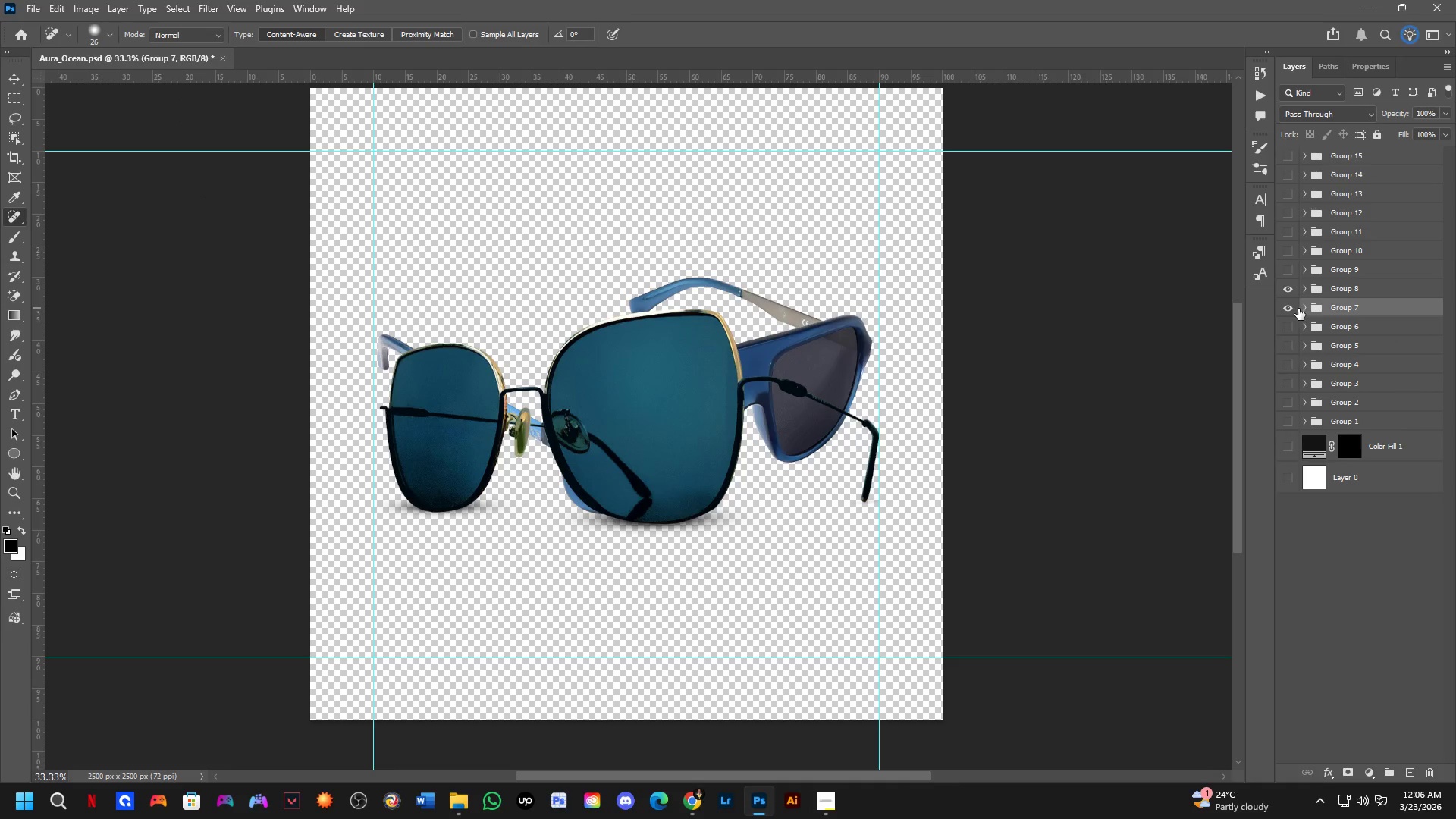 
left_click([1296, 309])
 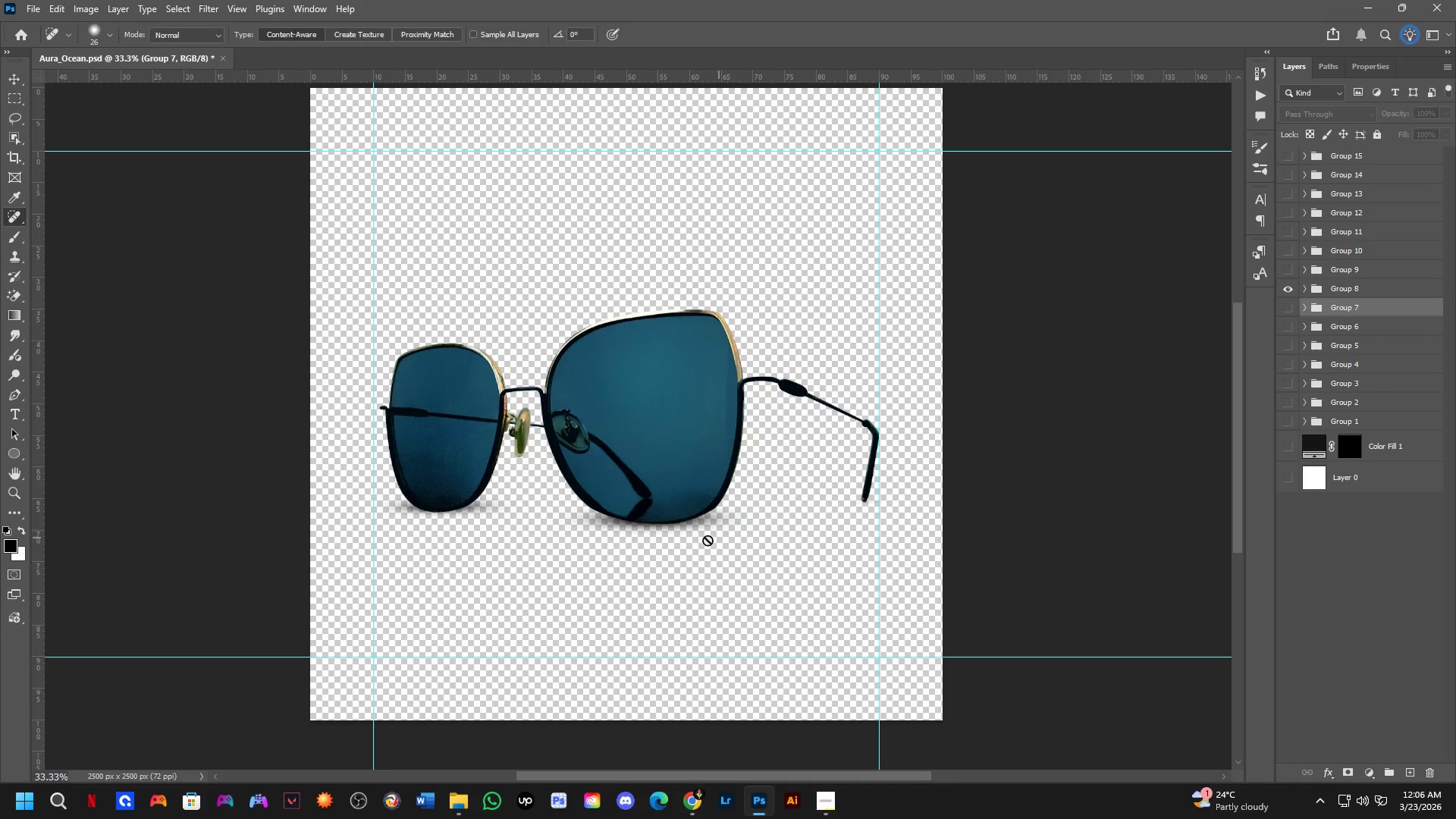 
hold_key(key=ControlLeft, duration=0.42)
left_click([711, 521])
 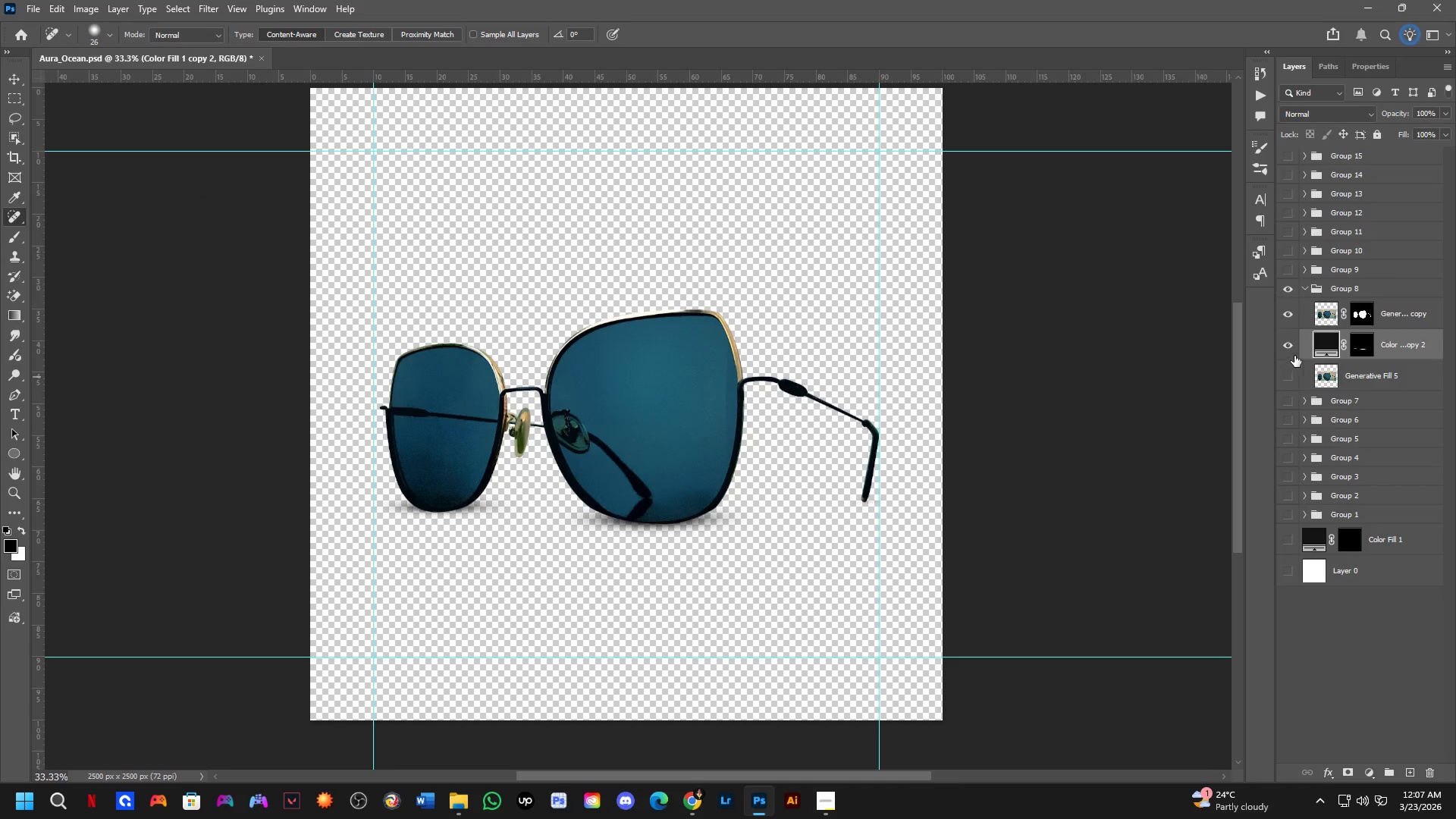 
left_click([1281, 348])
 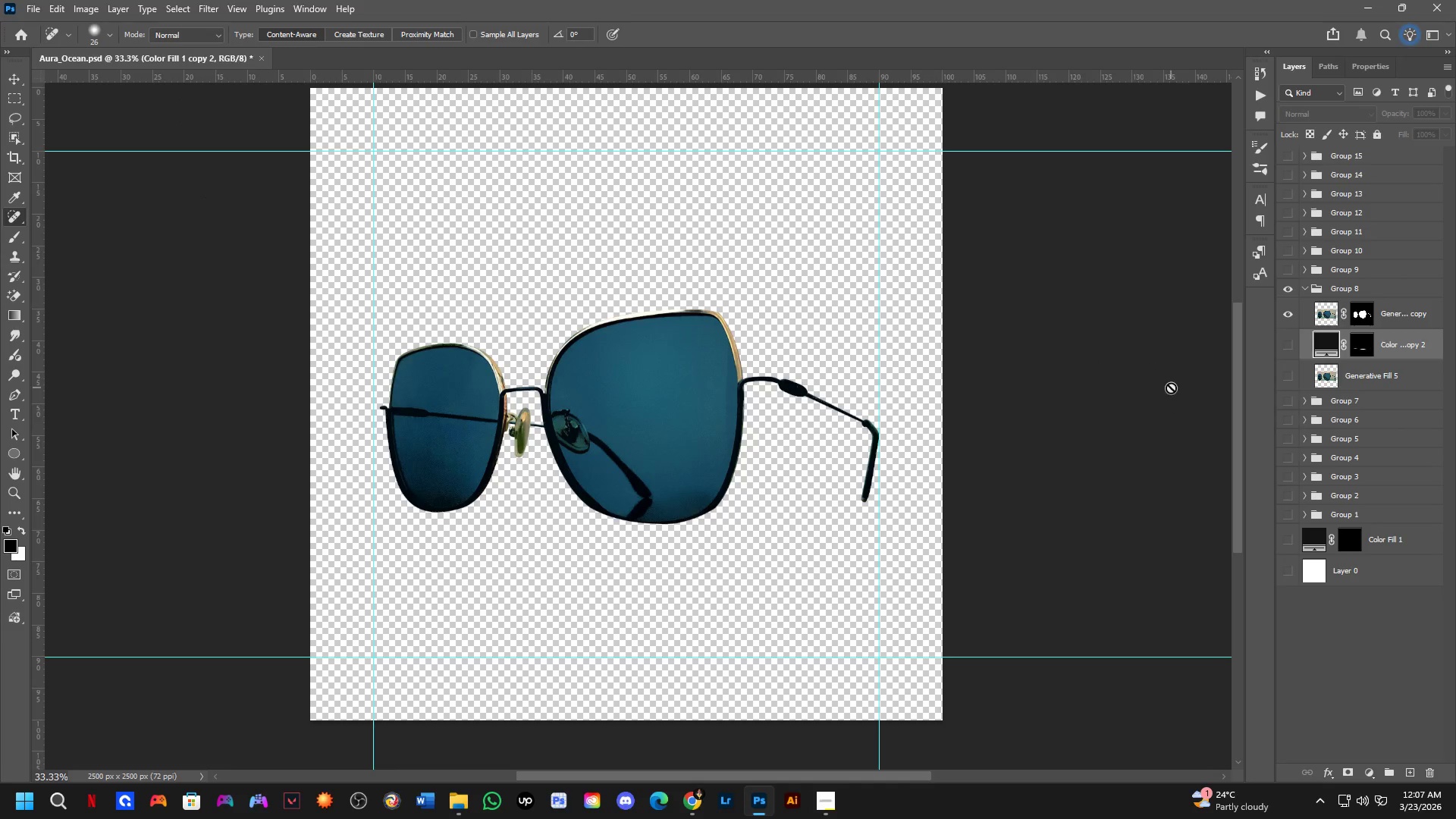 
key(Control+ControlLeft)
 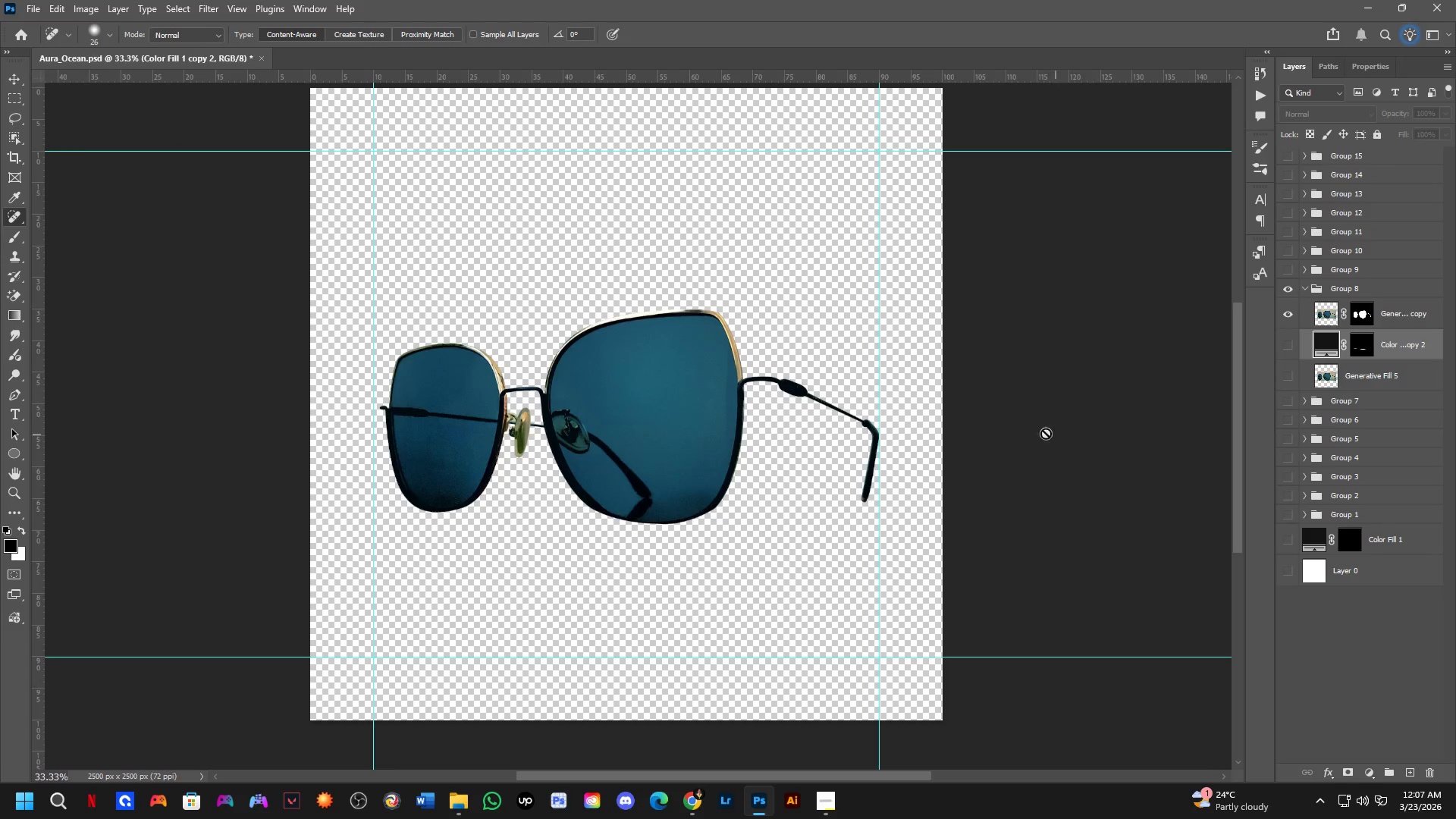 
key(Control+Shift+ShiftLeft)
 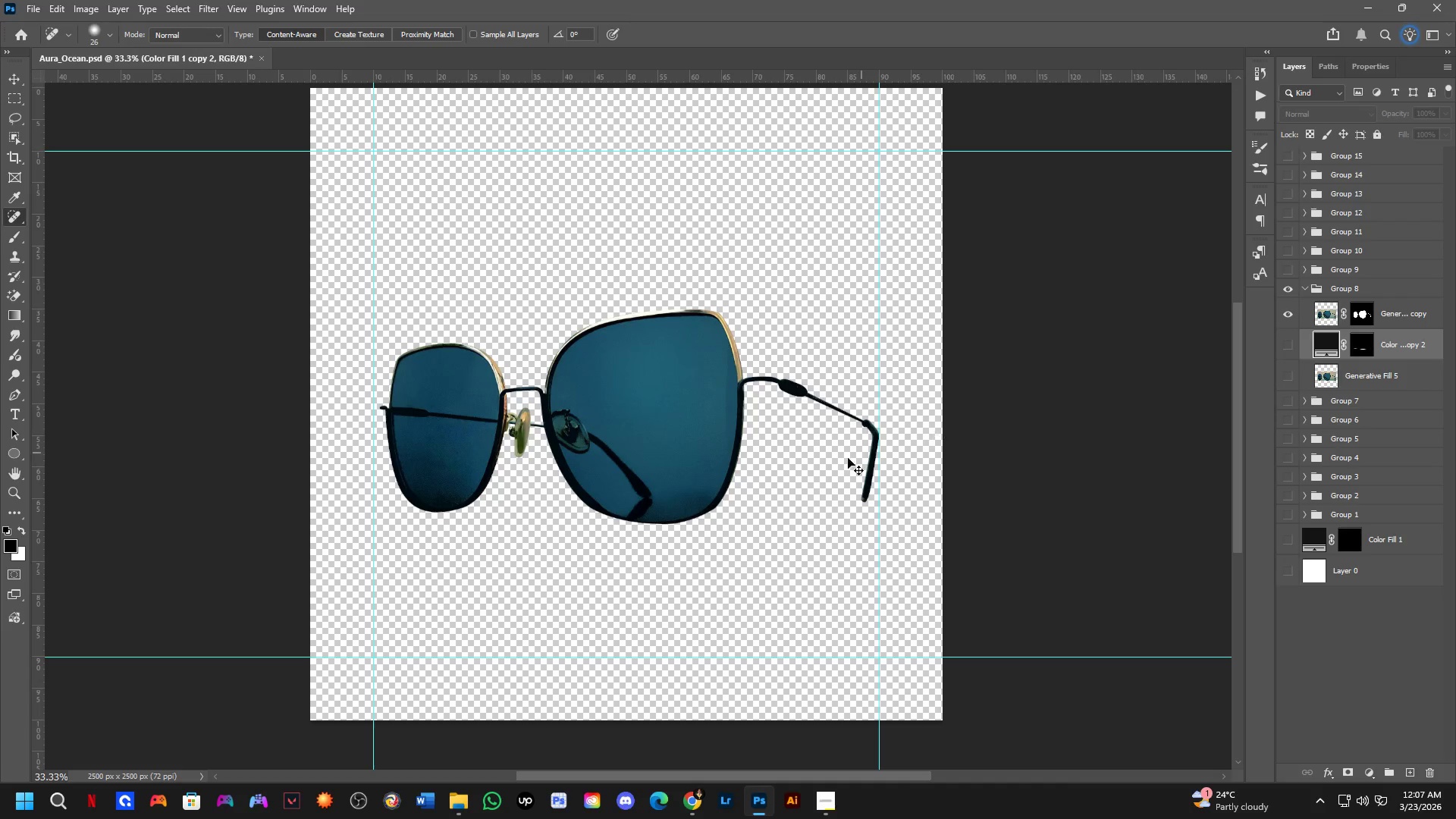 
key(Control+Shift+S)
 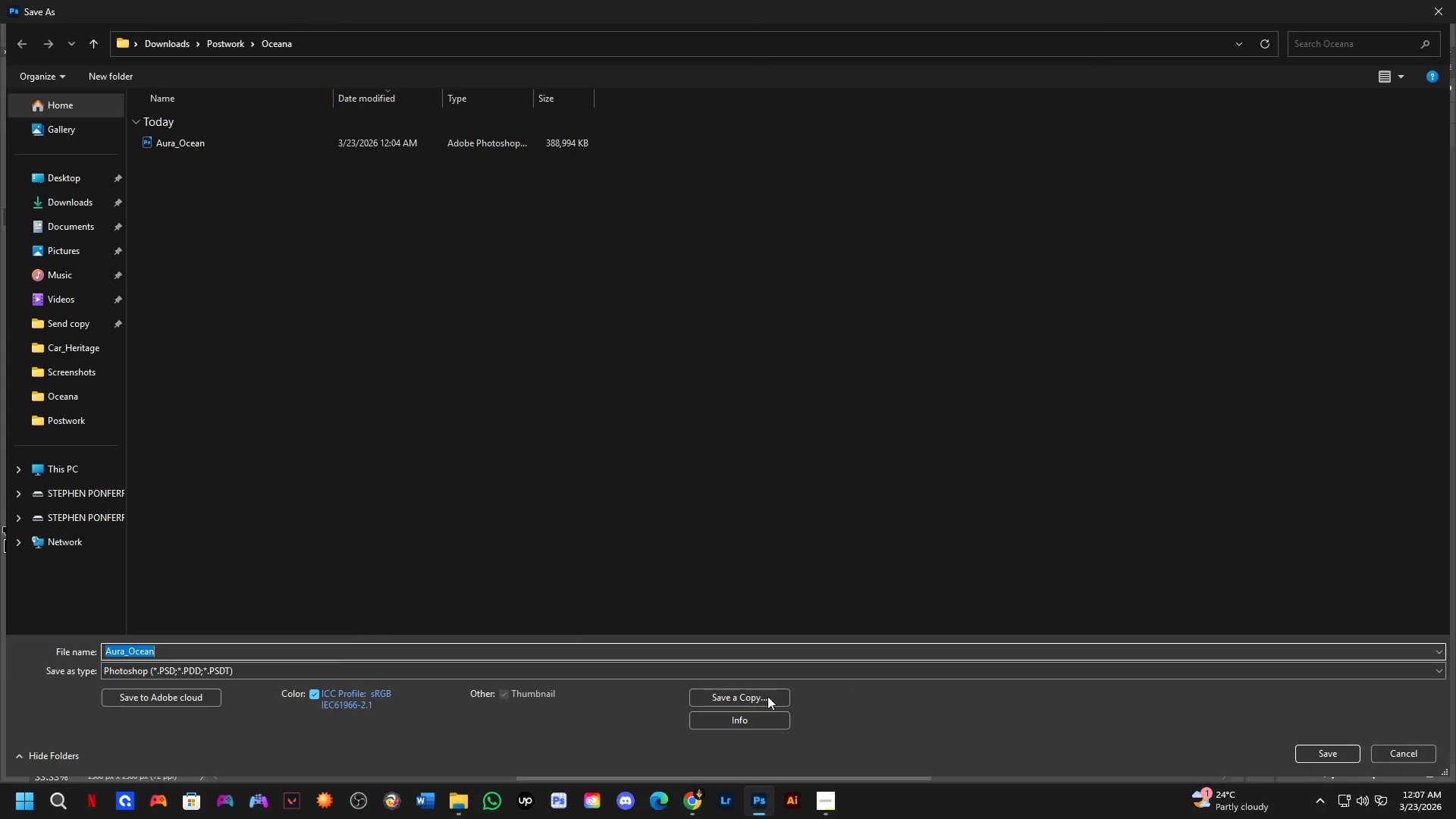 
left_click_drag(start_coordinate=[723, 700], to_coordinate=[715, 700])
 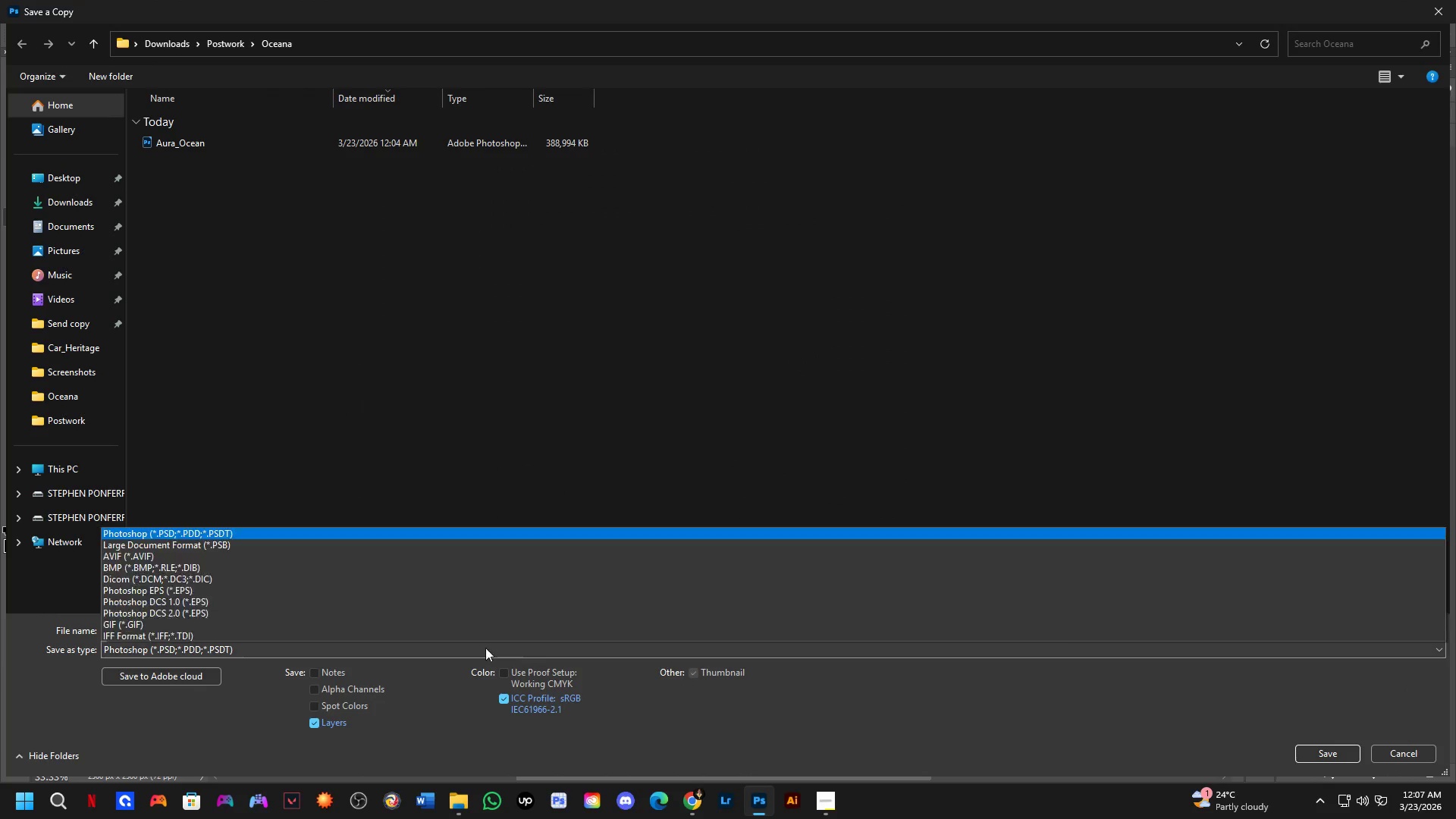 
left_click_drag(start_coordinate=[283, 570], to_coordinate=[294, 566])
 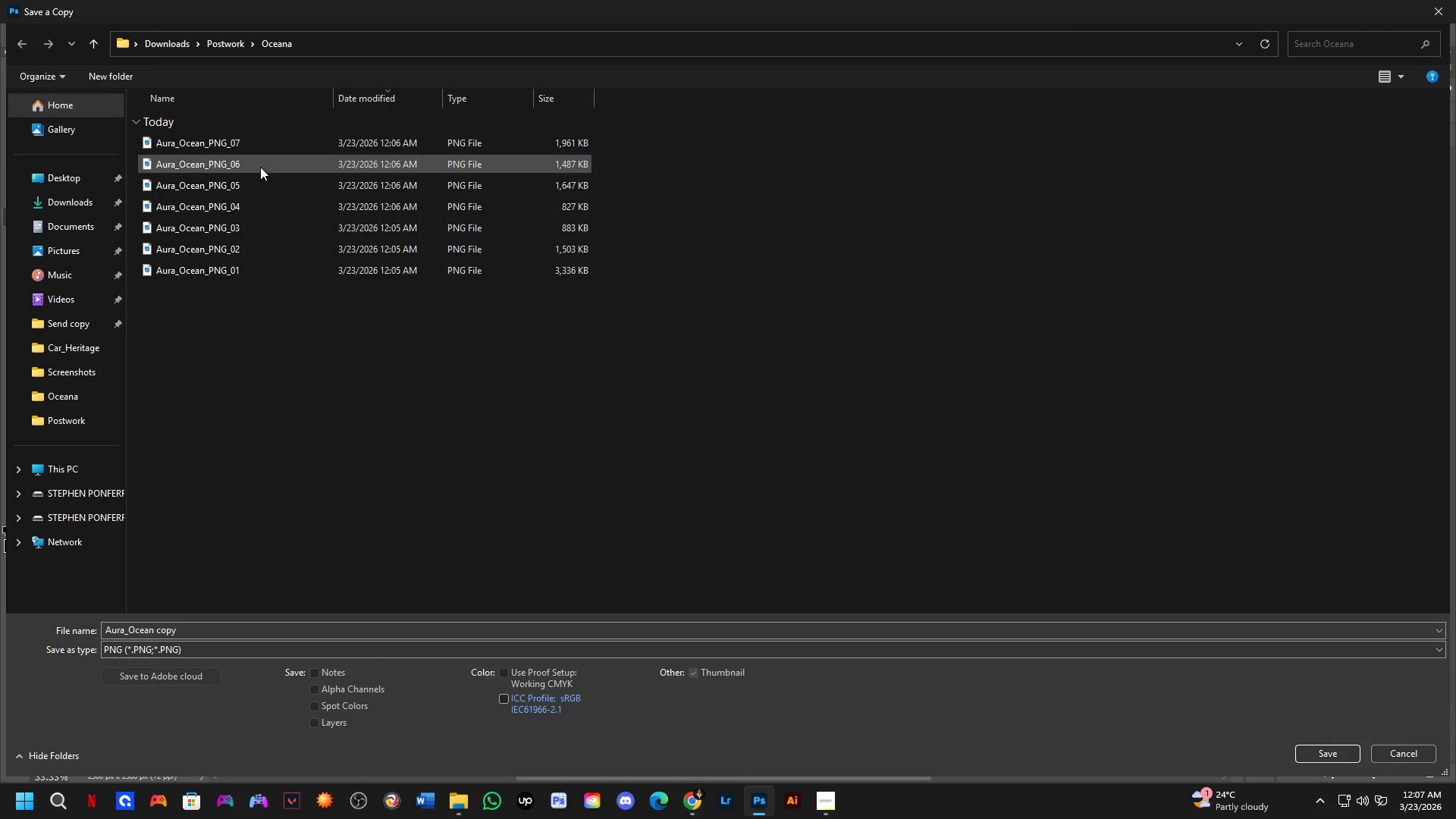 
left_click([258, 144])
 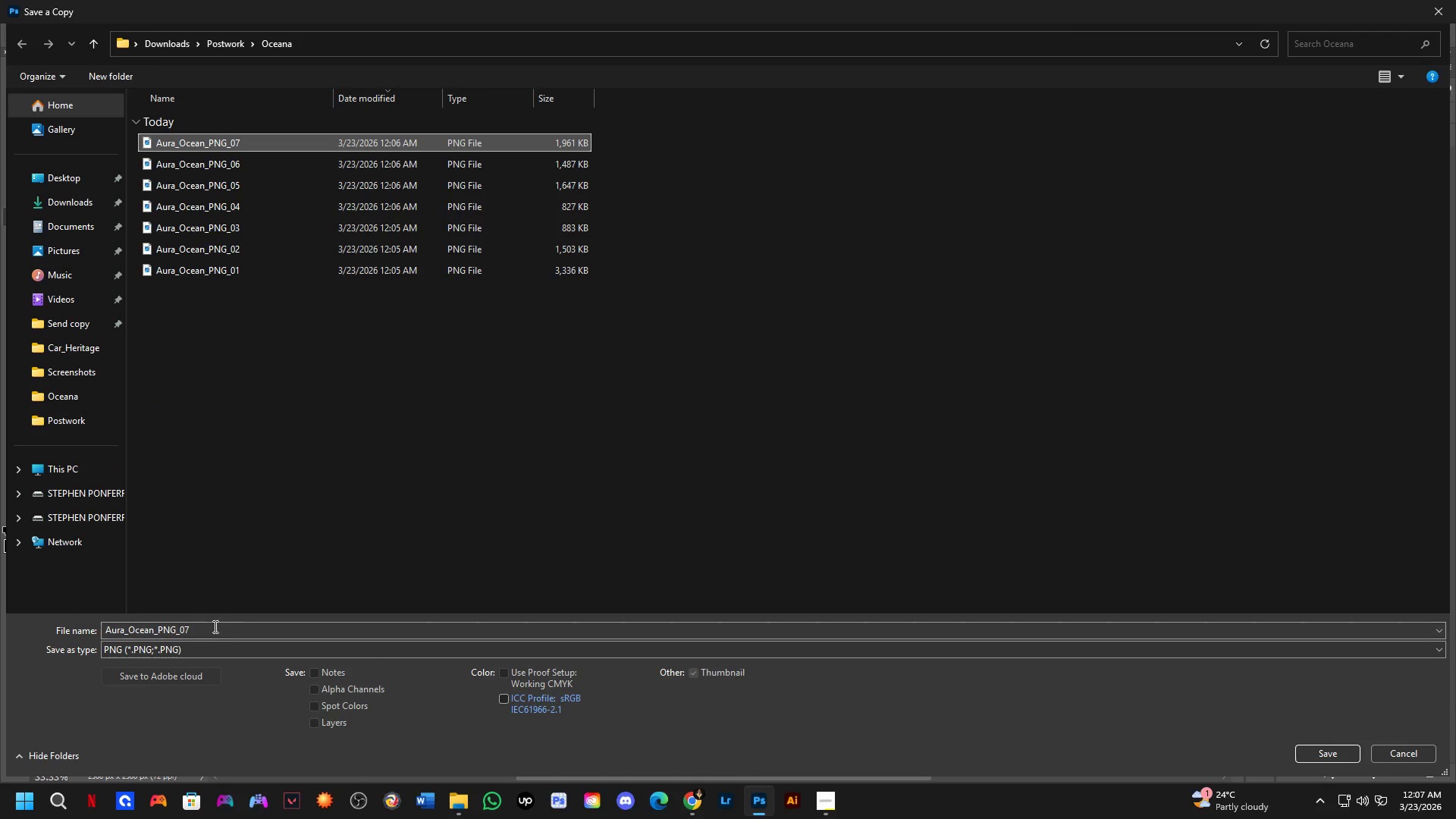 
double_click([214, 627])
 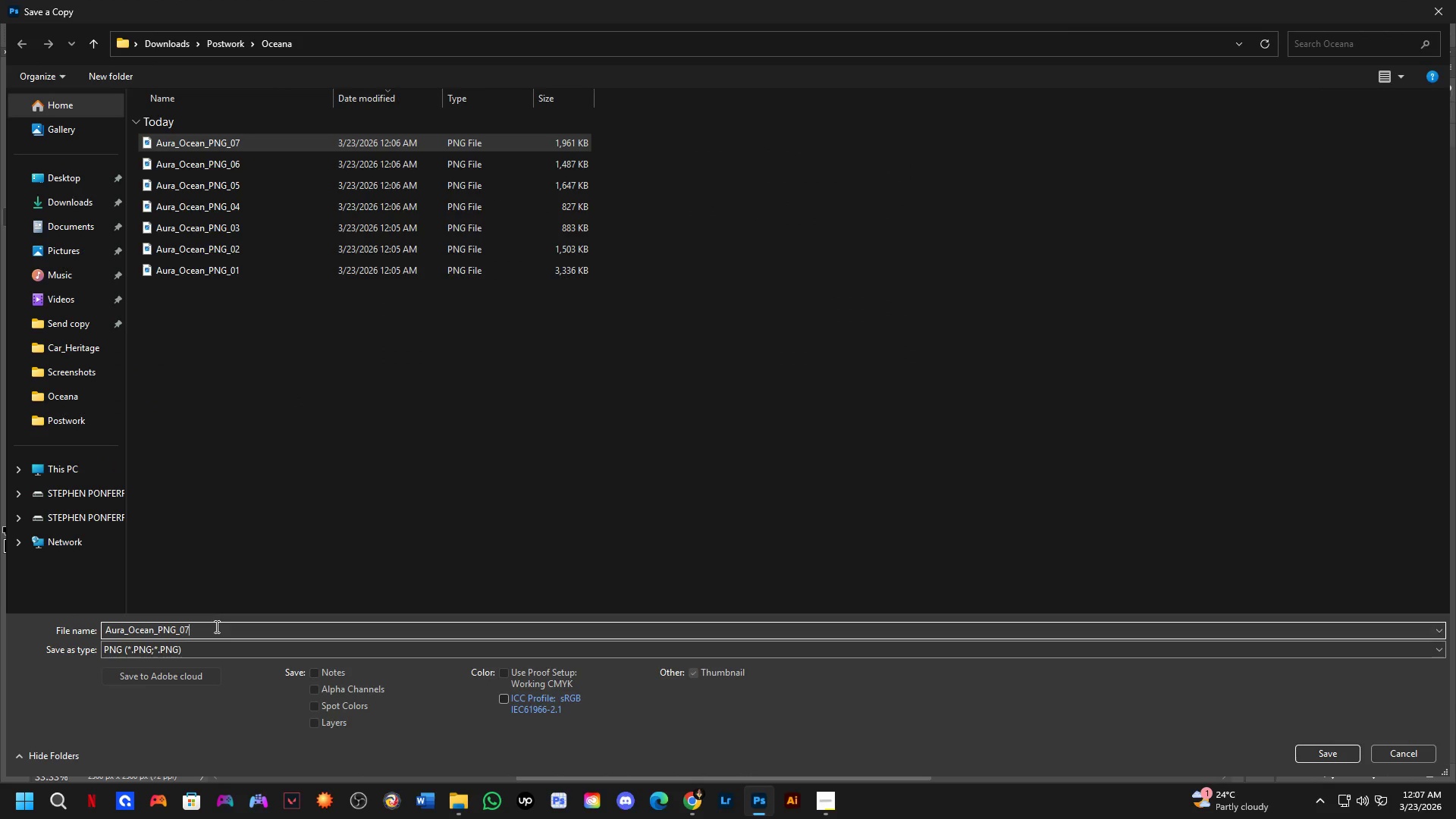 
key(Backspace)
 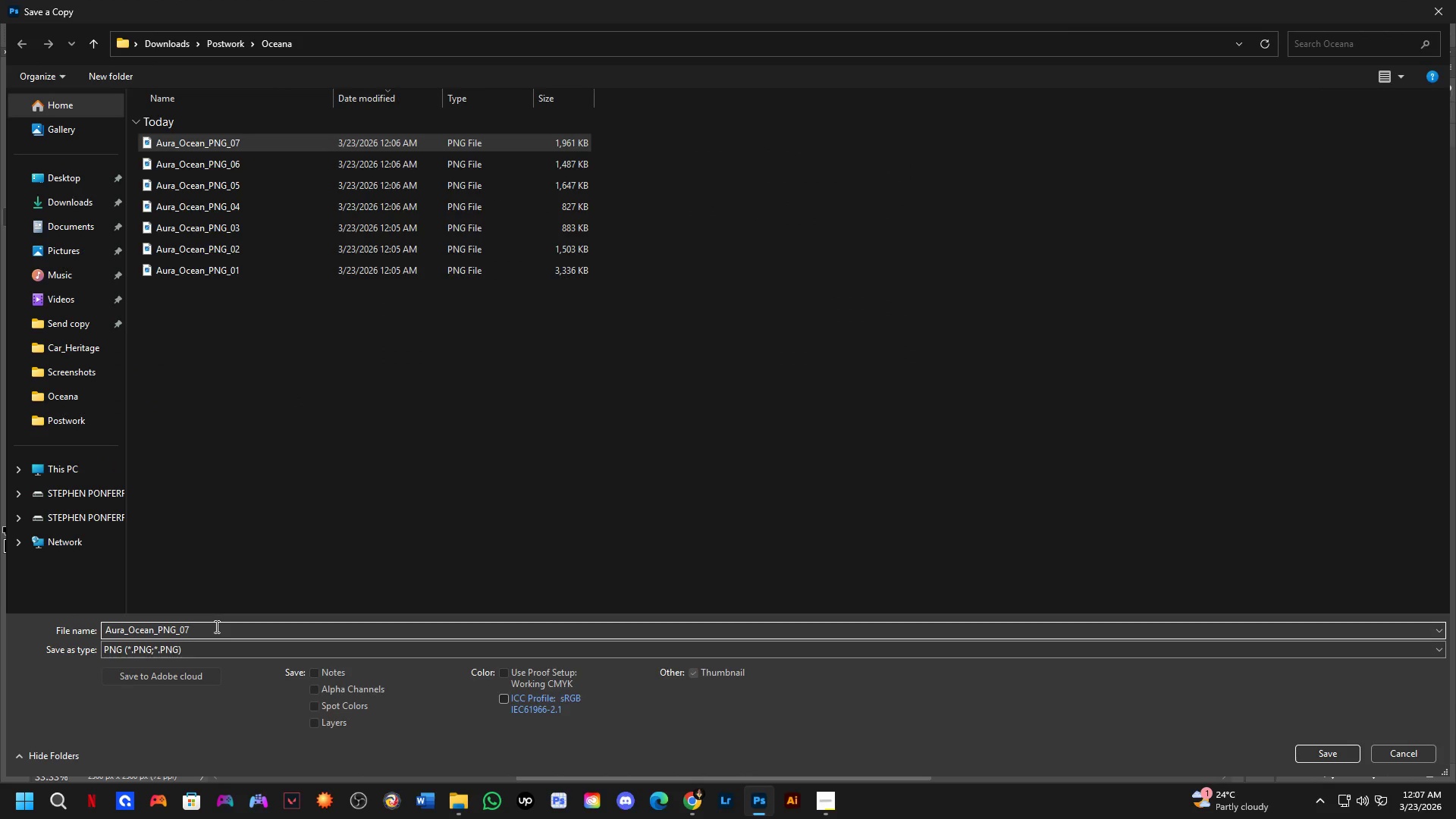 
key(Numpad8)
 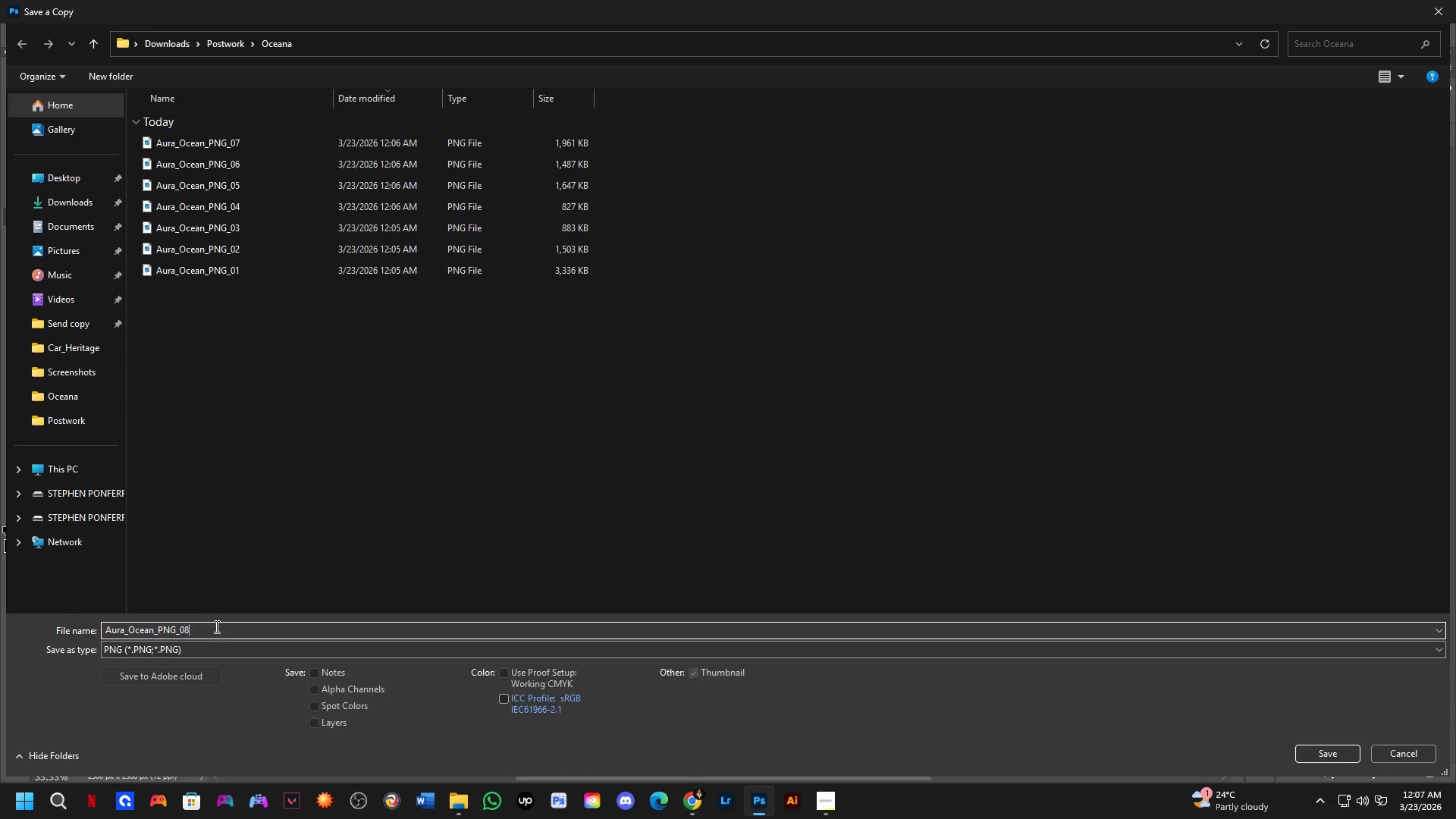 
key(NumpadEnter)
 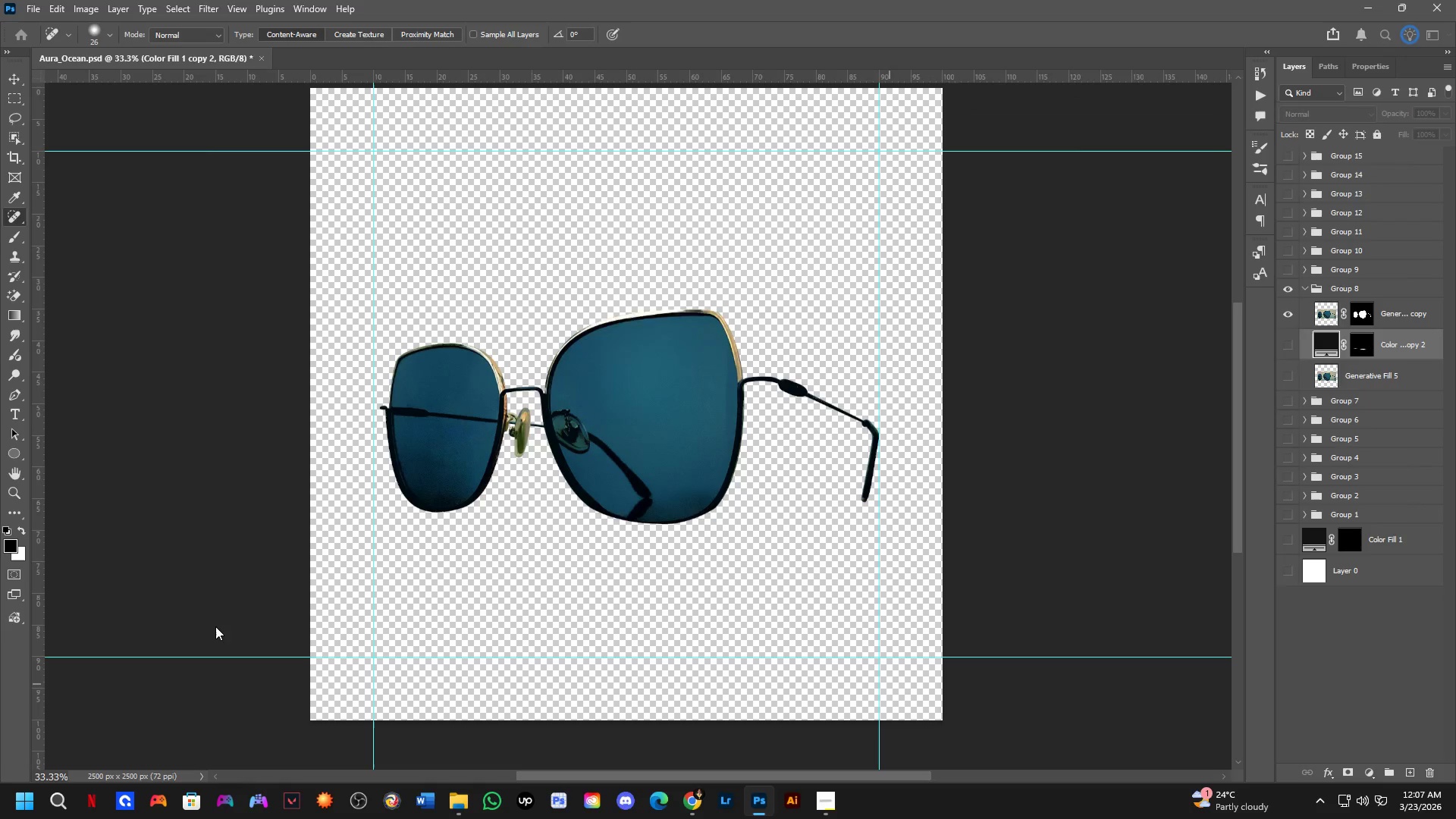 
key(NumpadEnter)
 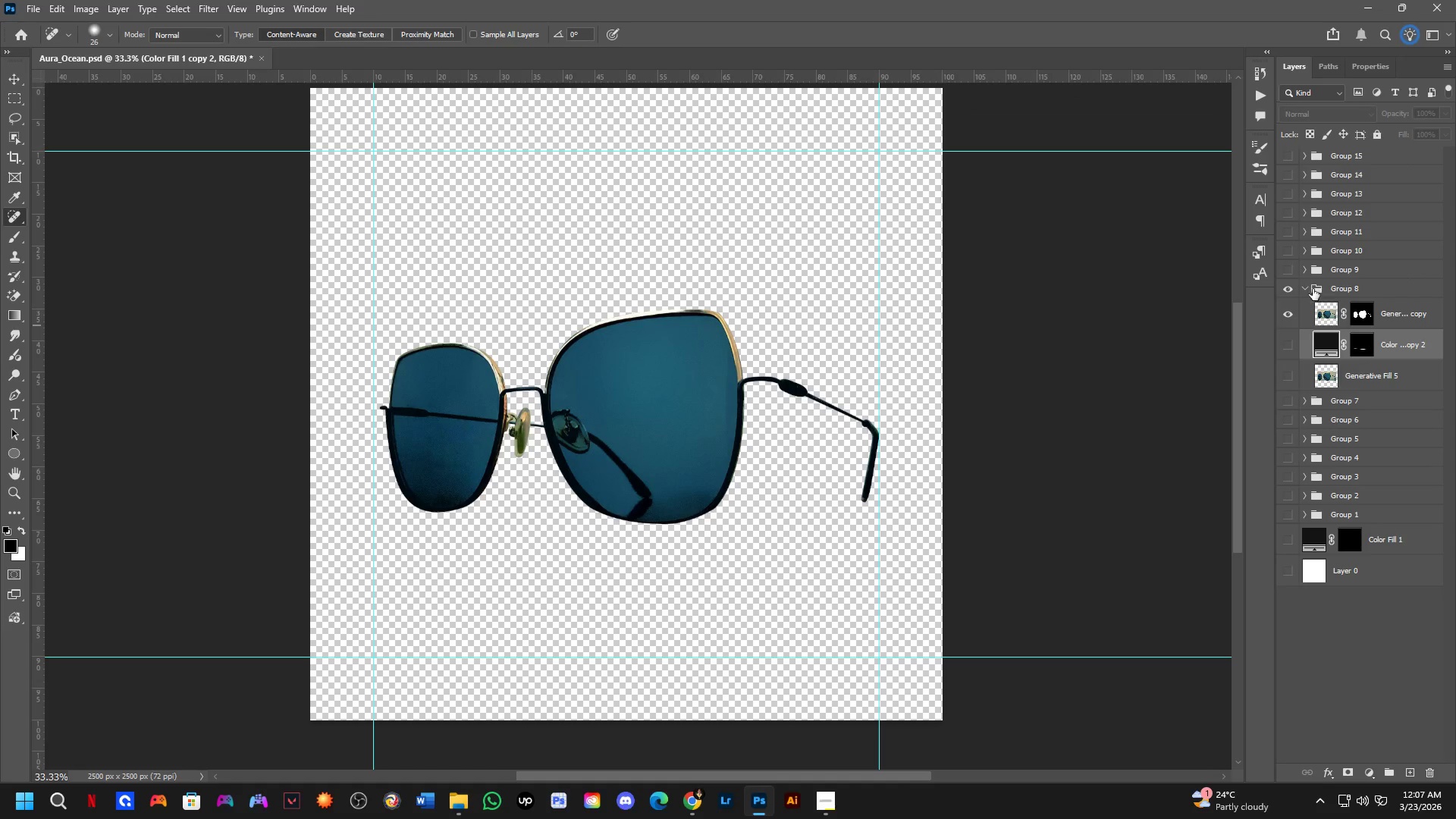 
double_click([1285, 291])
 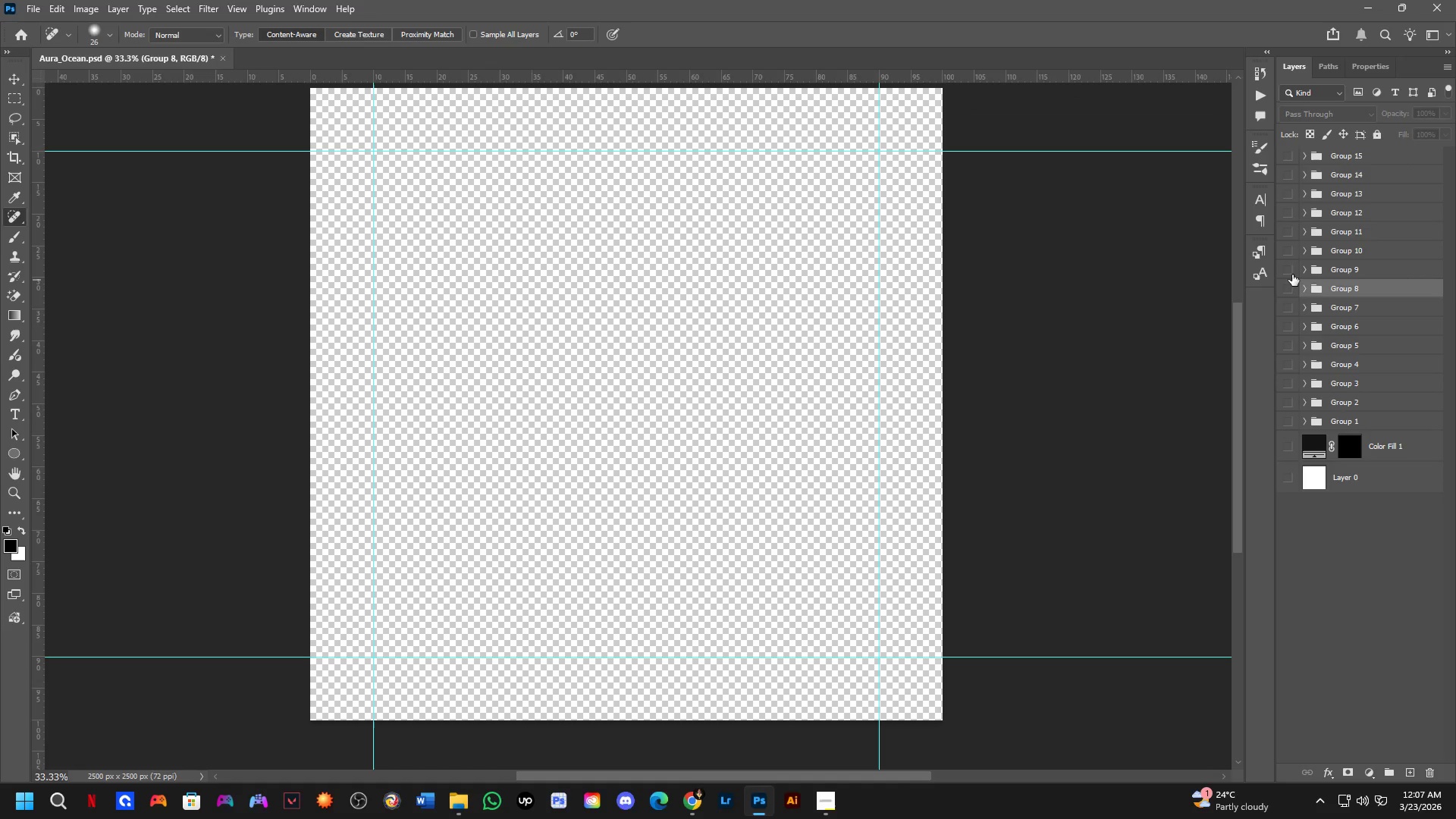 
triple_click([1292, 275])
 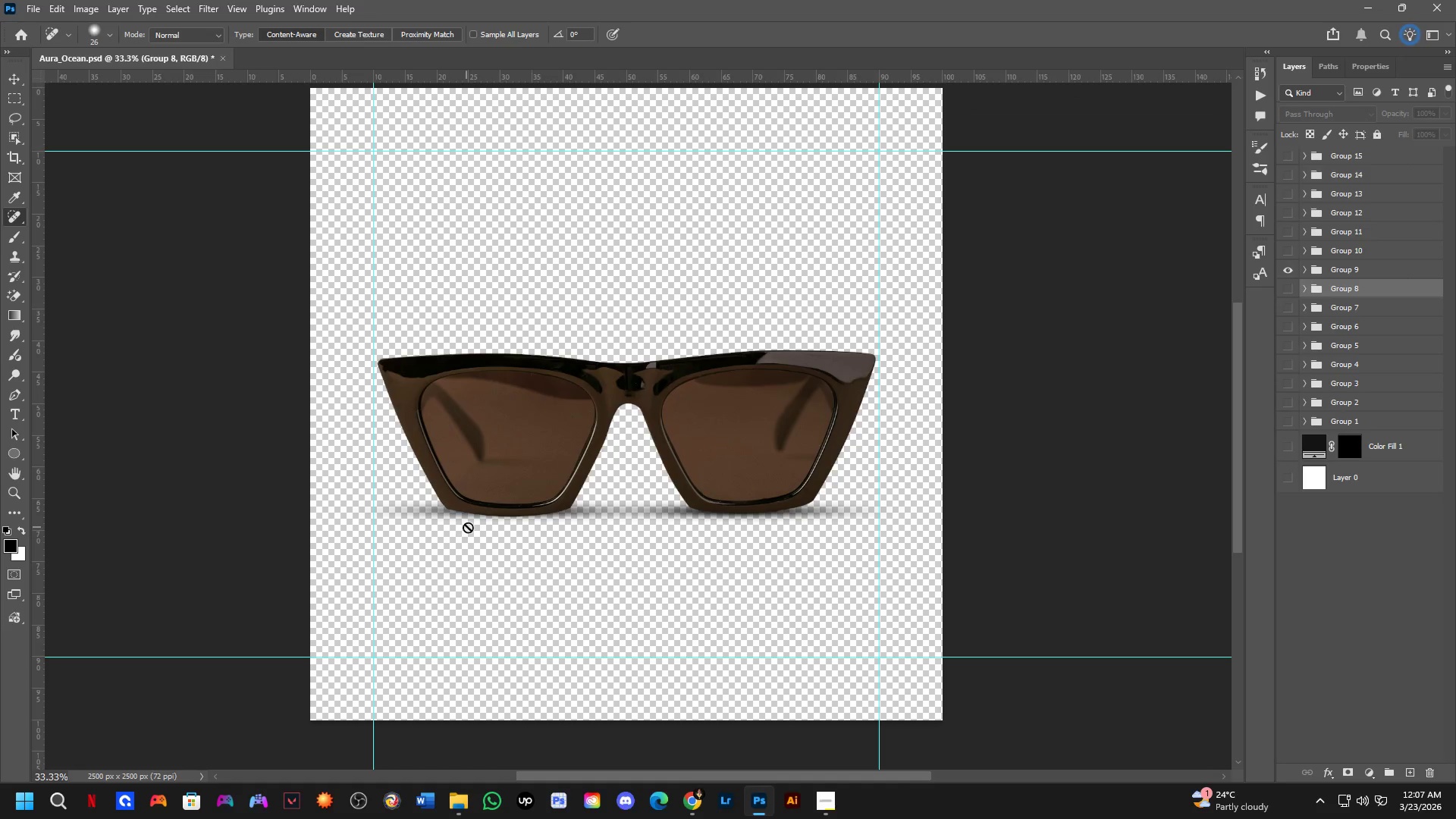 
hold_key(key=ControlLeft, duration=0.55)
 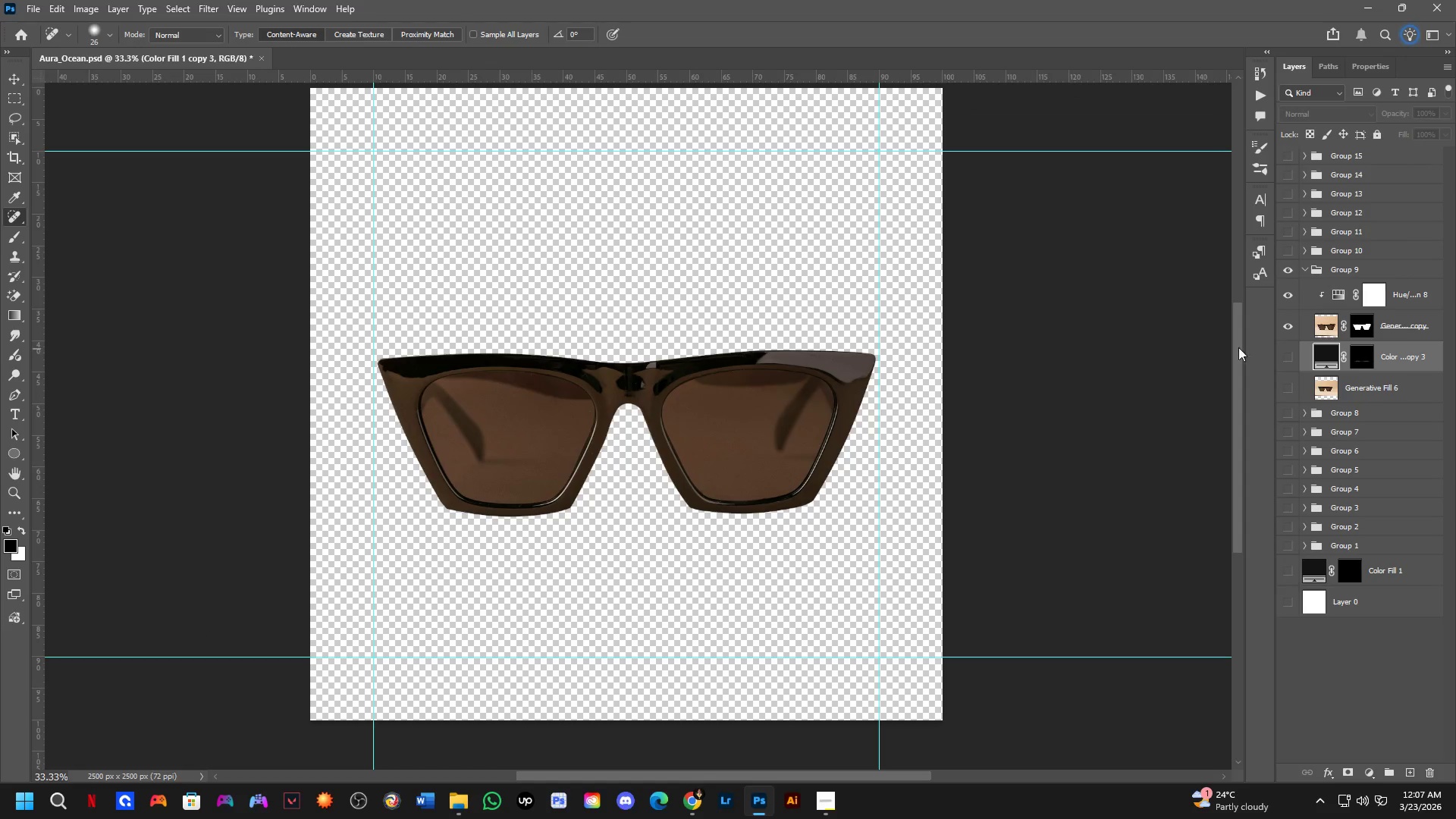 
key(Control+ControlLeft)
 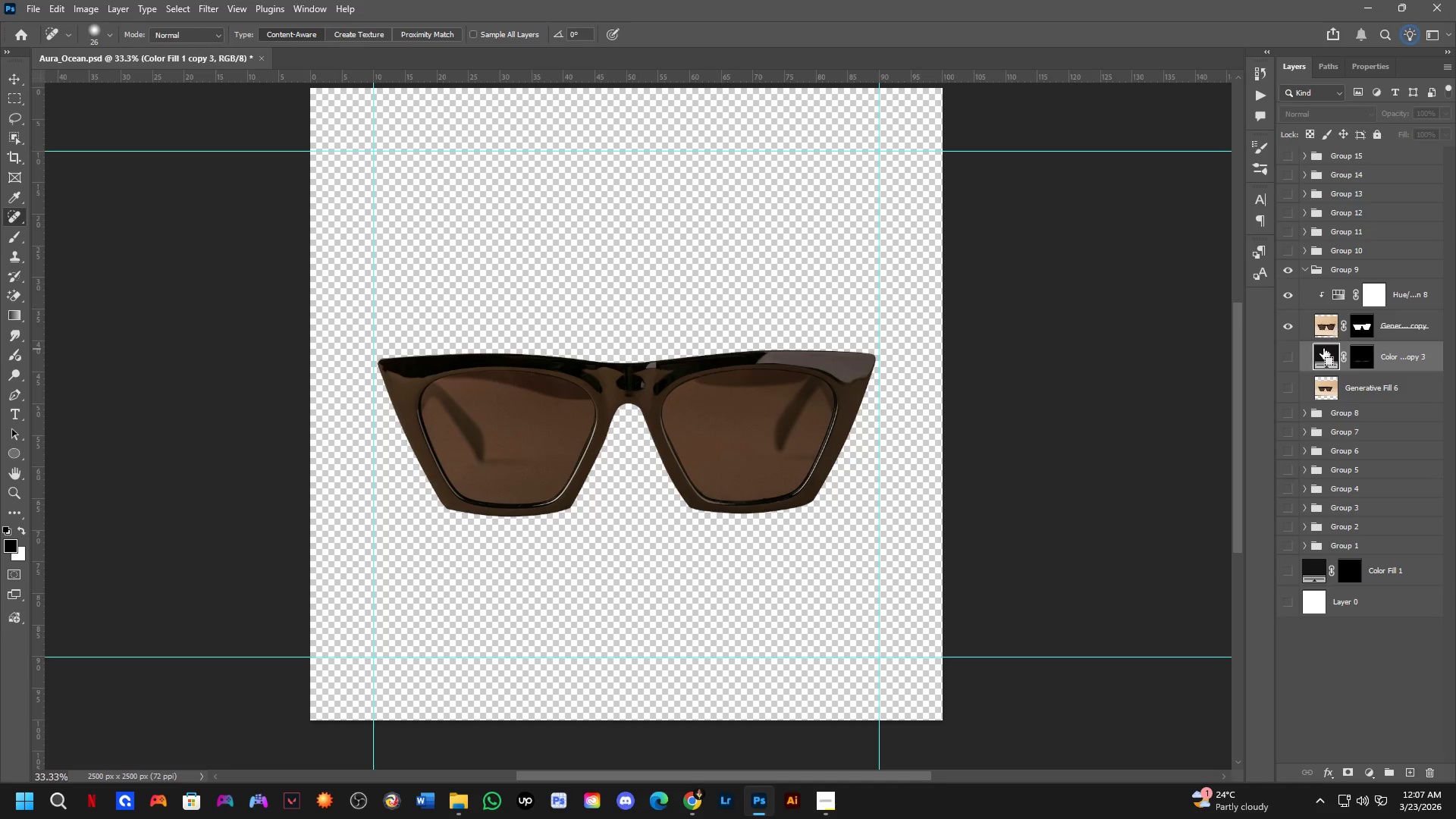 
key(Control+Shift+ShiftLeft)
 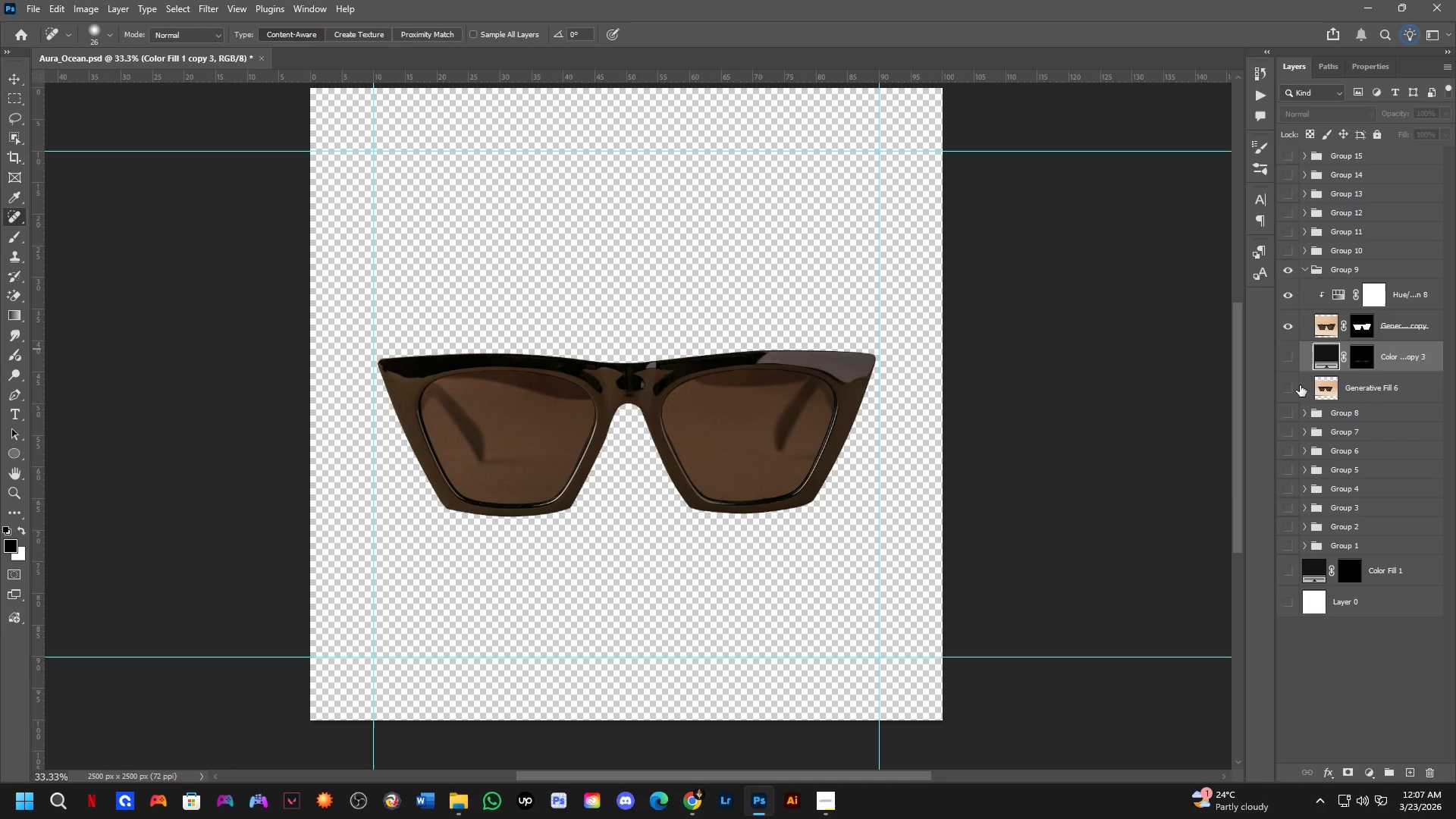 
key(Control+Shift+S)
 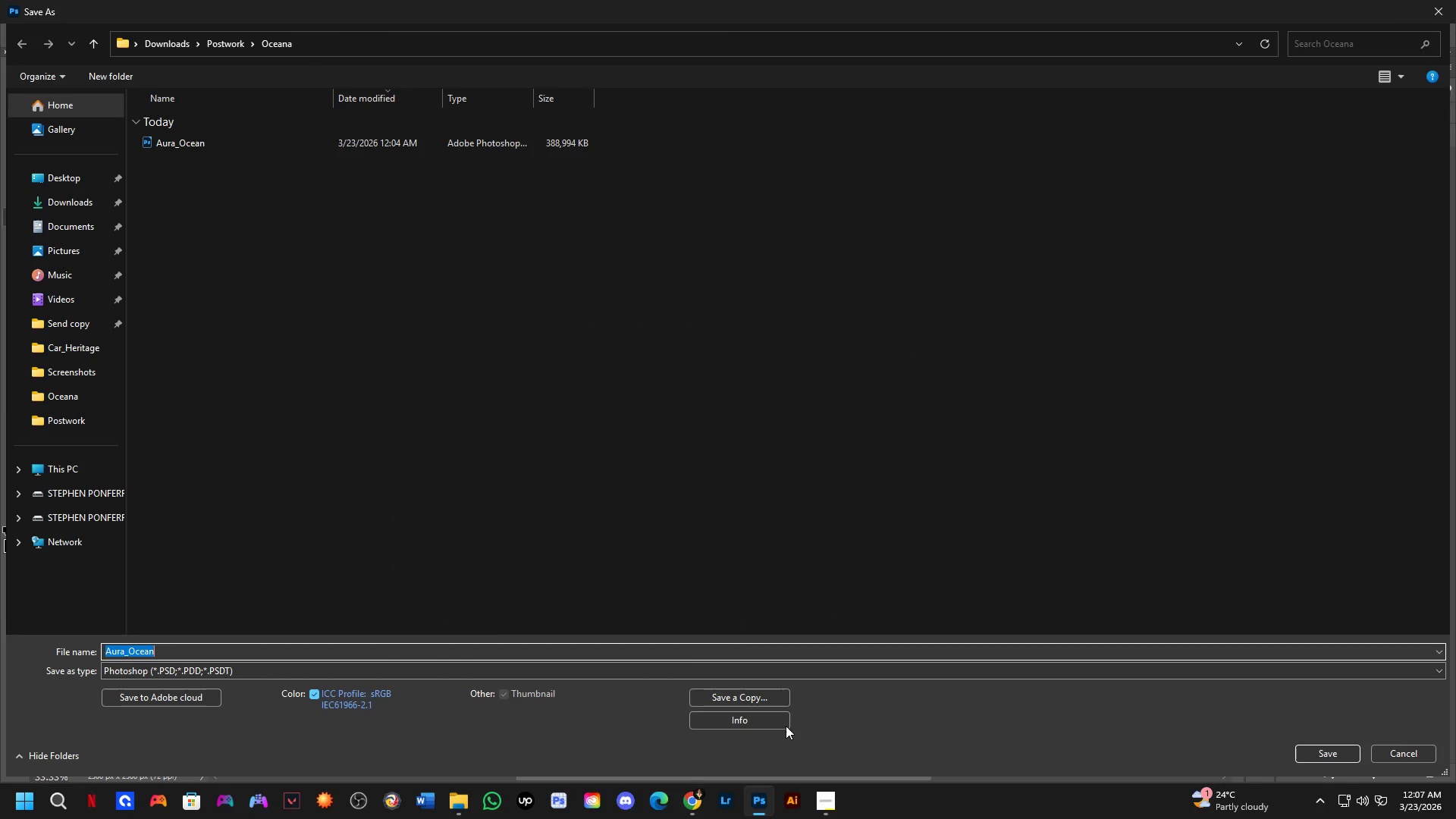 
left_click_drag(start_coordinate=[758, 697], to_coordinate=[748, 695])
 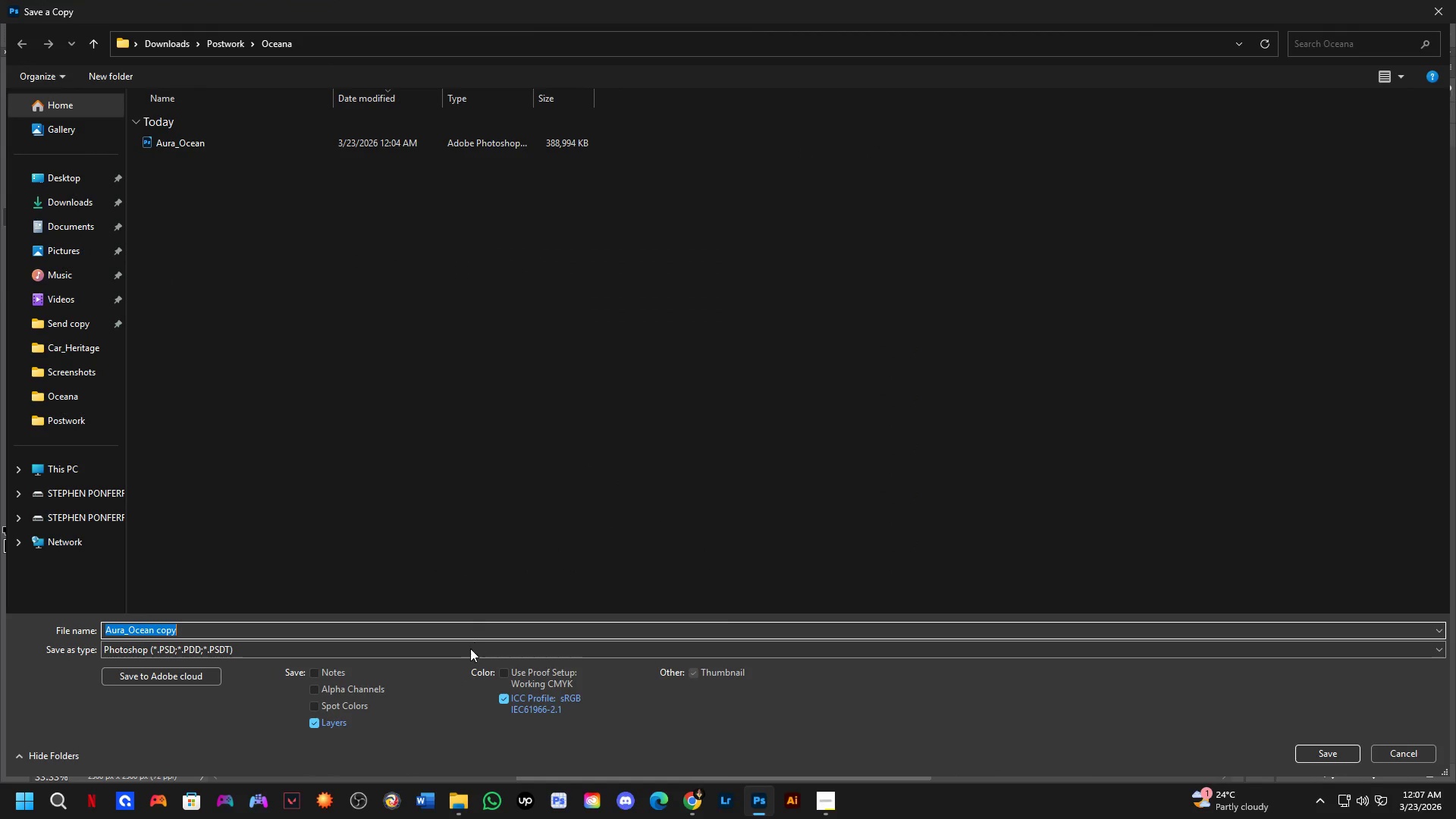 
key(Escape)
 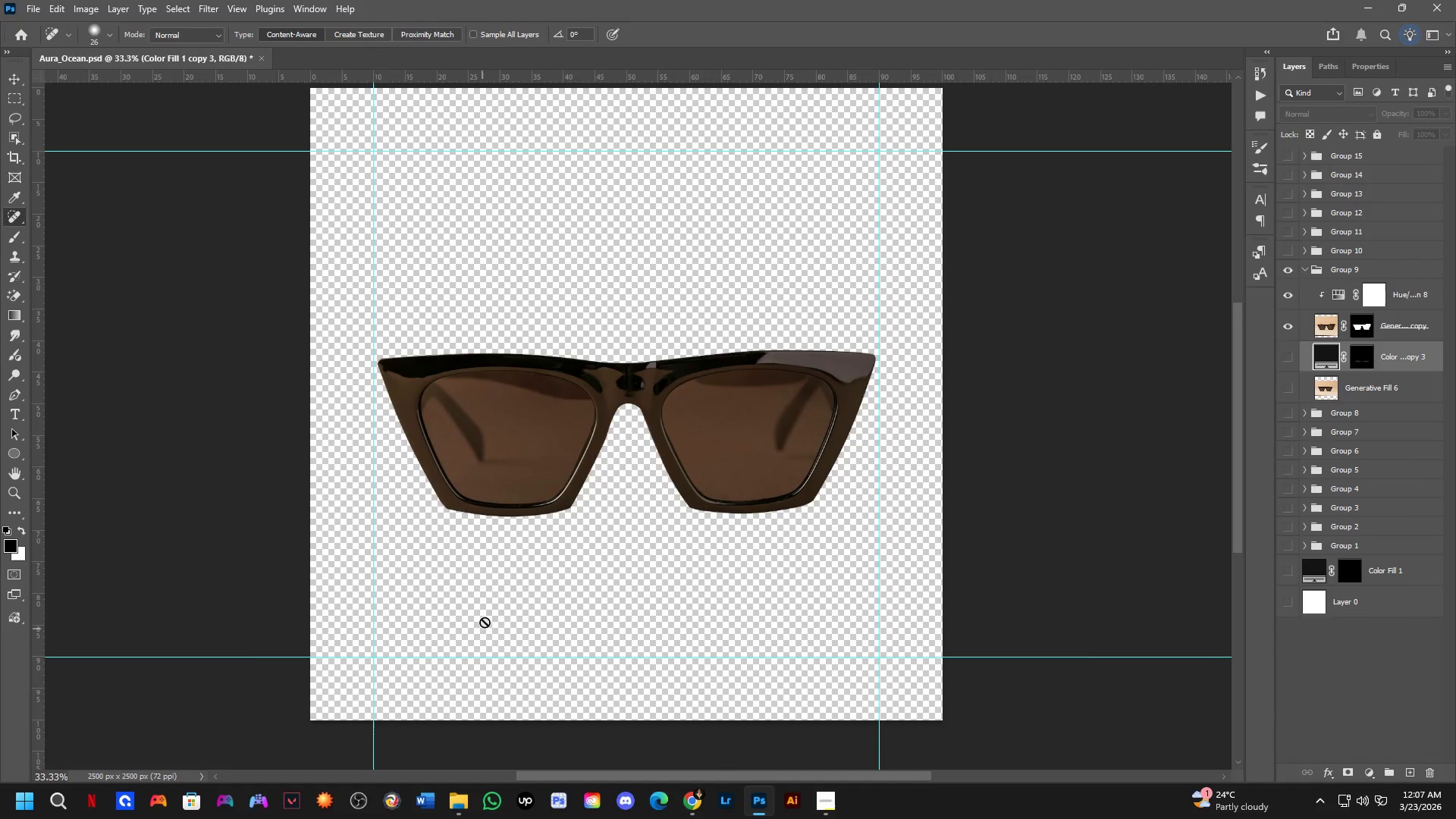 
key(Shift+ShiftLeft)
 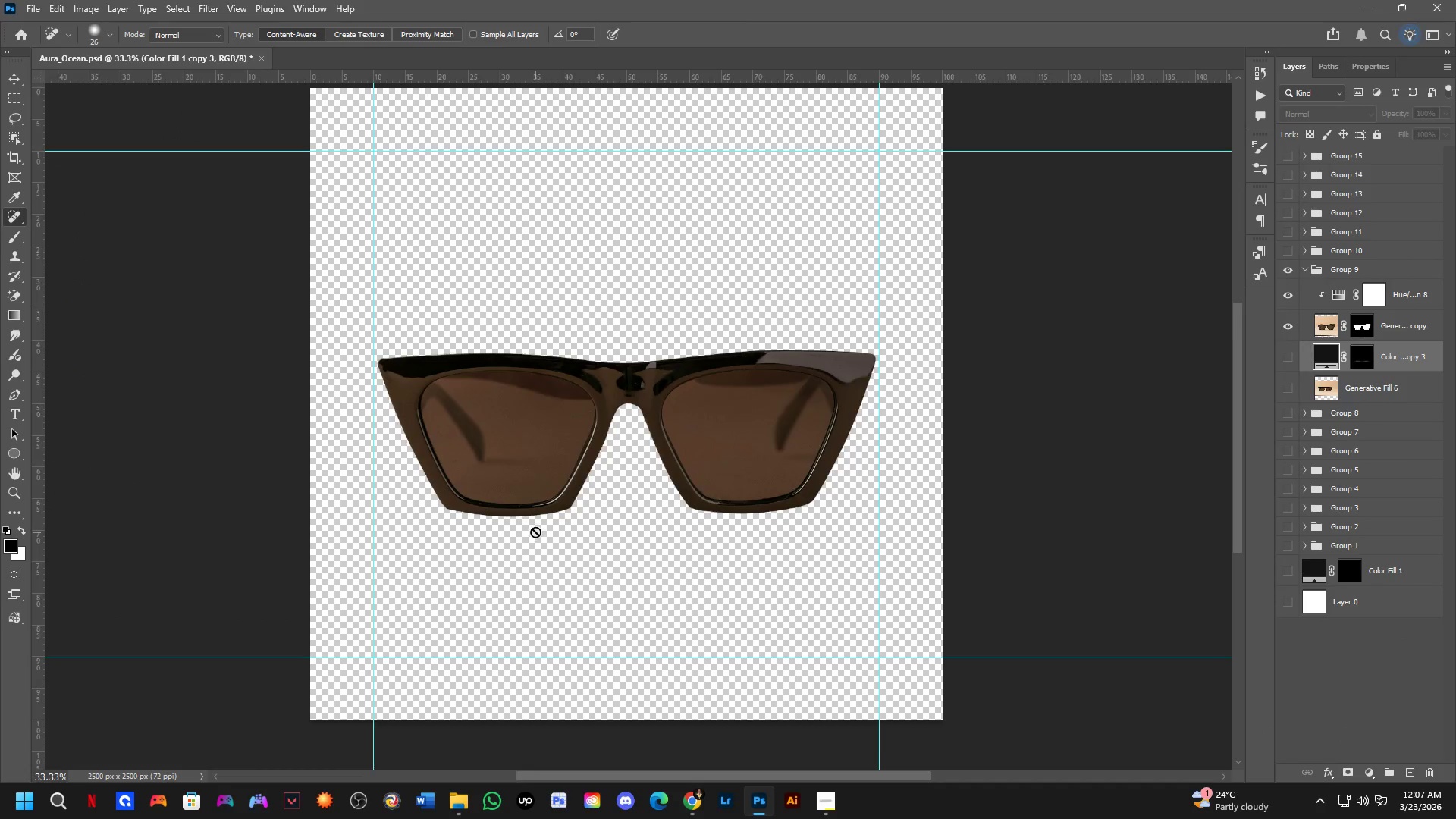 
scroll: coordinate [538, 529], scroll_direction: up, amount: 2.0
 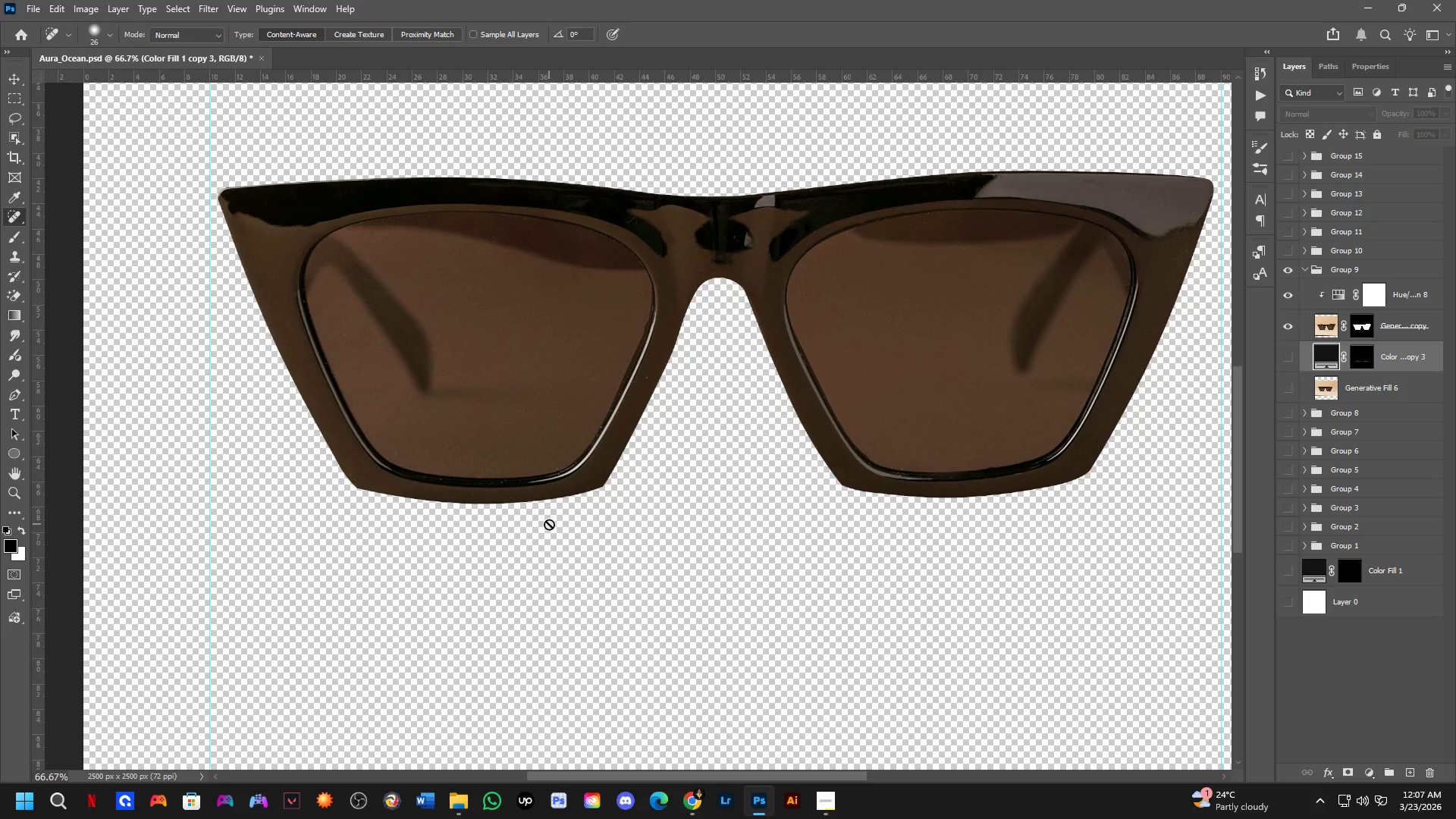 
key(Shift+ShiftLeft)
 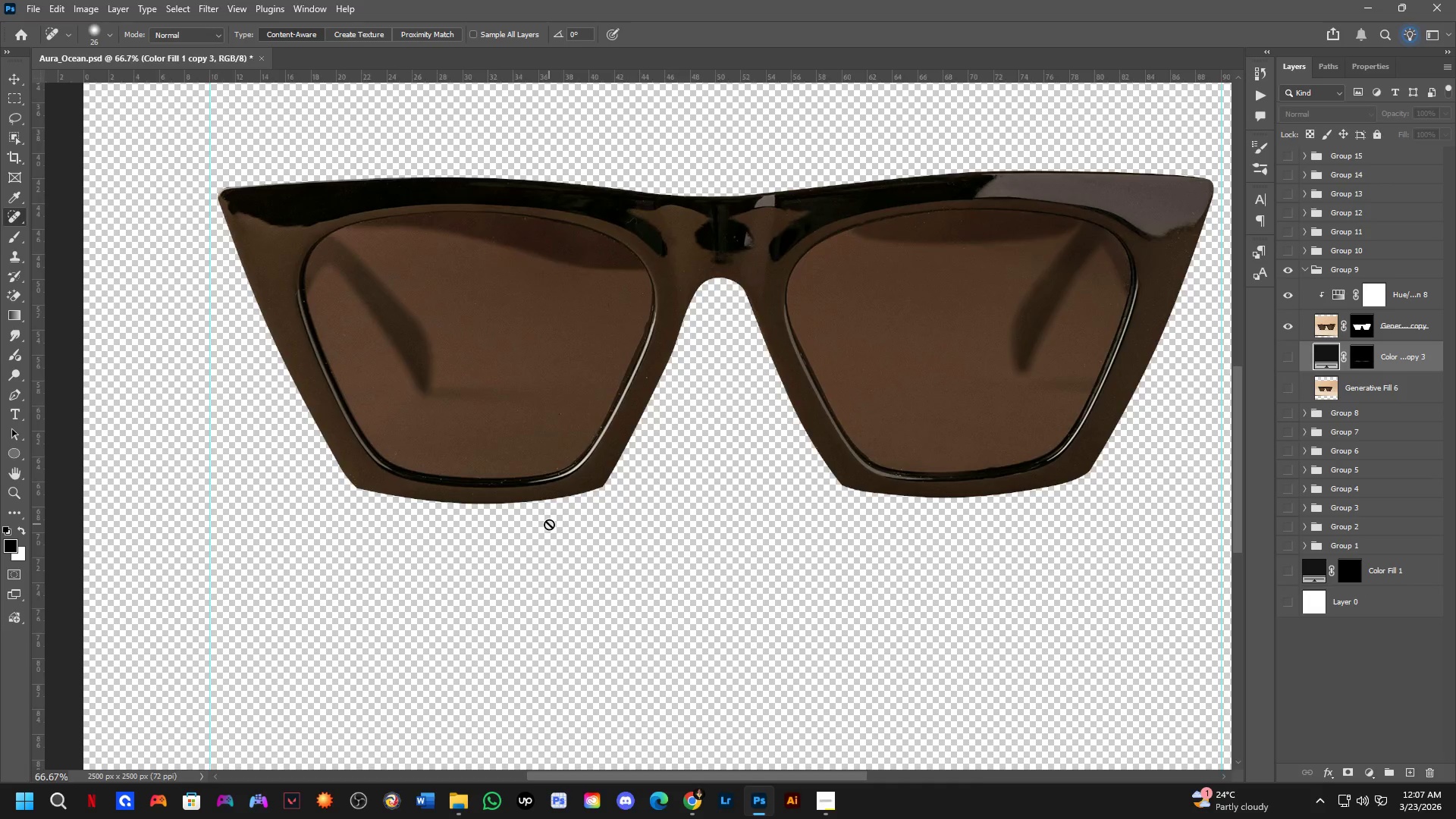 
scroll: coordinate [553, 528], scroll_direction: down, amount: 5.0
 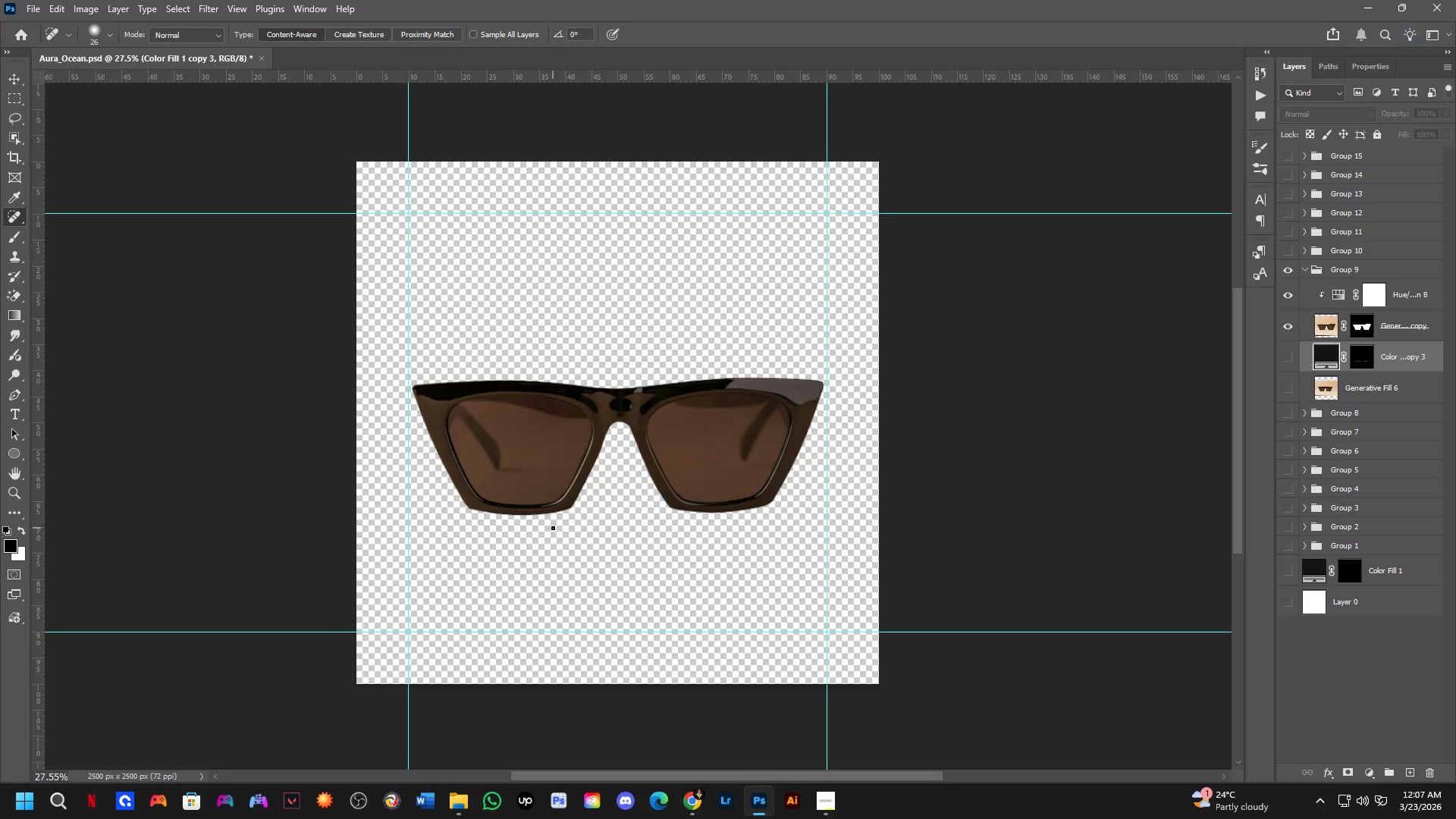 
key(Shift+ShiftLeft)
 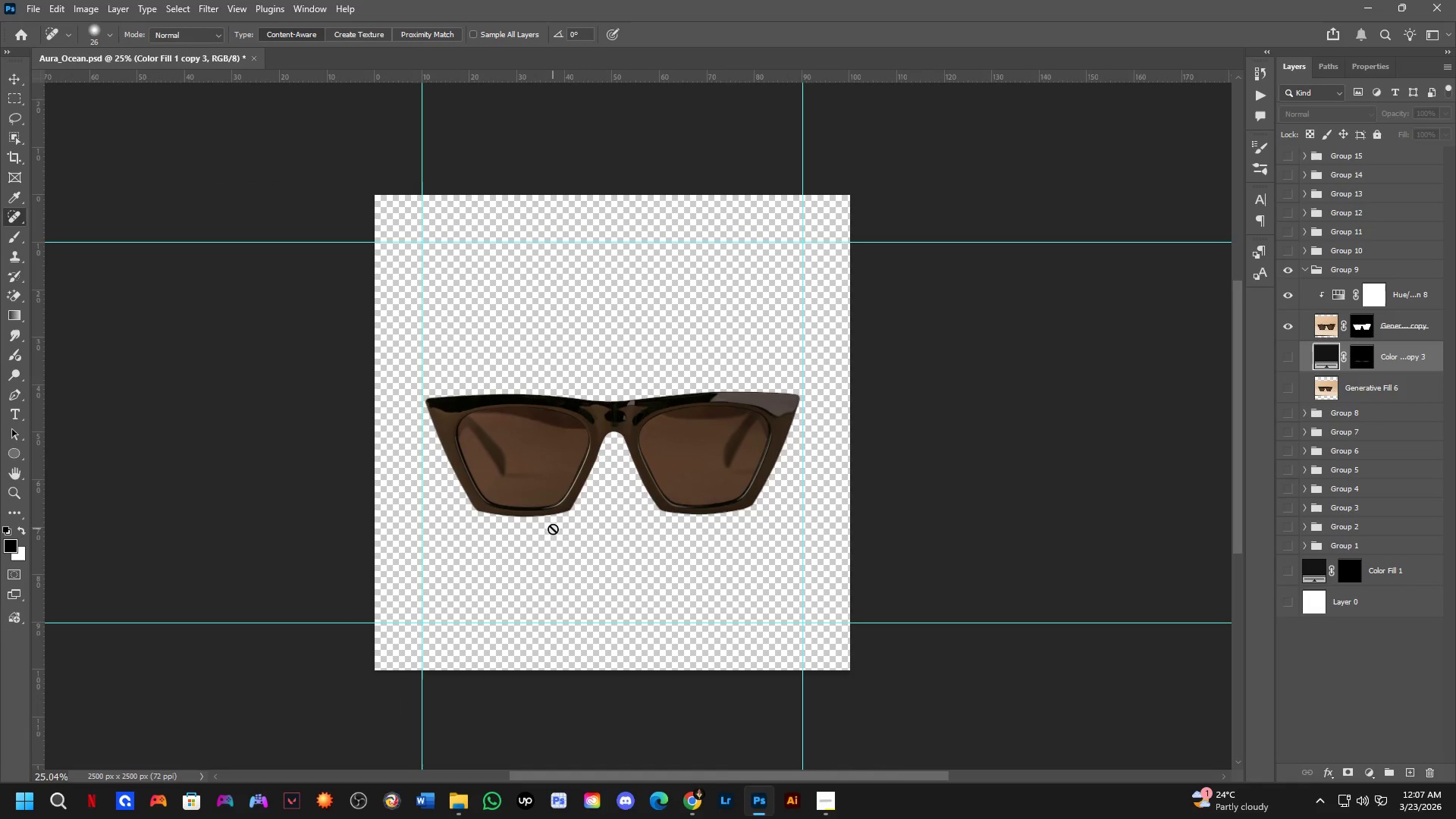 
key(Control+Shift+ControlLeft)
 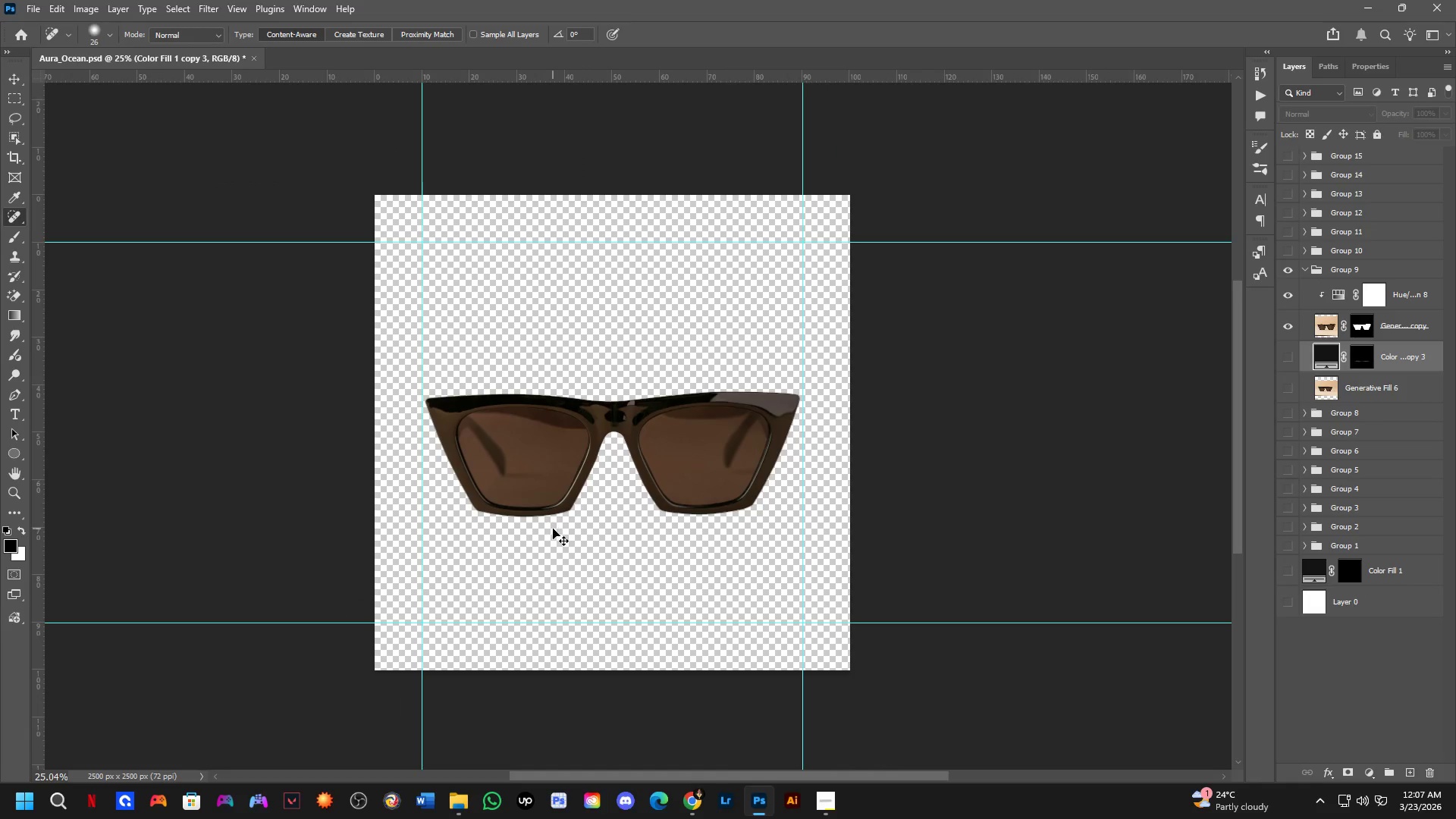 
key(Control+Shift+S)
 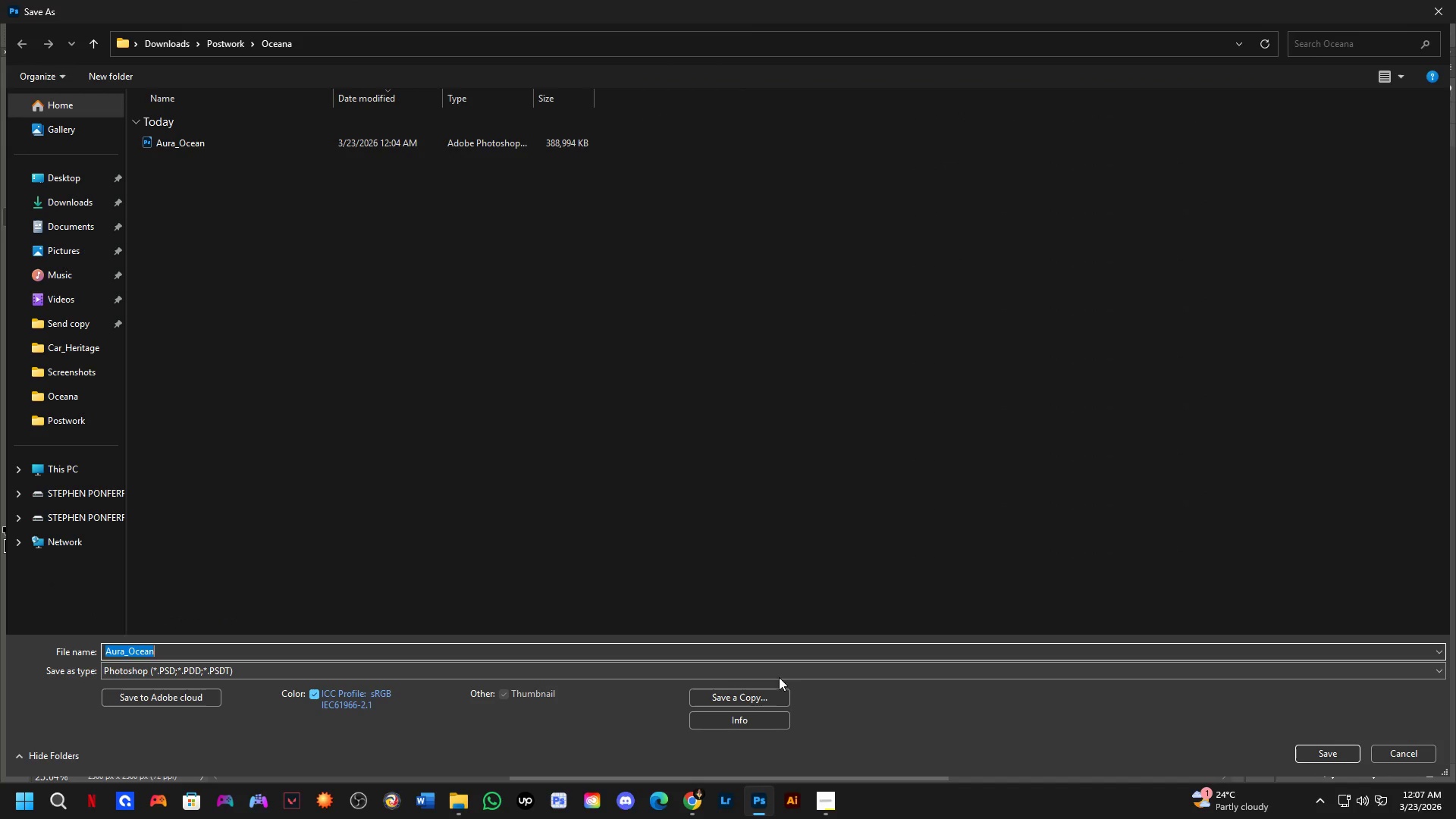 
left_click_drag(start_coordinate=[753, 698], to_coordinate=[749, 698])
 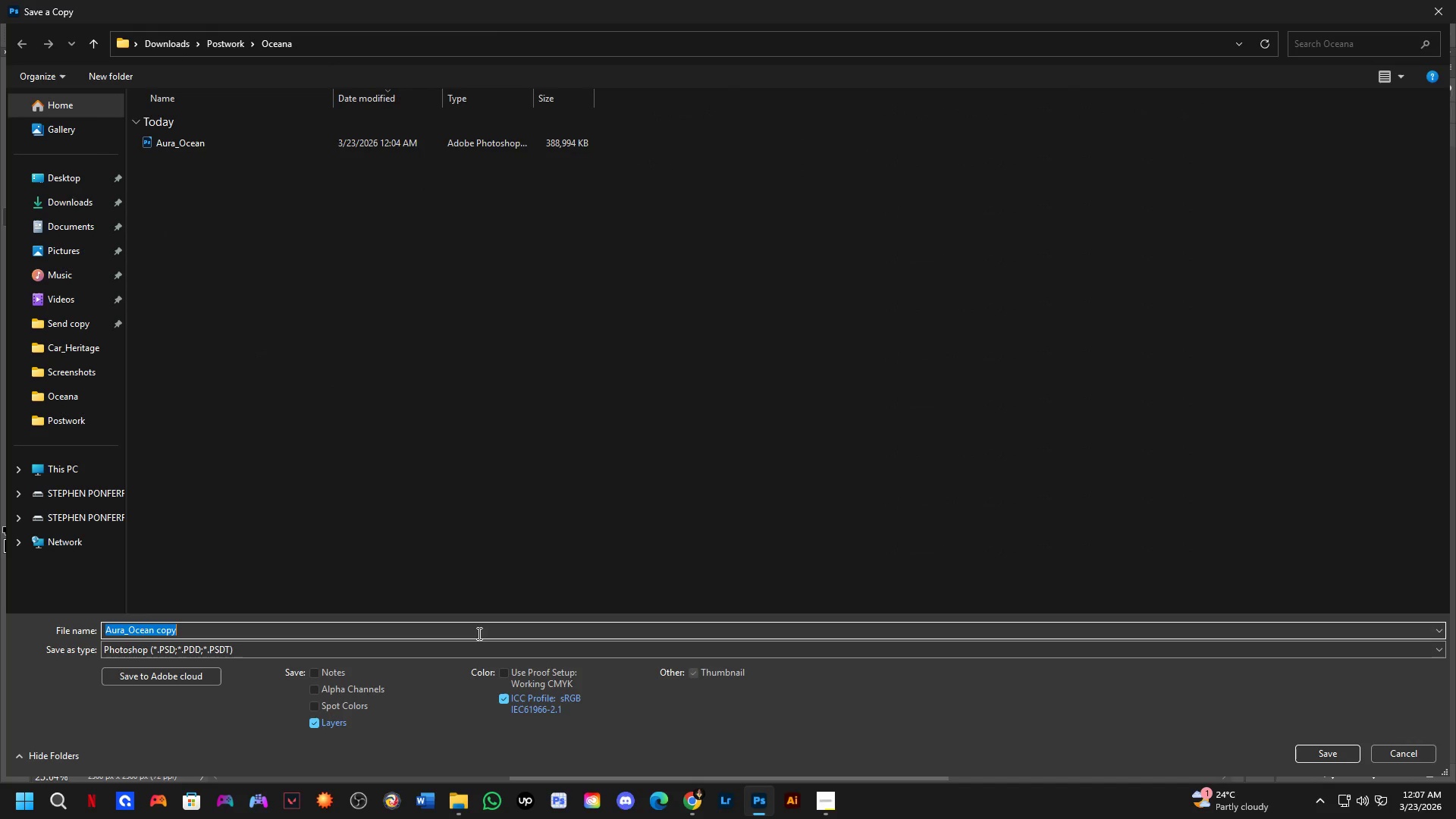 
left_click_drag(start_coordinate=[476, 645], to_coordinate=[469, 642])
 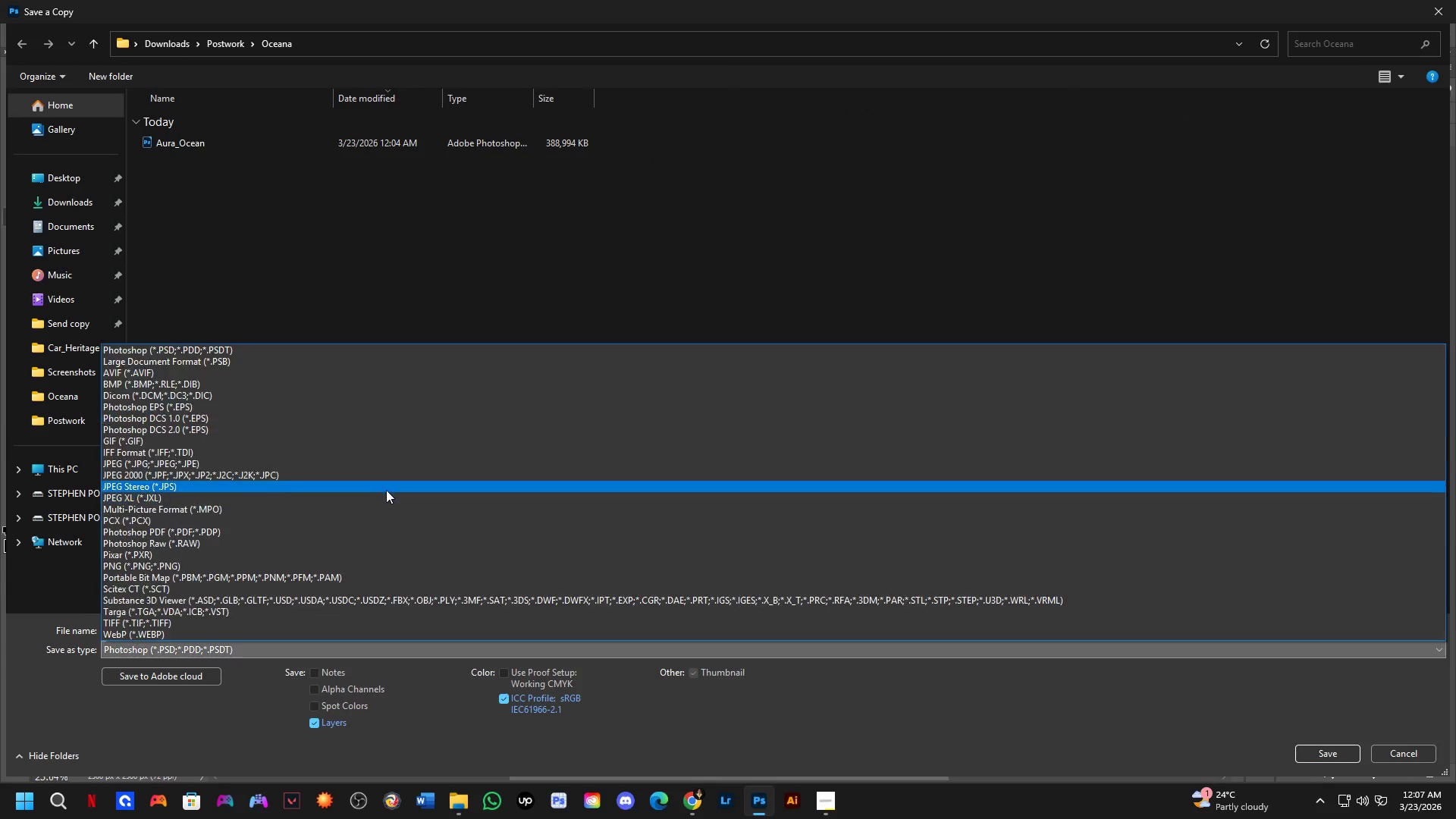 
left_click_drag(start_coordinate=[386, 490], to_coordinate=[422, 464])
 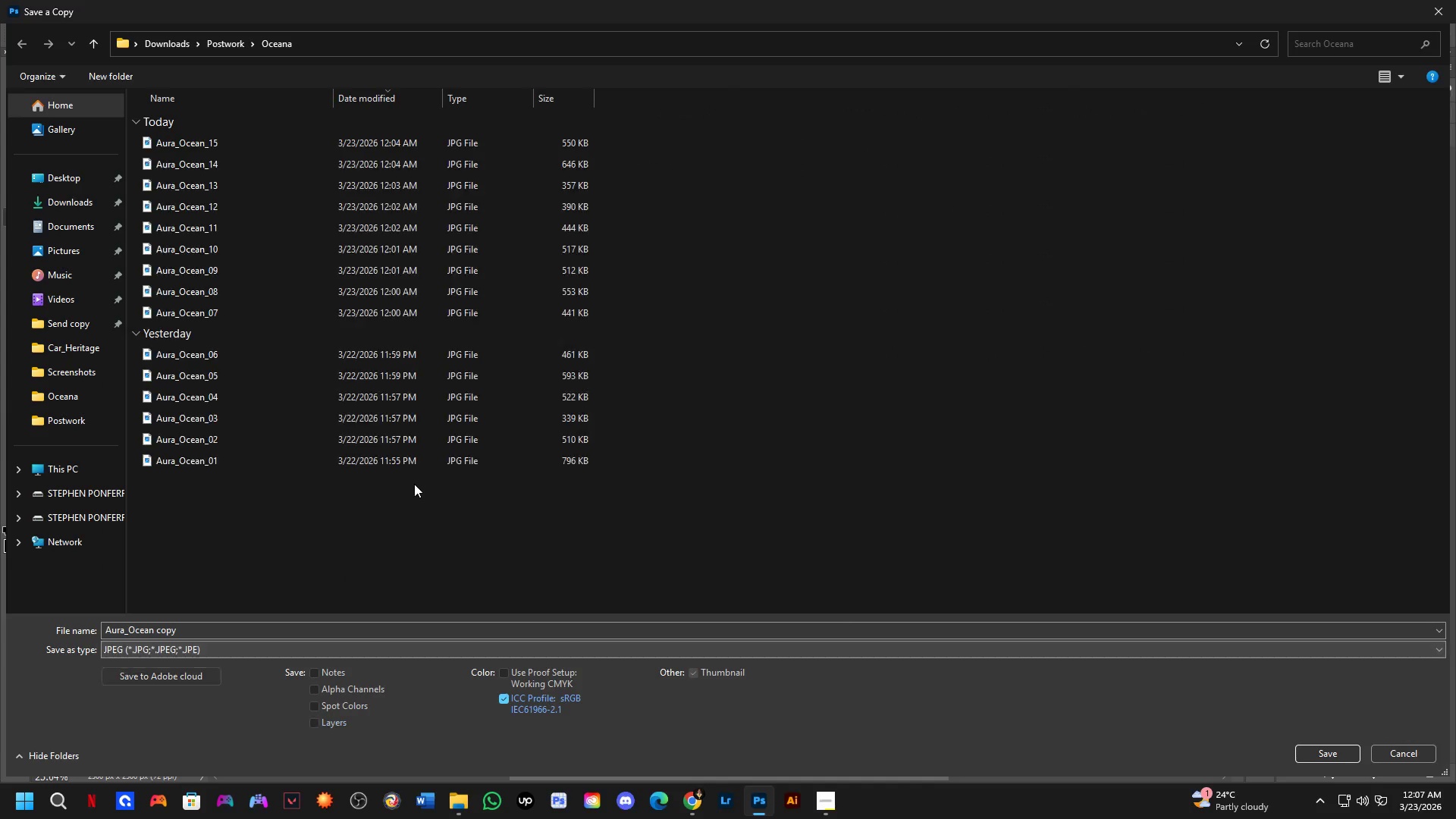 
key(Escape)
 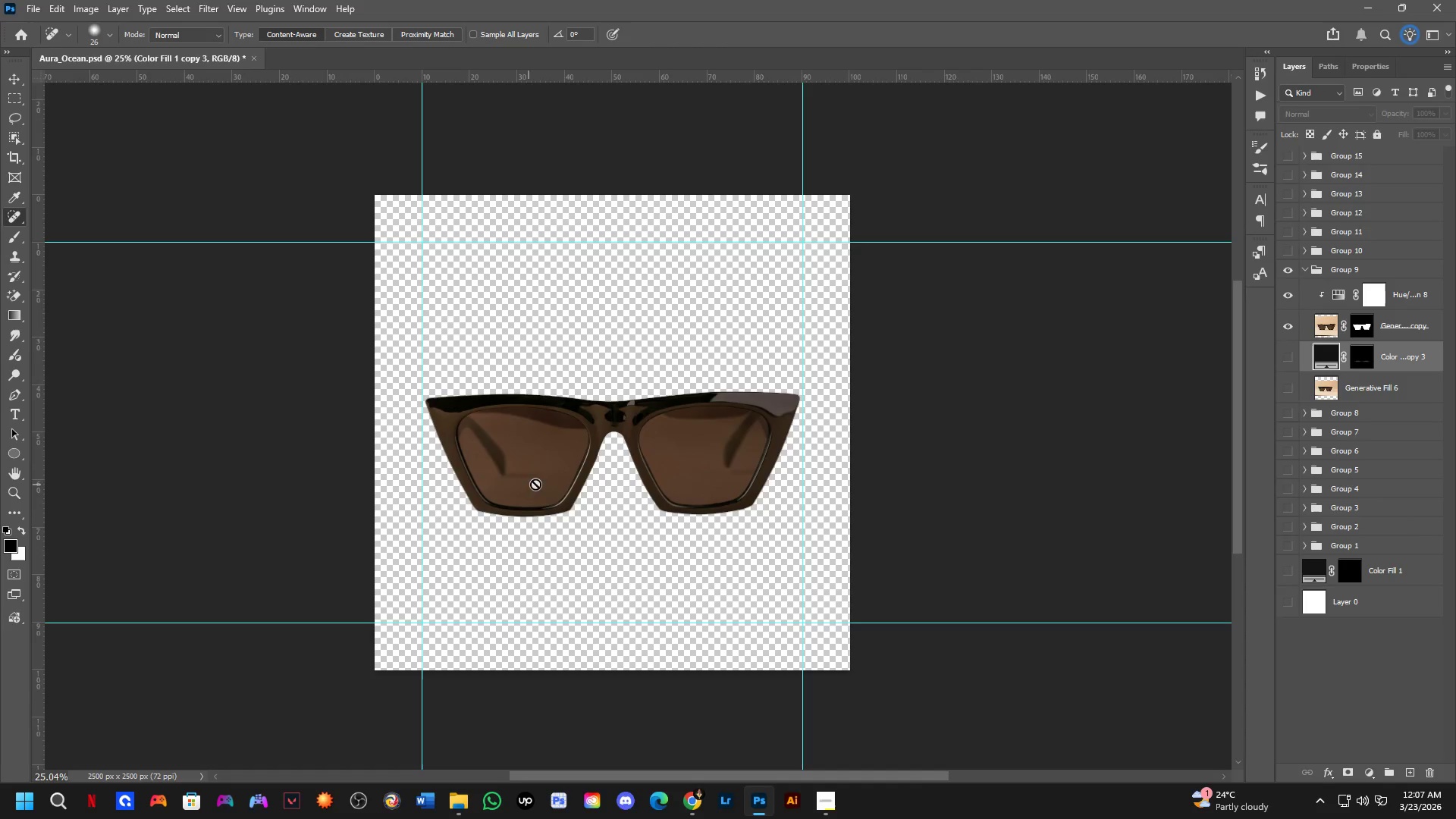 
key(CapsLock)
 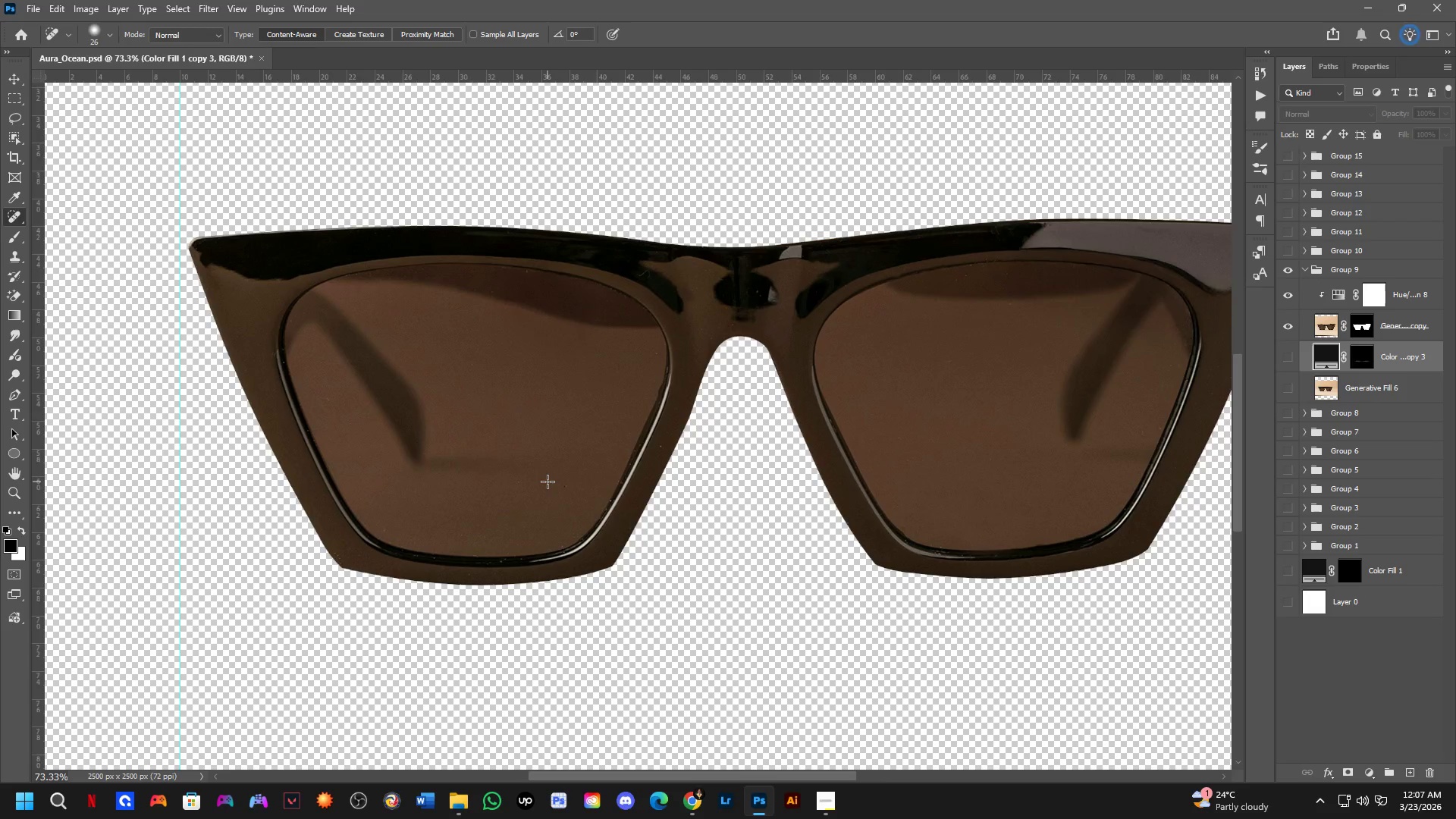 
key(Shift+ShiftLeft)
 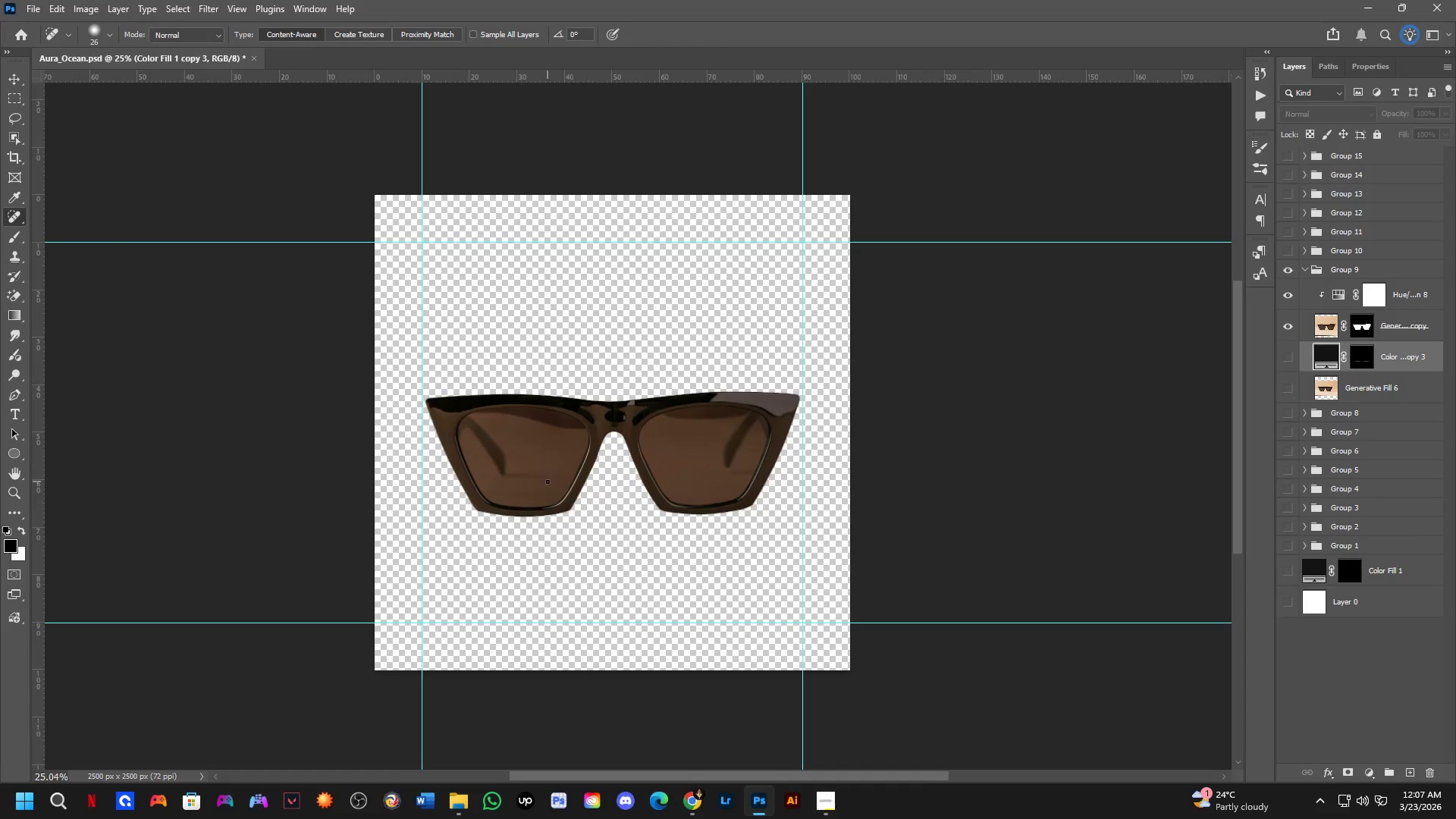 
scroll: coordinate [548, 482], scroll_direction: up, amount: 2.0
 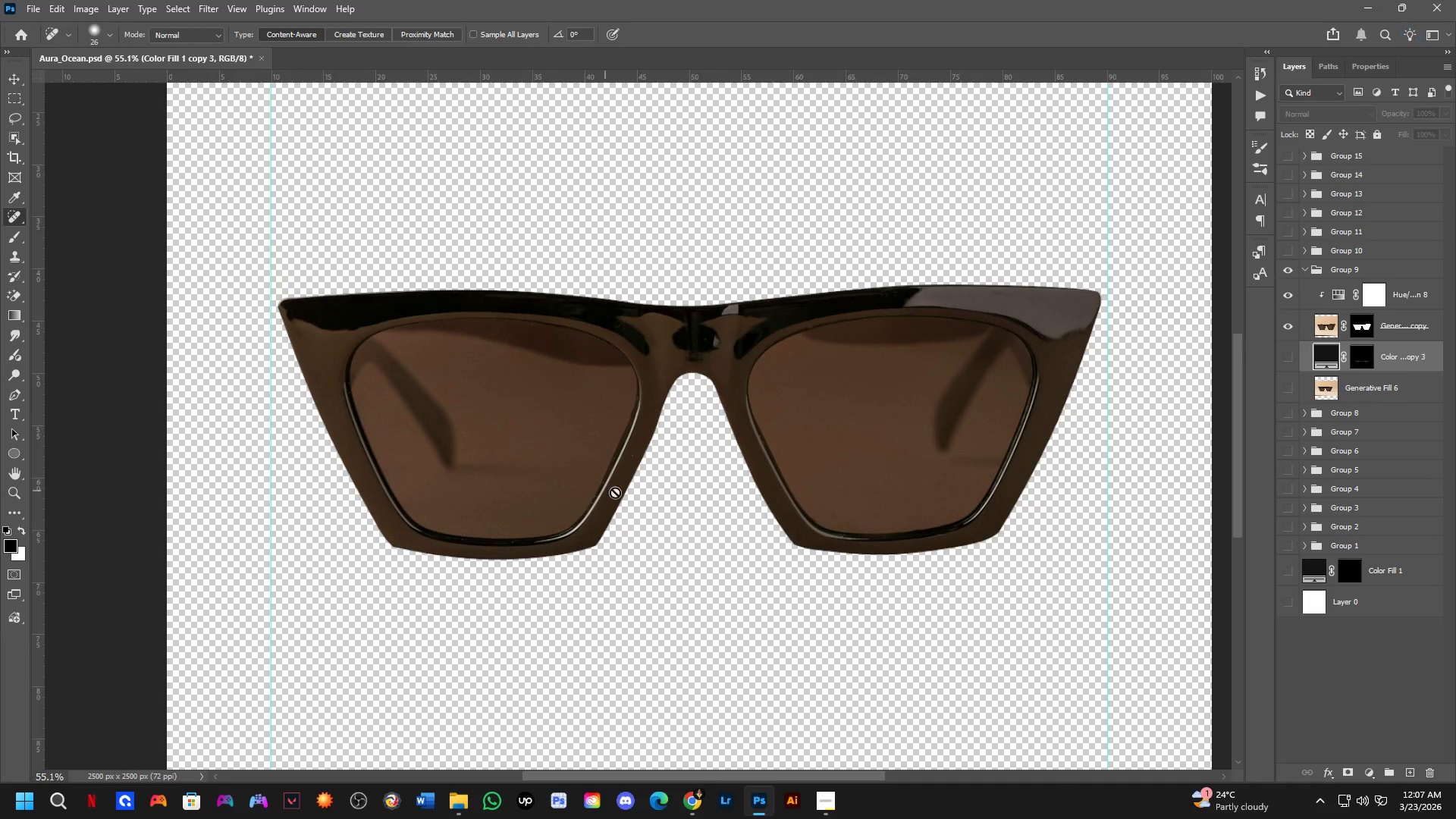 
hold_key(key=Space, duration=0.42)
 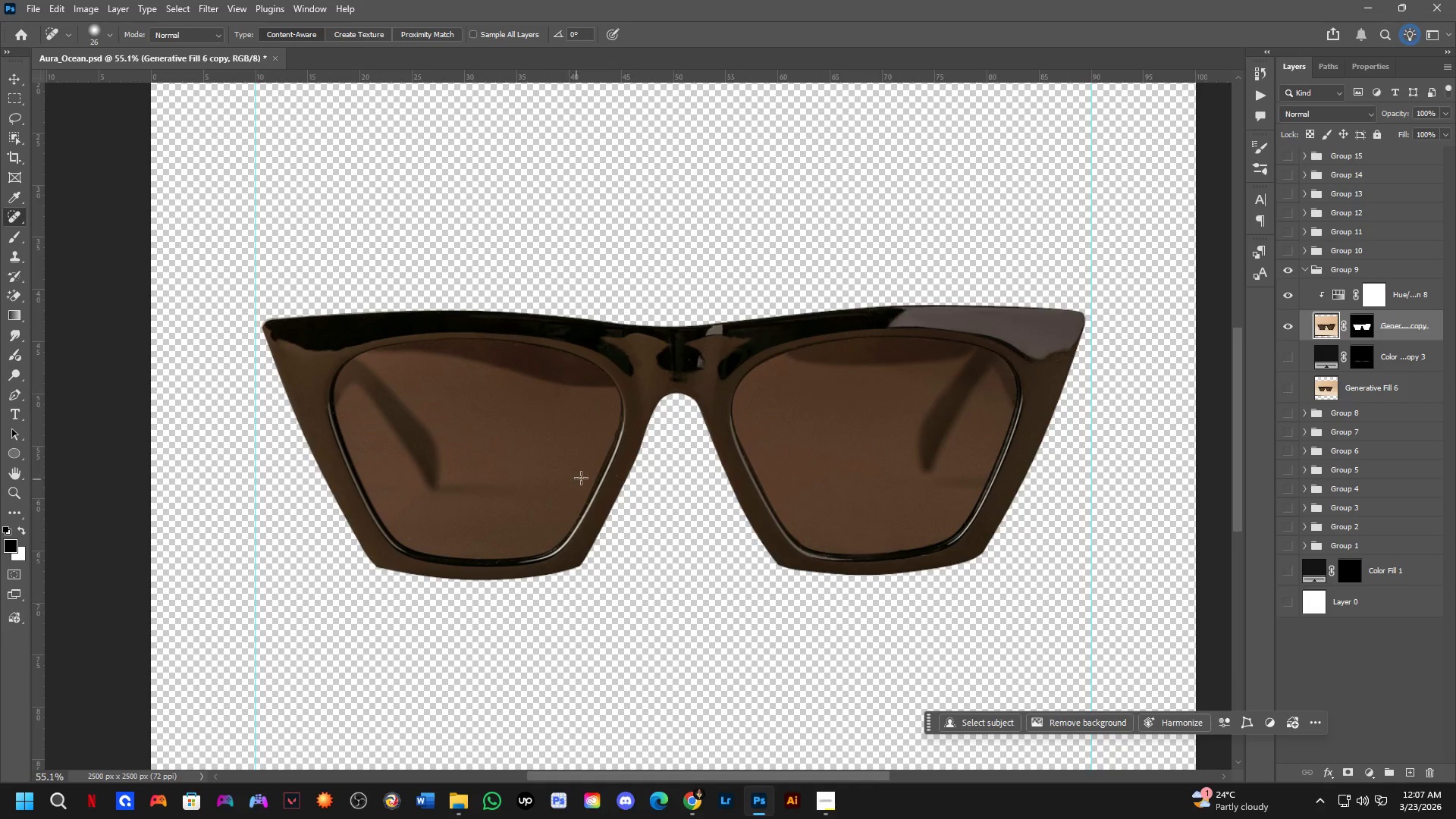 
left_click_drag(start_coordinate=[649, 503], to_coordinate=[633, 523])
 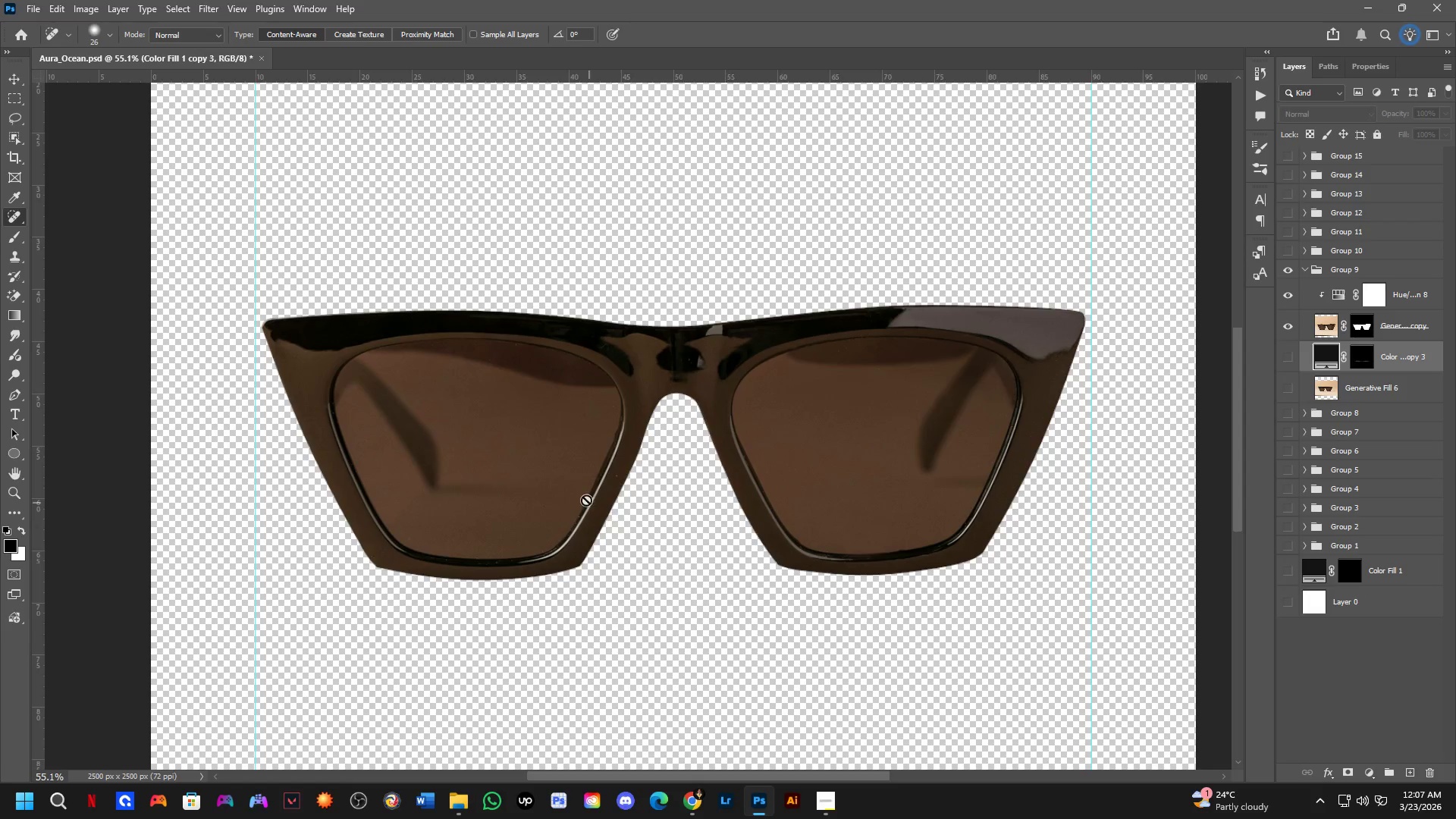 
key(Control+ControlLeft)
 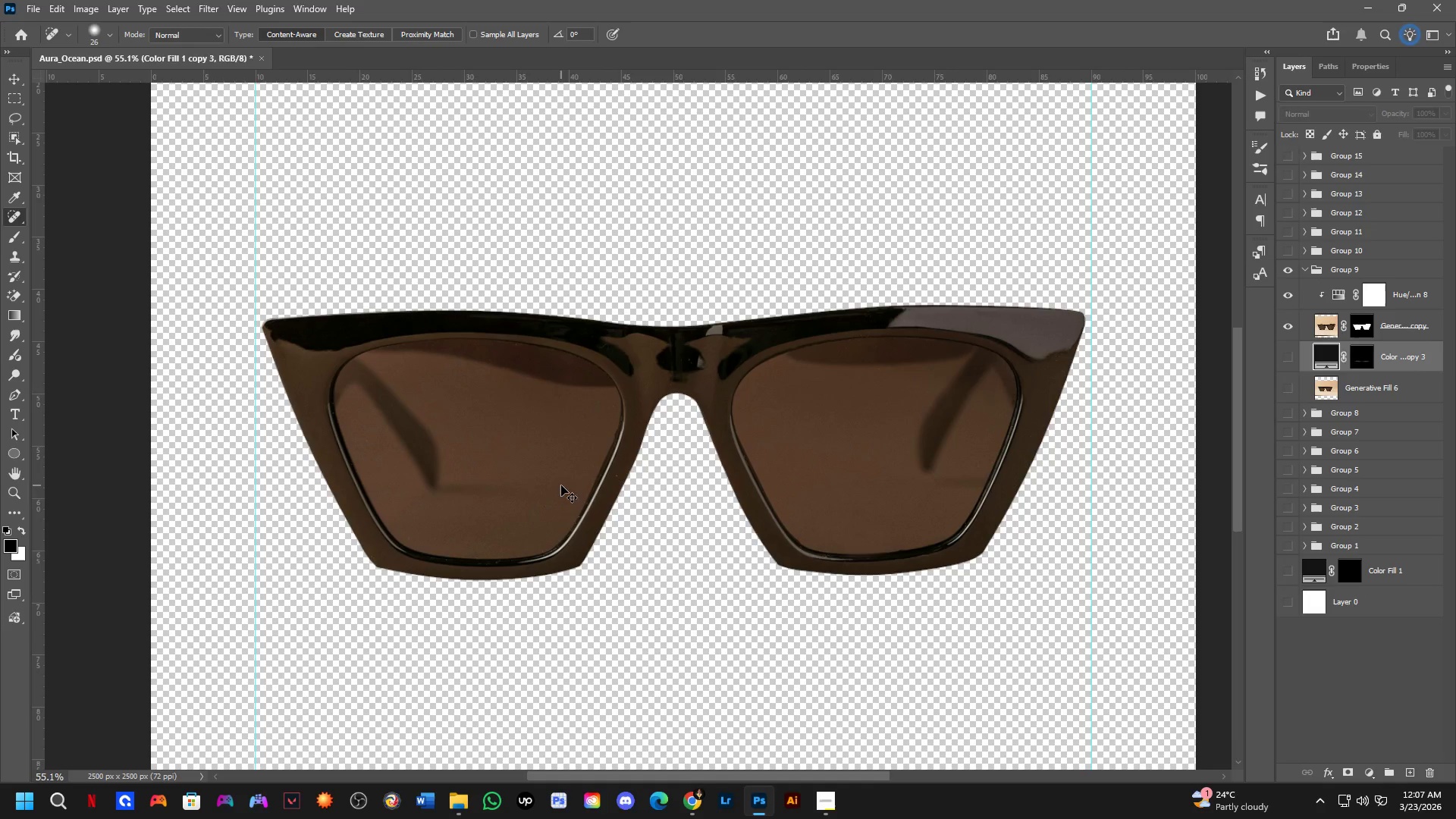 
left_click([560, 485])
 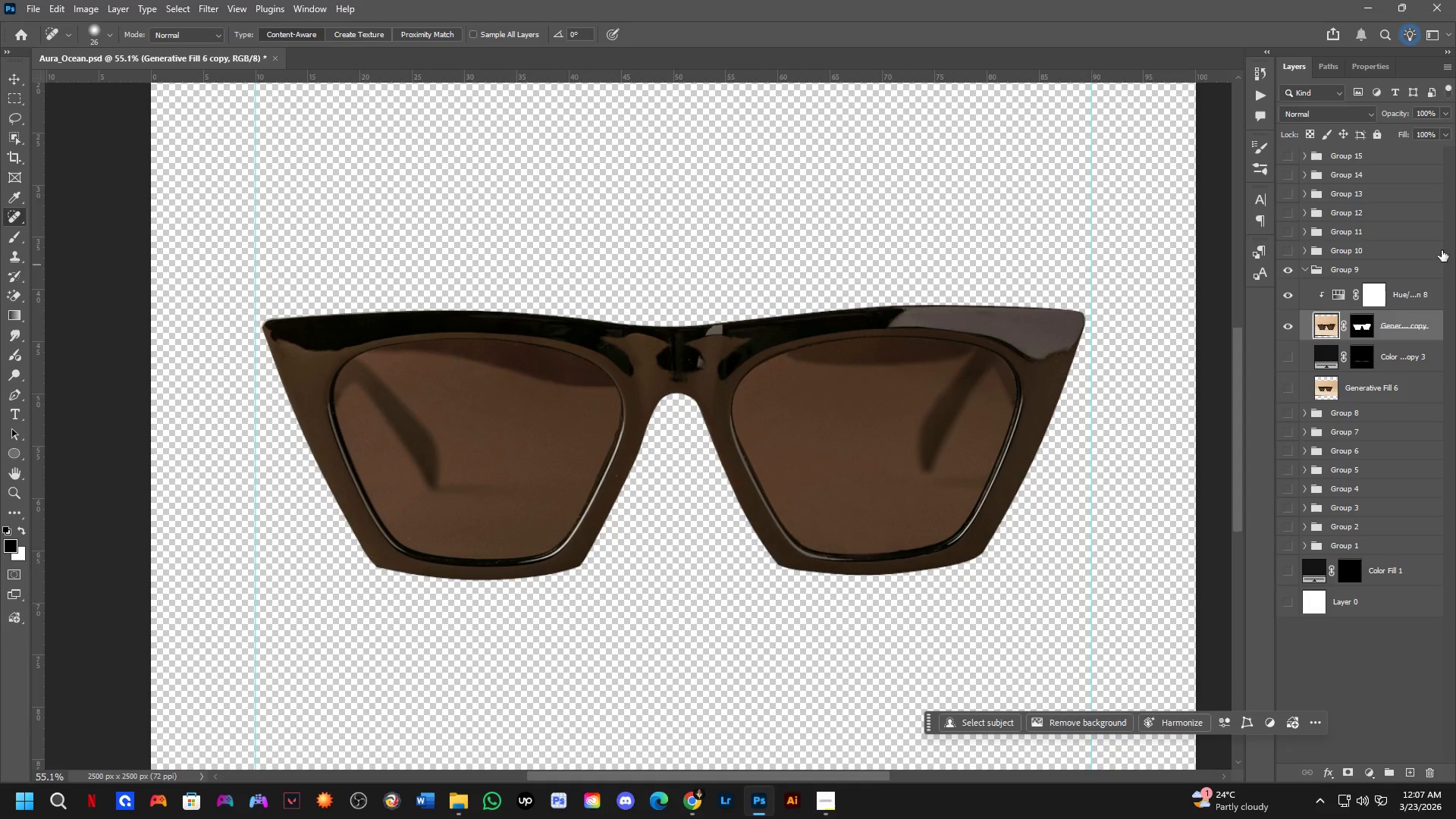 
key(Control+Shift+ShiftLeft)
 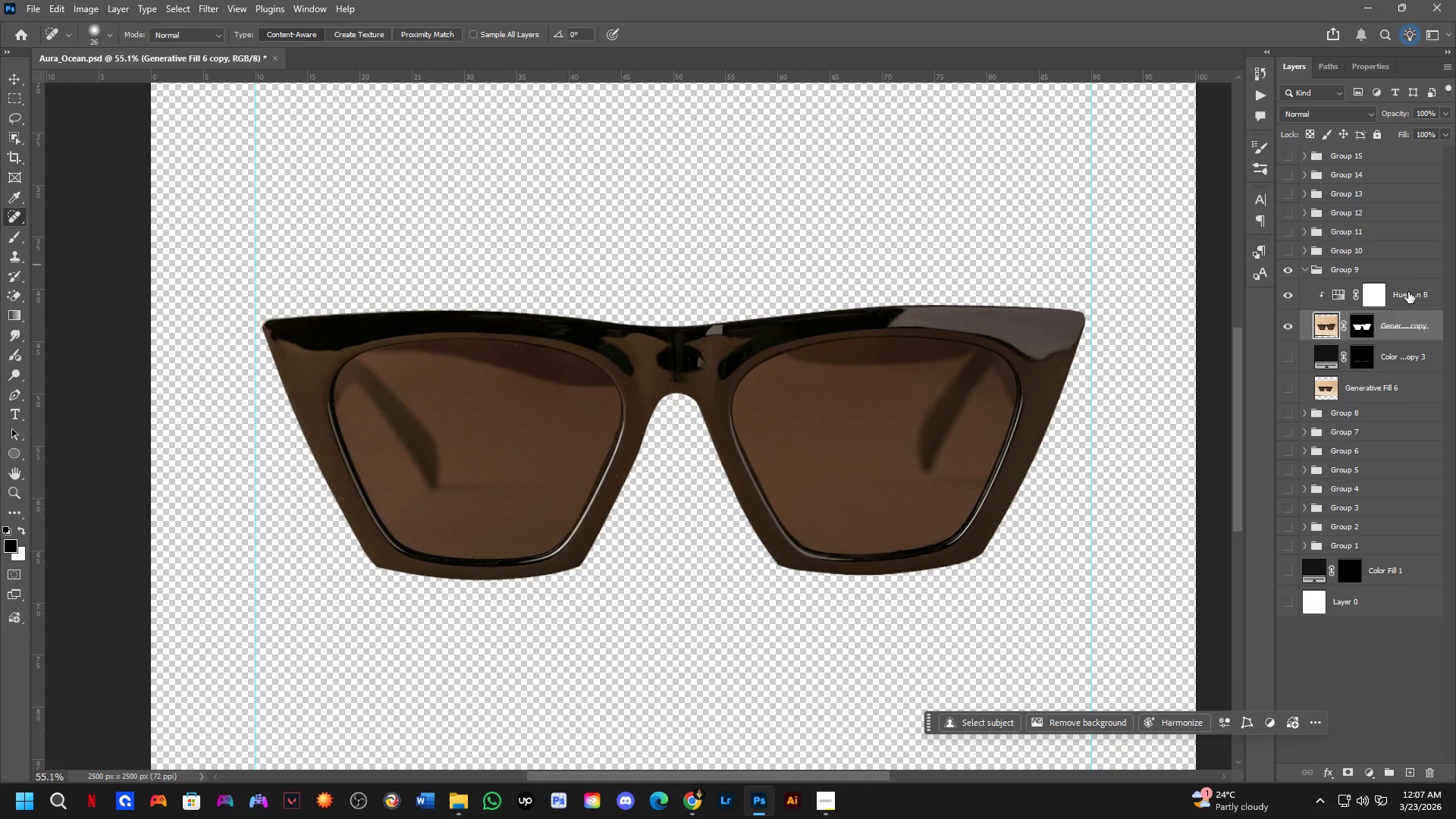 
left_click([1408, 292])
 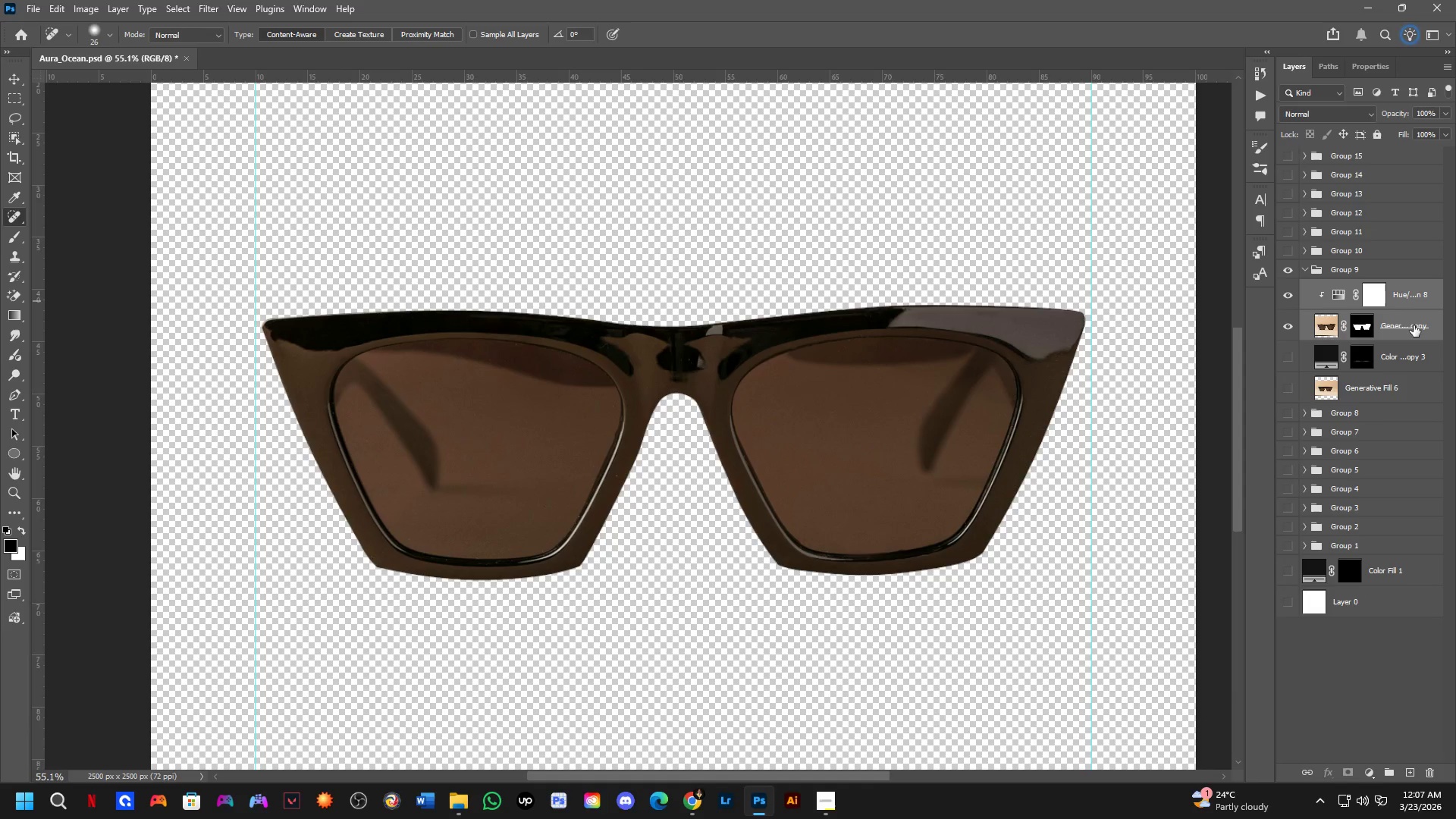 
key(Control+E)
 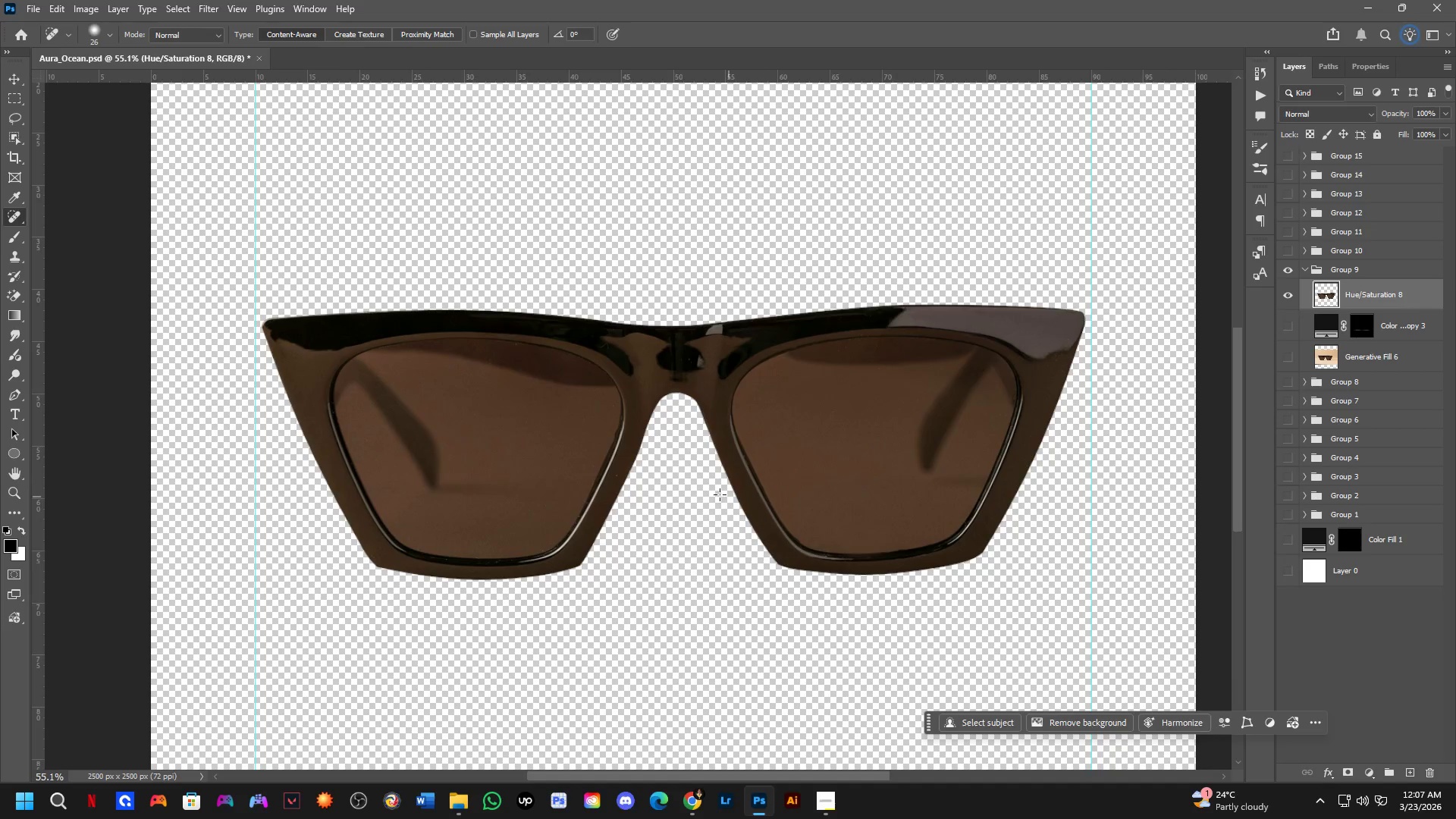 
scroll: coordinate [567, 467], scroll_direction: up, amount: 4.0
 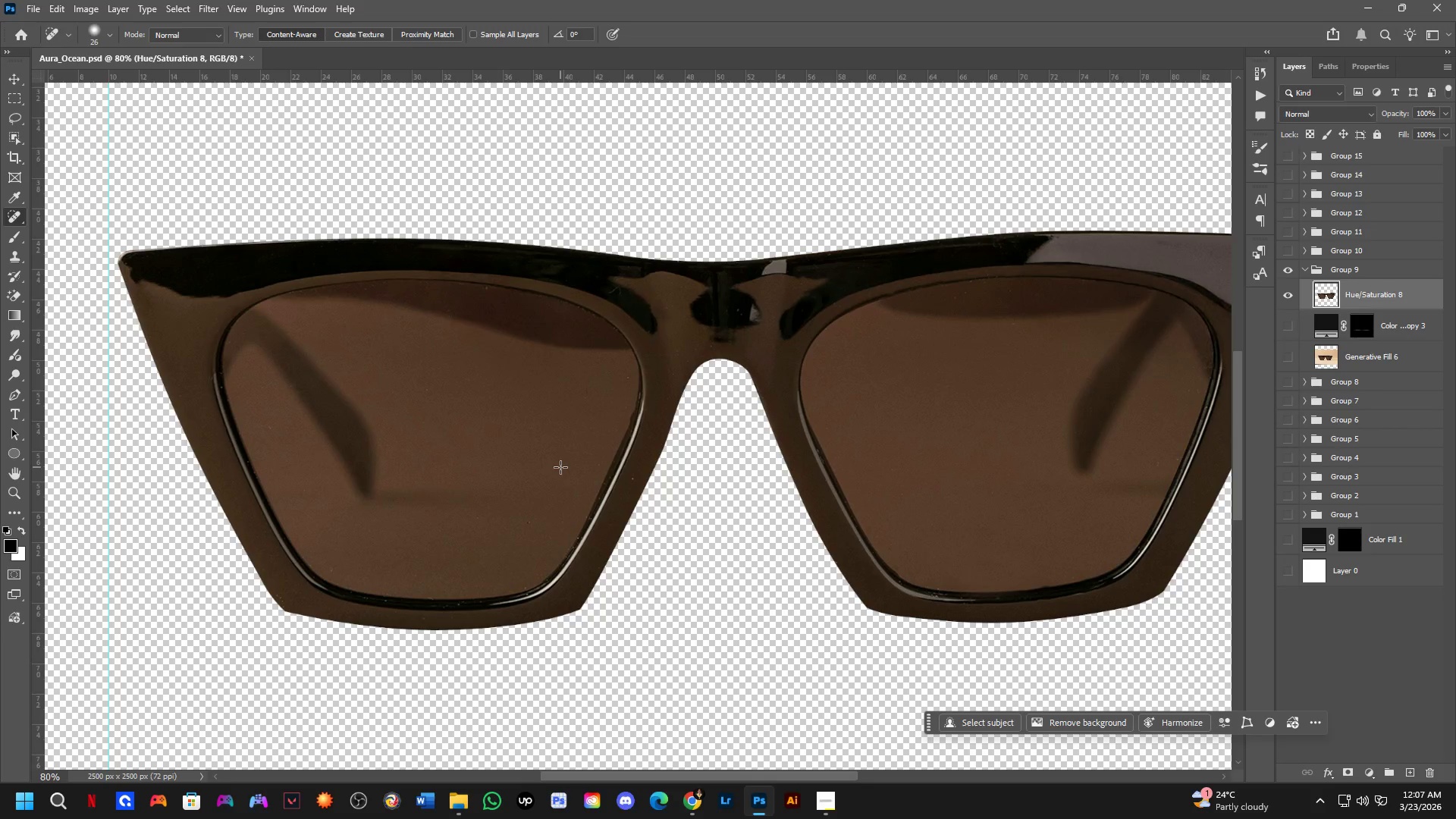 
key(L)
 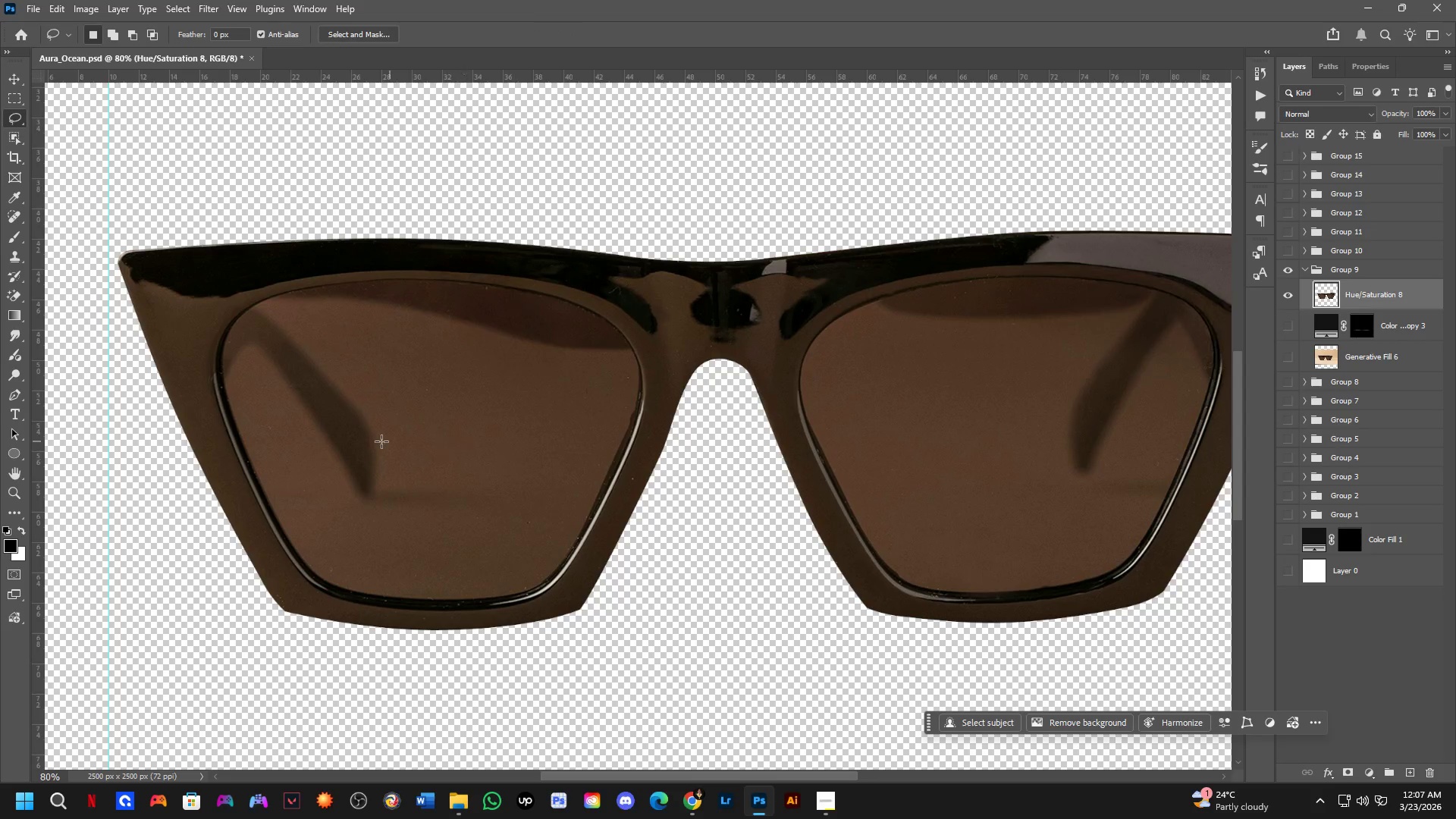 
scroll: coordinate [374, 452], scroll_direction: up, amount: 2.0
 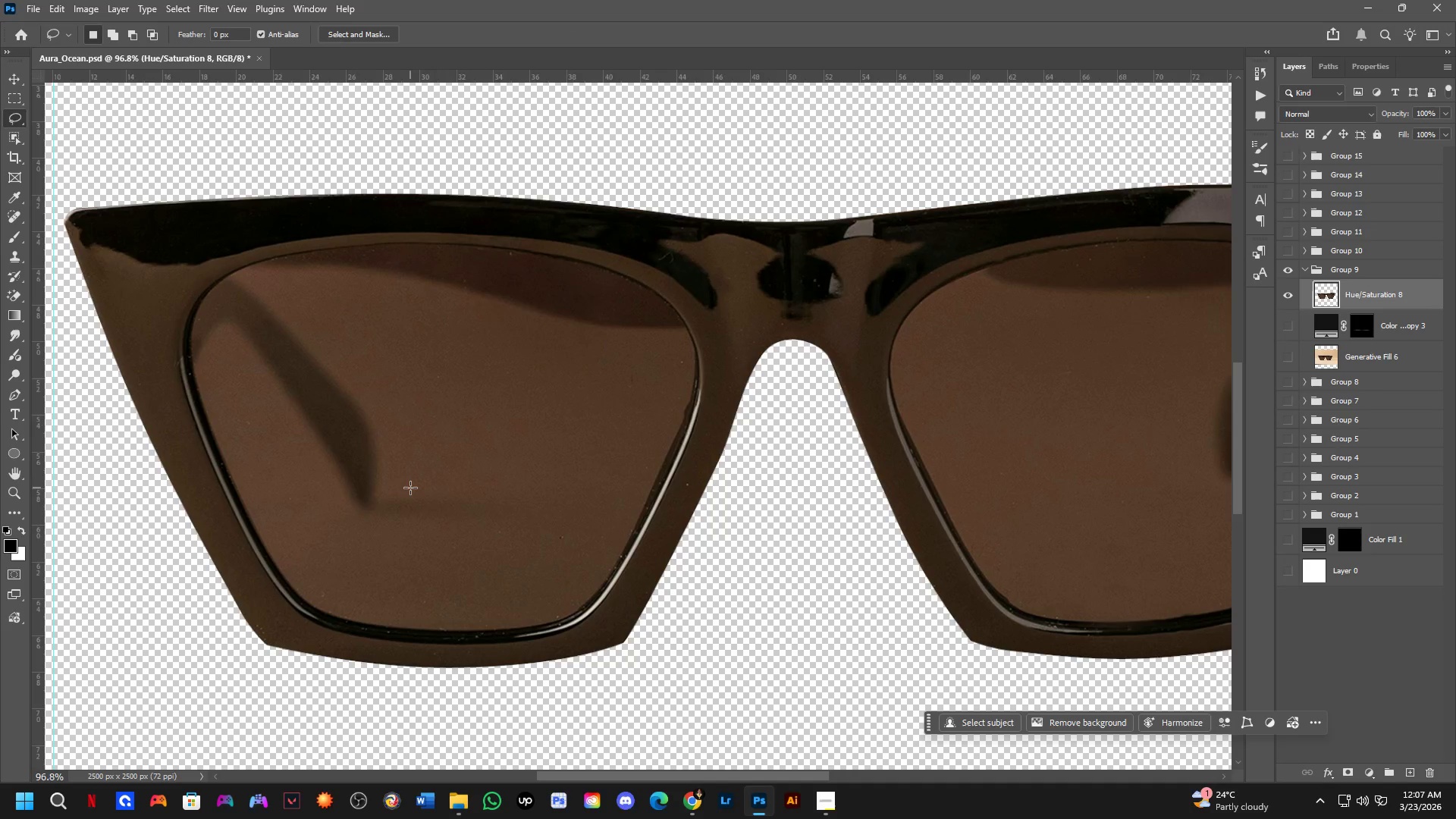 
key(CapsLock)
 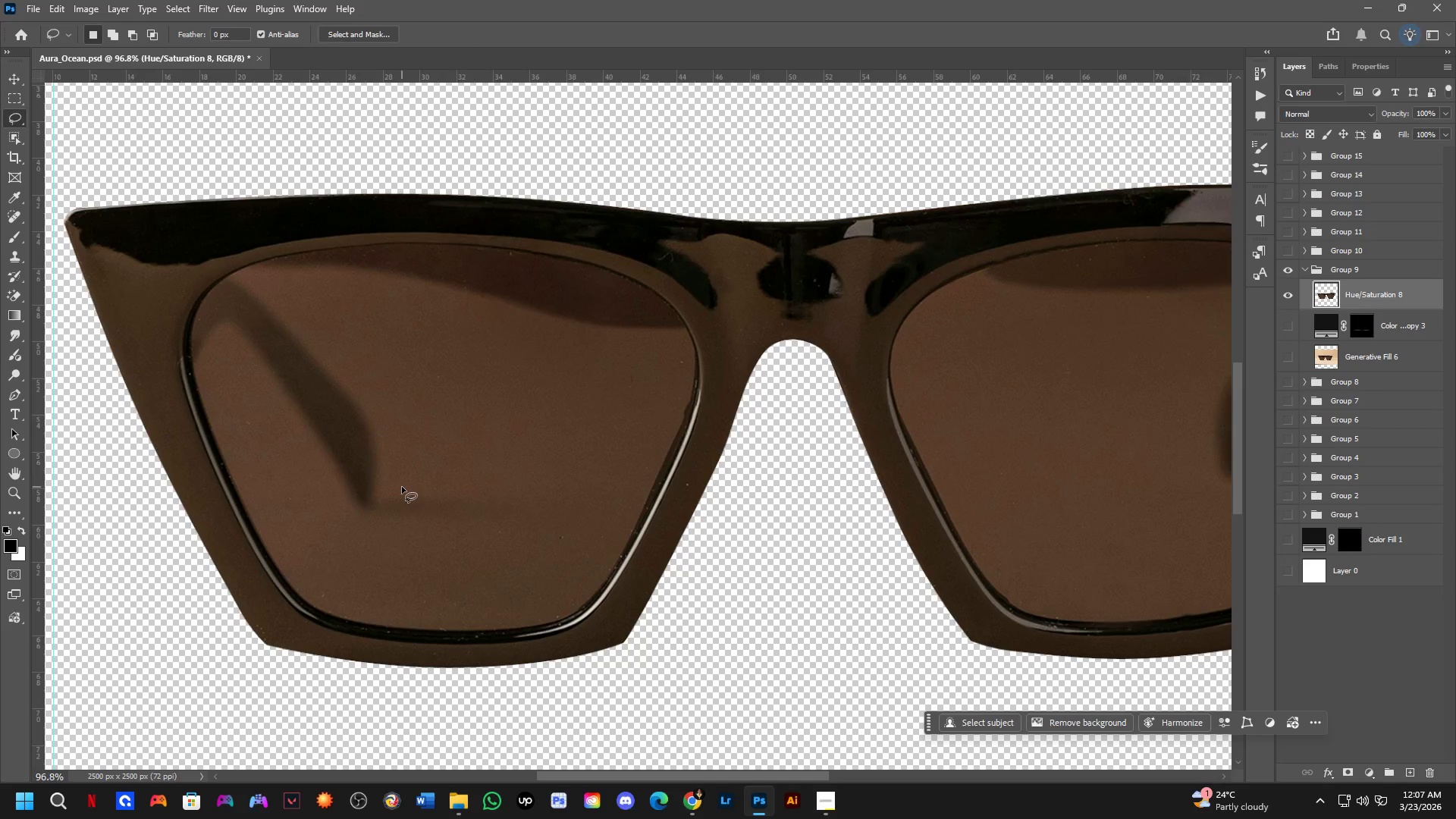 
left_click_drag(start_coordinate=[399, 485], to_coordinate=[481, 461])
 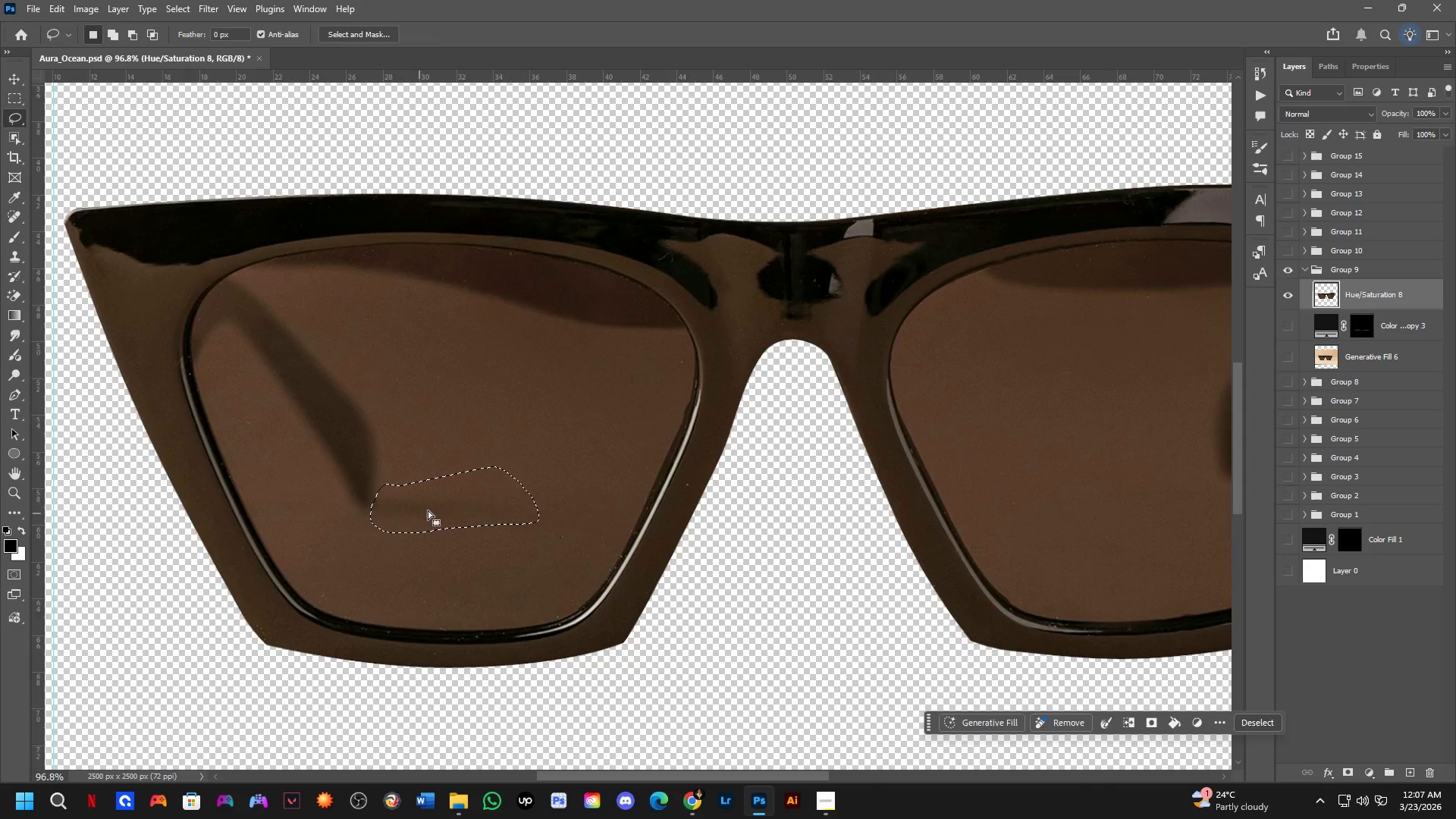 
scroll: coordinate [785, 519], scroll_direction: down, amount: 3.0
 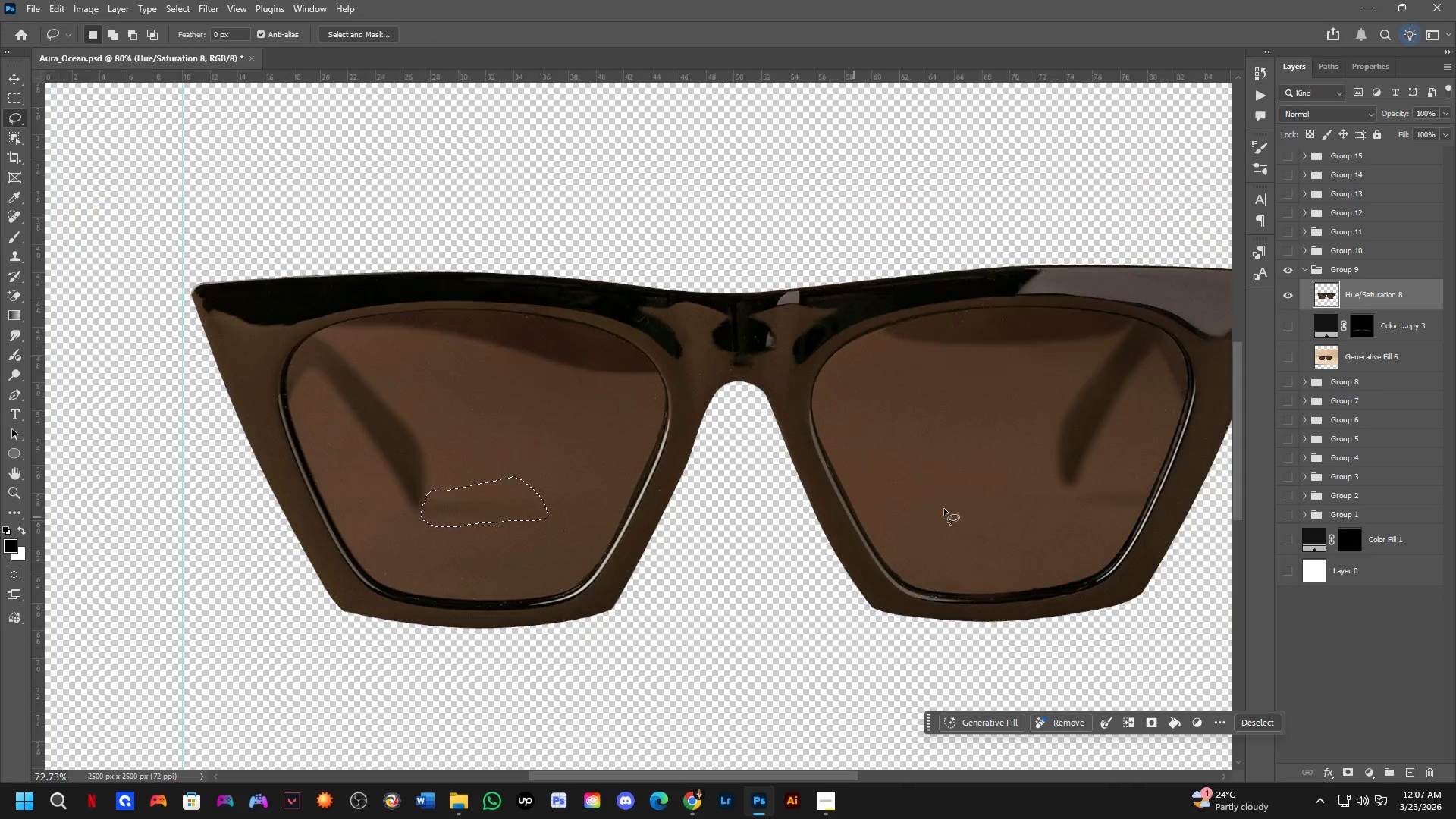 
hold_key(key=Space, duration=0.5)
 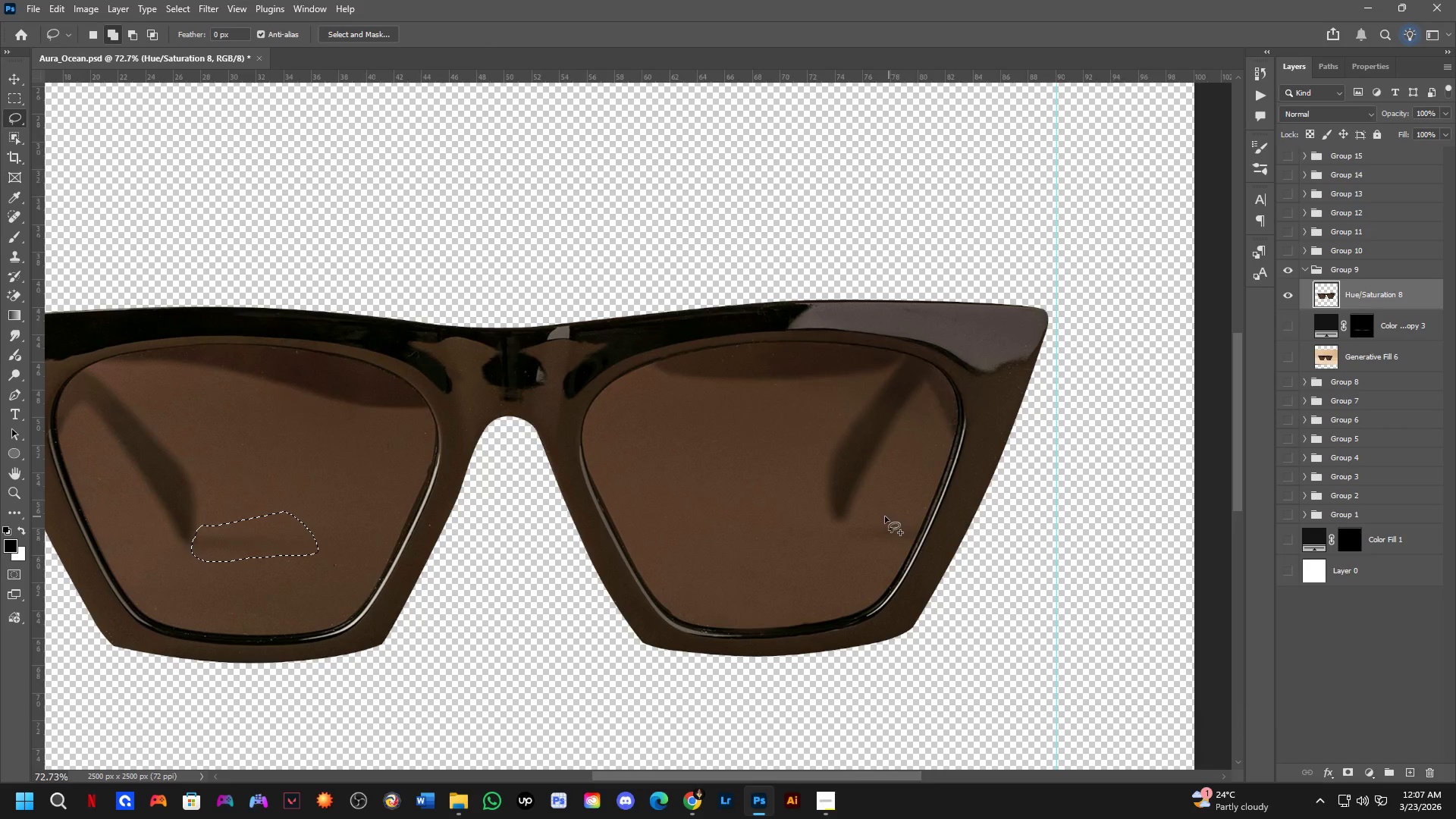 
left_click_drag(start_coordinate=[952, 498], to_coordinate=[723, 533])
 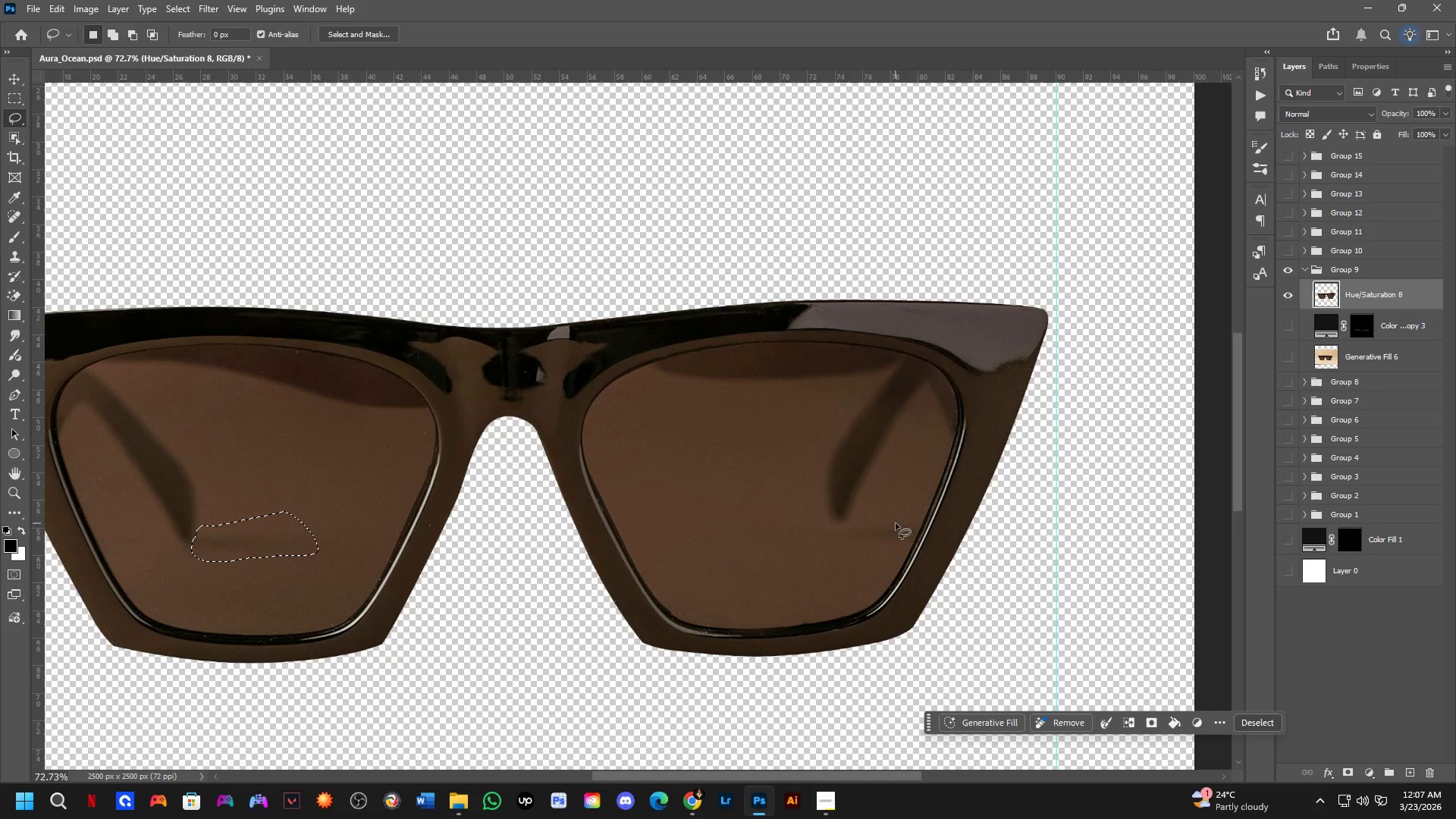 
key(Shift+ShiftLeft)
 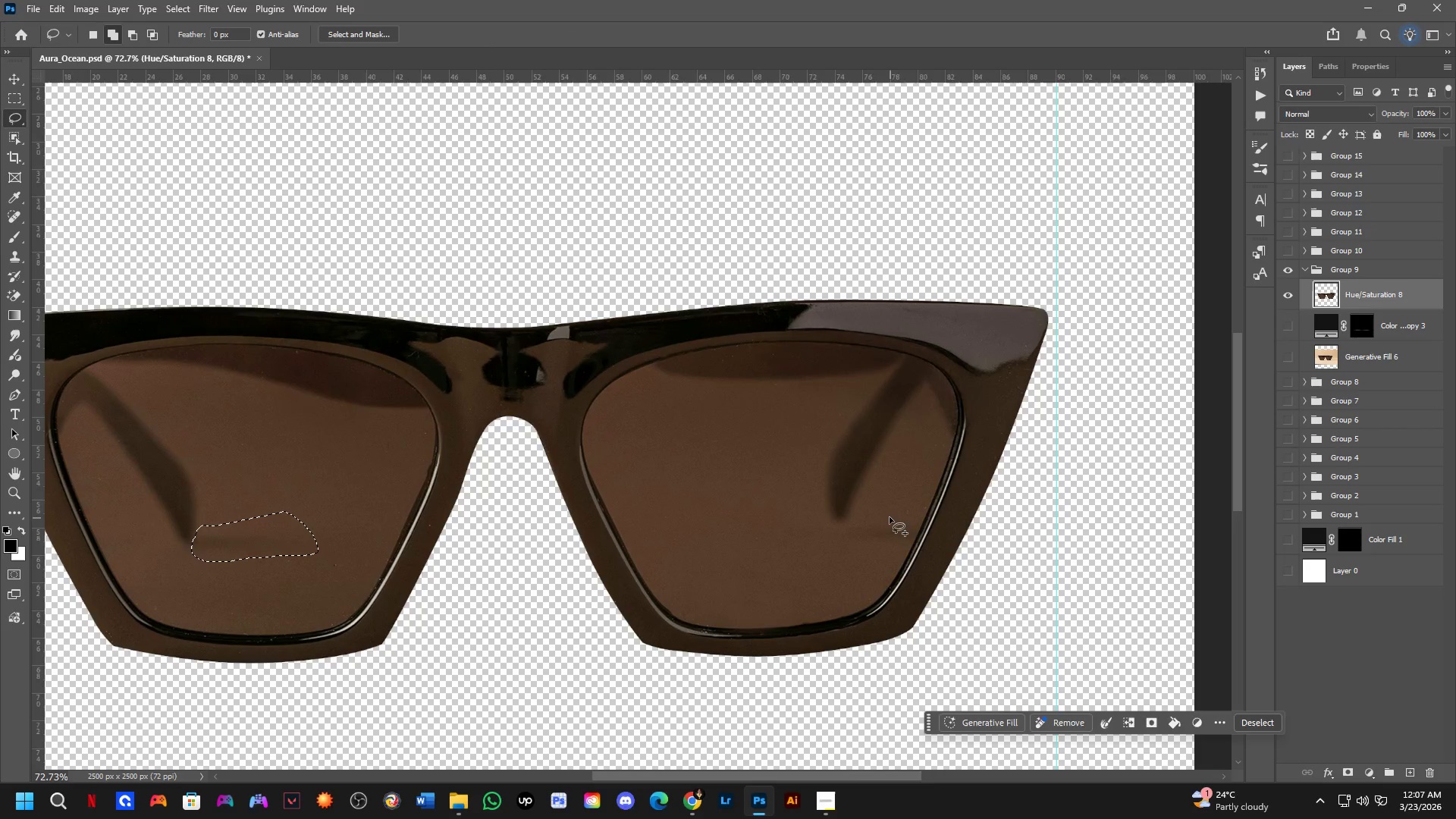 
left_click_drag(start_coordinate=[889, 516], to_coordinate=[926, 512])
 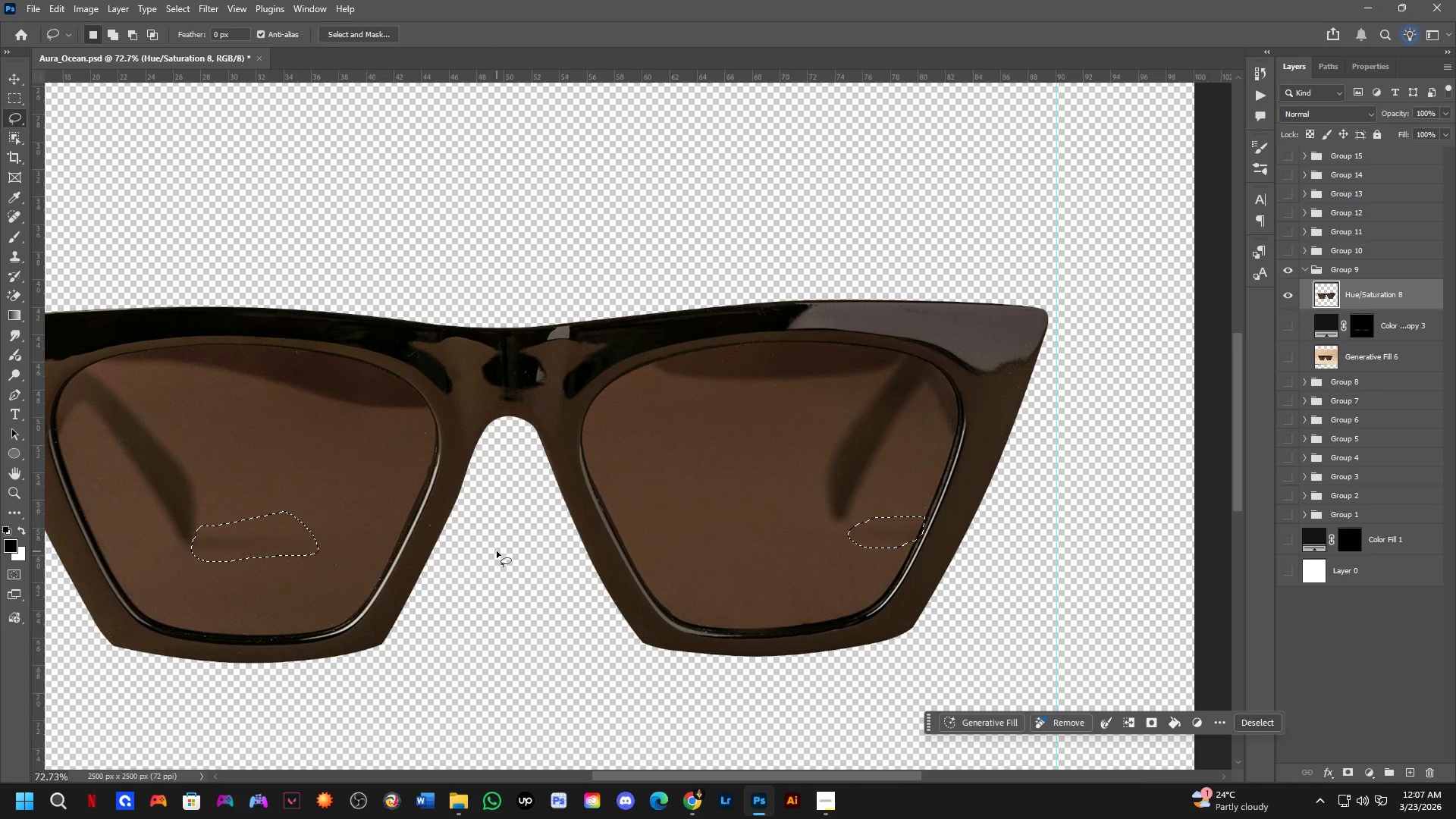 
scroll: coordinate [227, 542], scroll_direction: up, amount: 1.0
 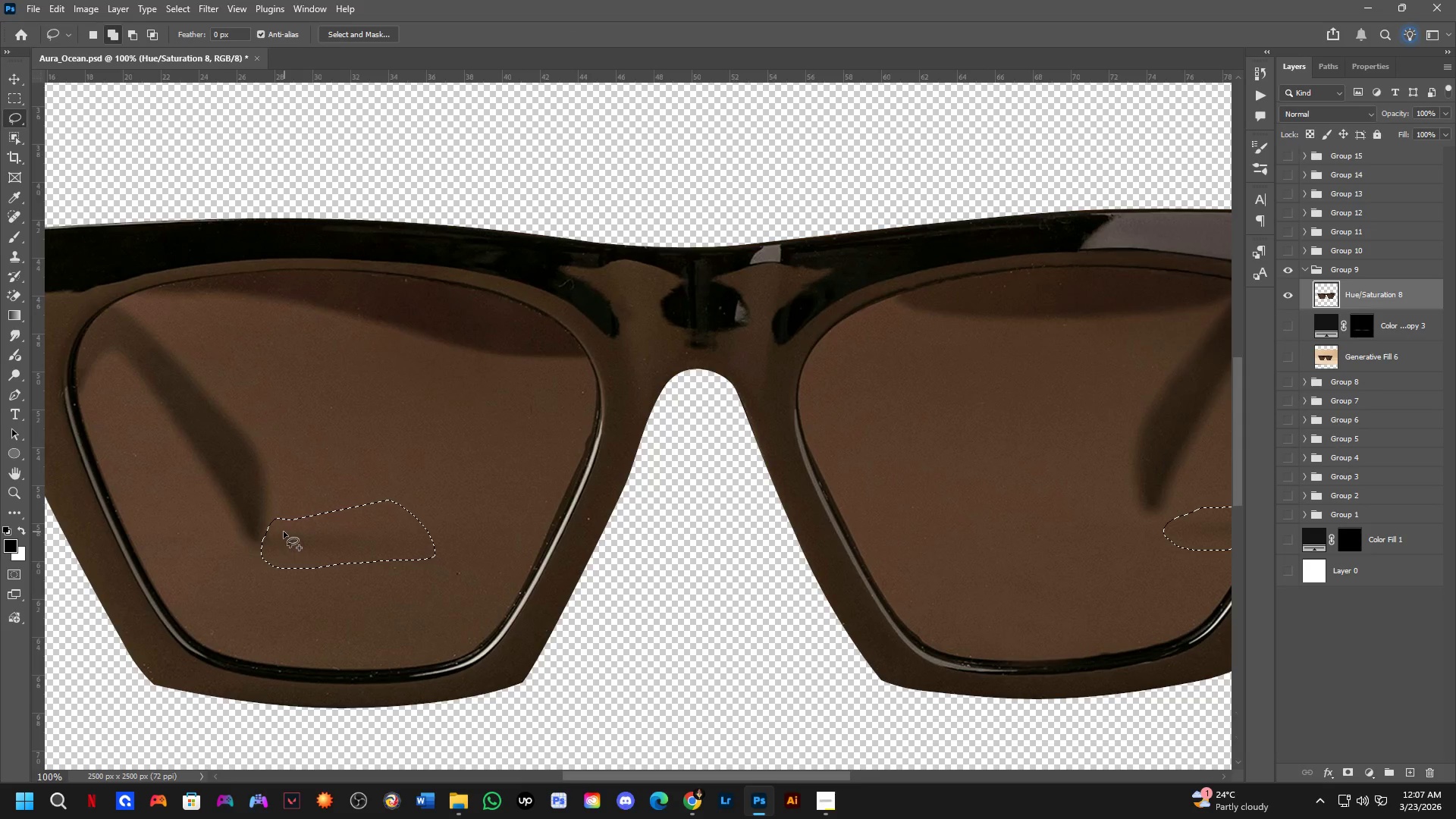 
key(Shift+ShiftLeft)
 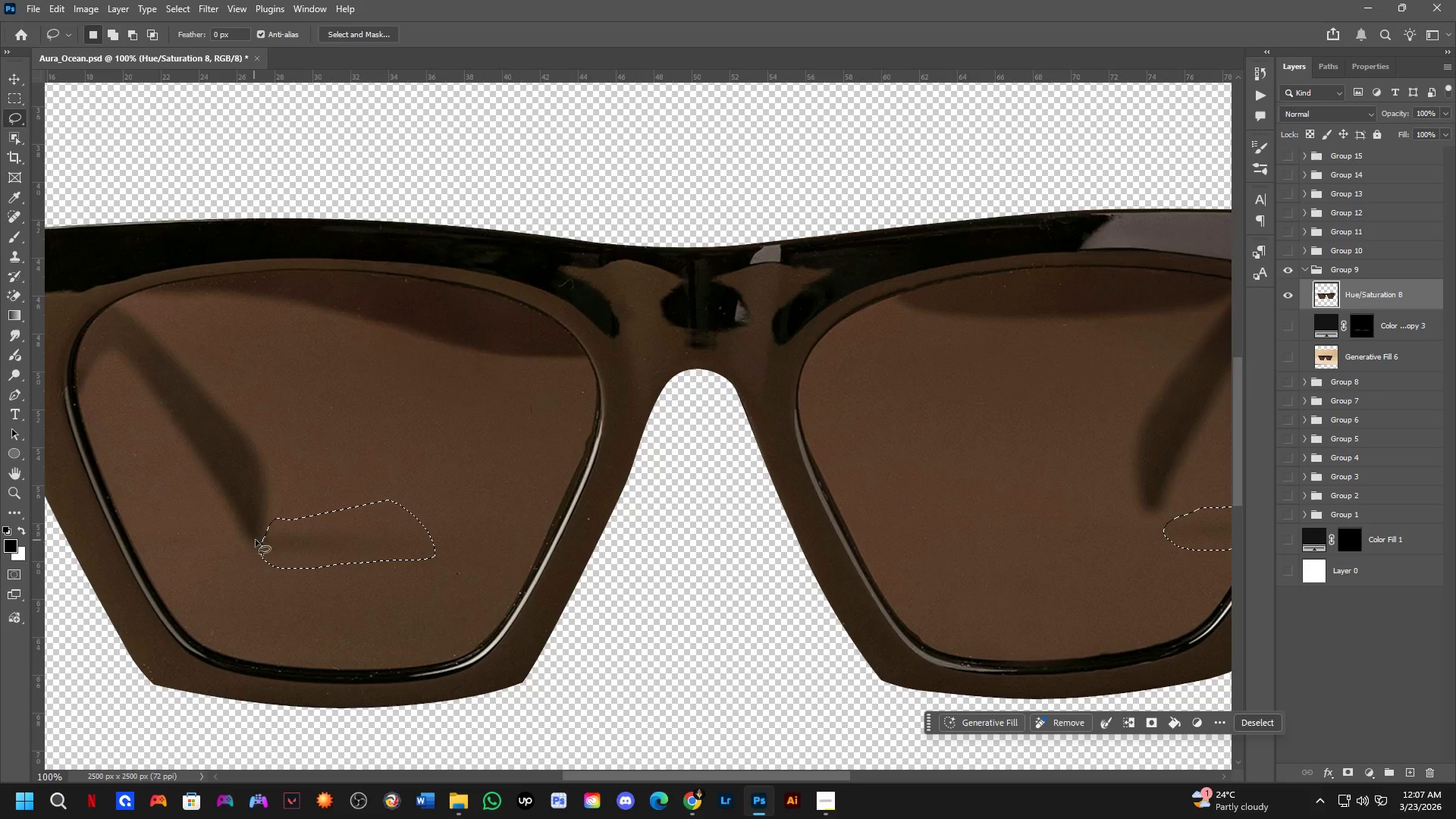 
hold_key(key=ShiftLeft, duration=0.33)
left_click_drag(start_coordinate=[284, 532], to_coordinate=[323, 563])
 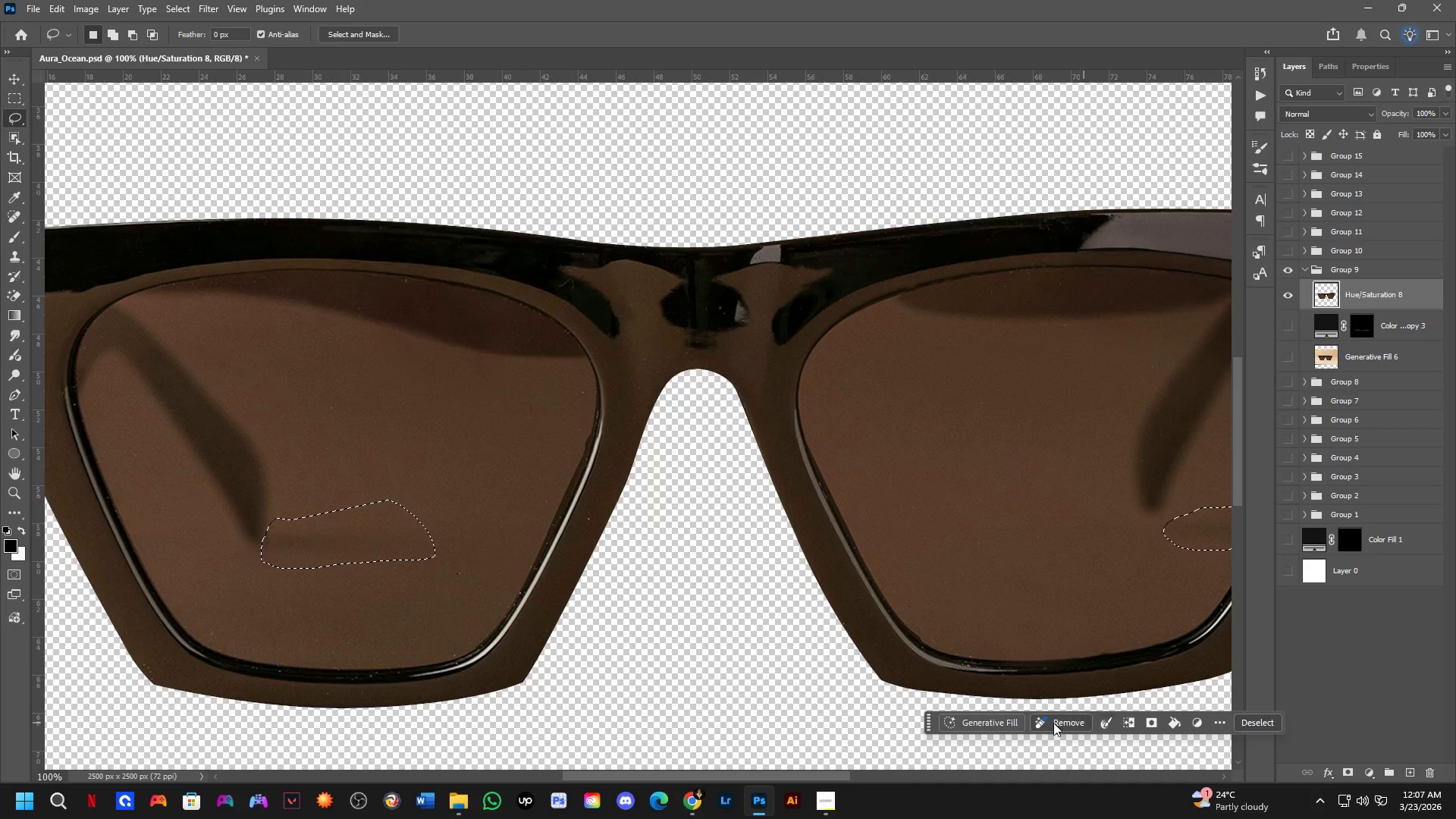 
left_click([1002, 722])
 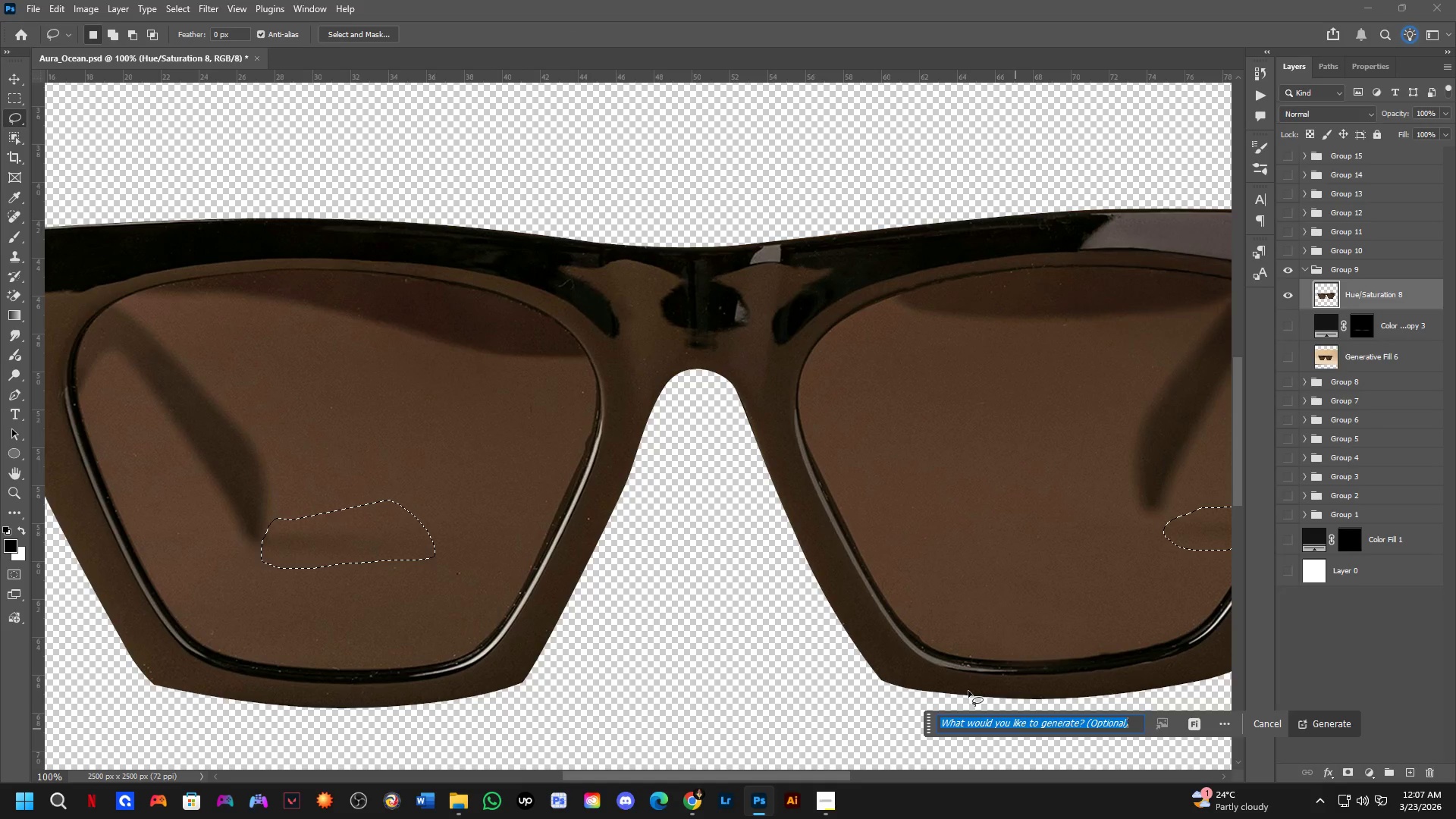 
key(NumpadEnter)
 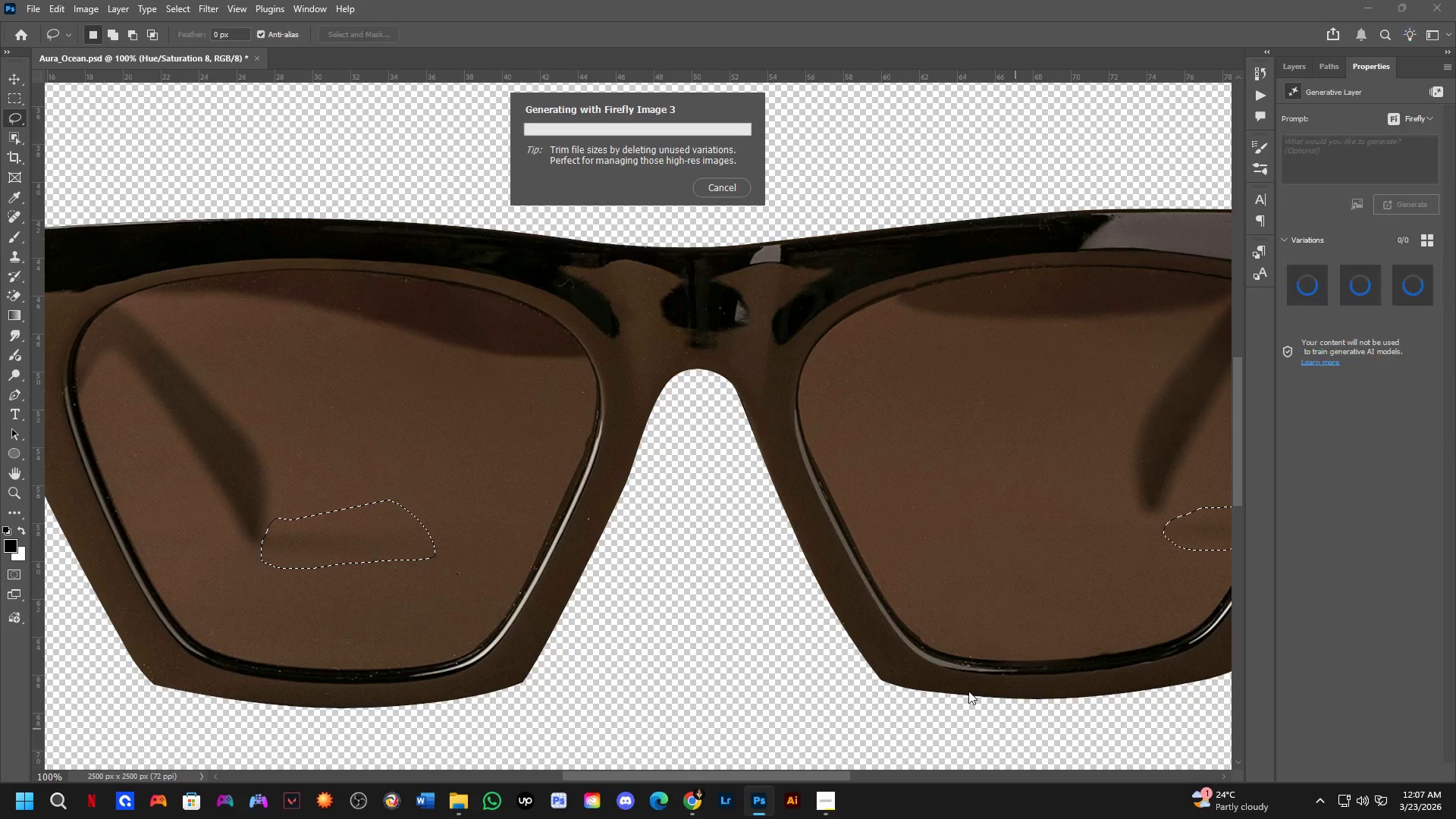 
key(Alt+AltLeft)
 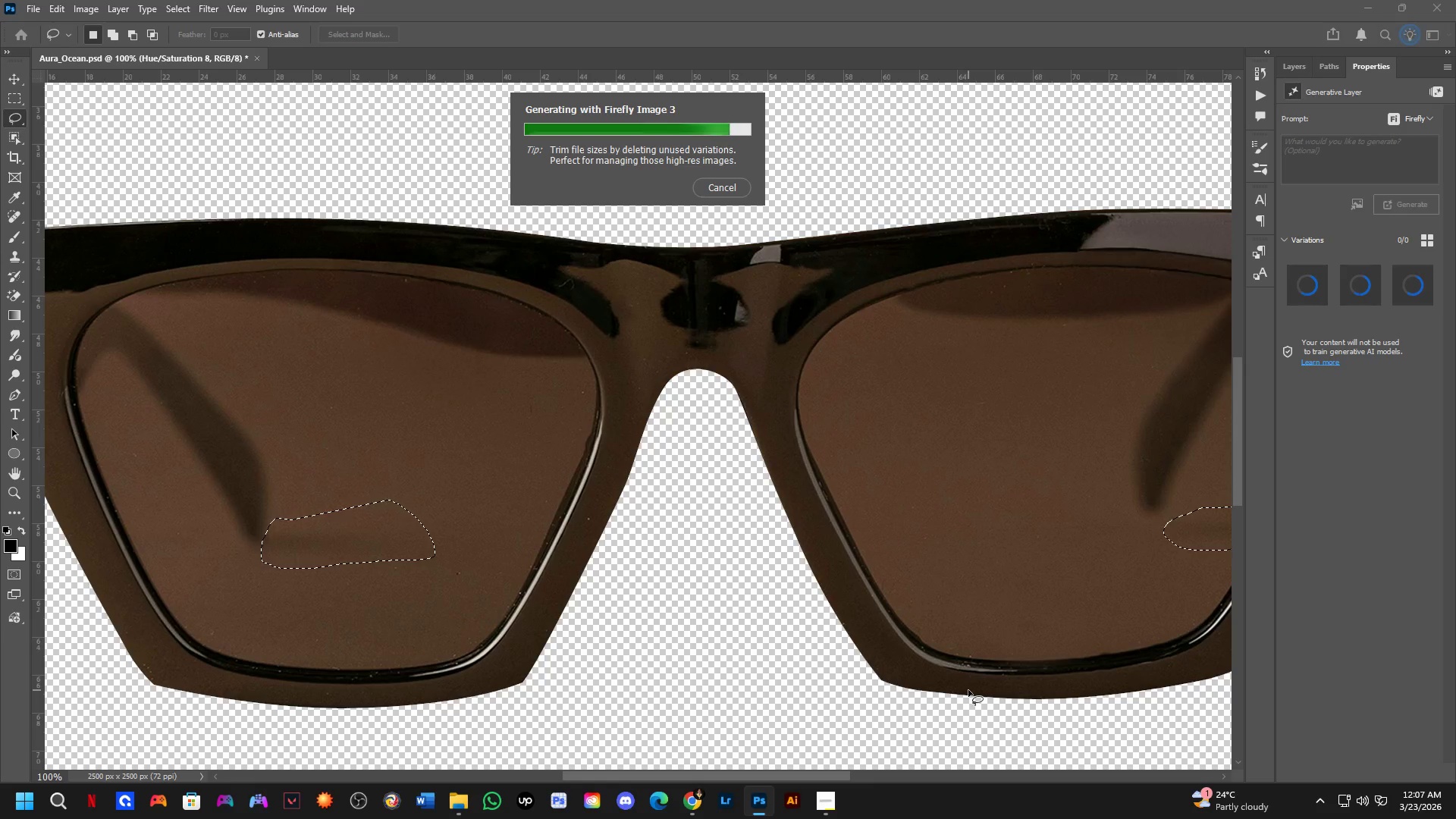 
wait(22.67)
 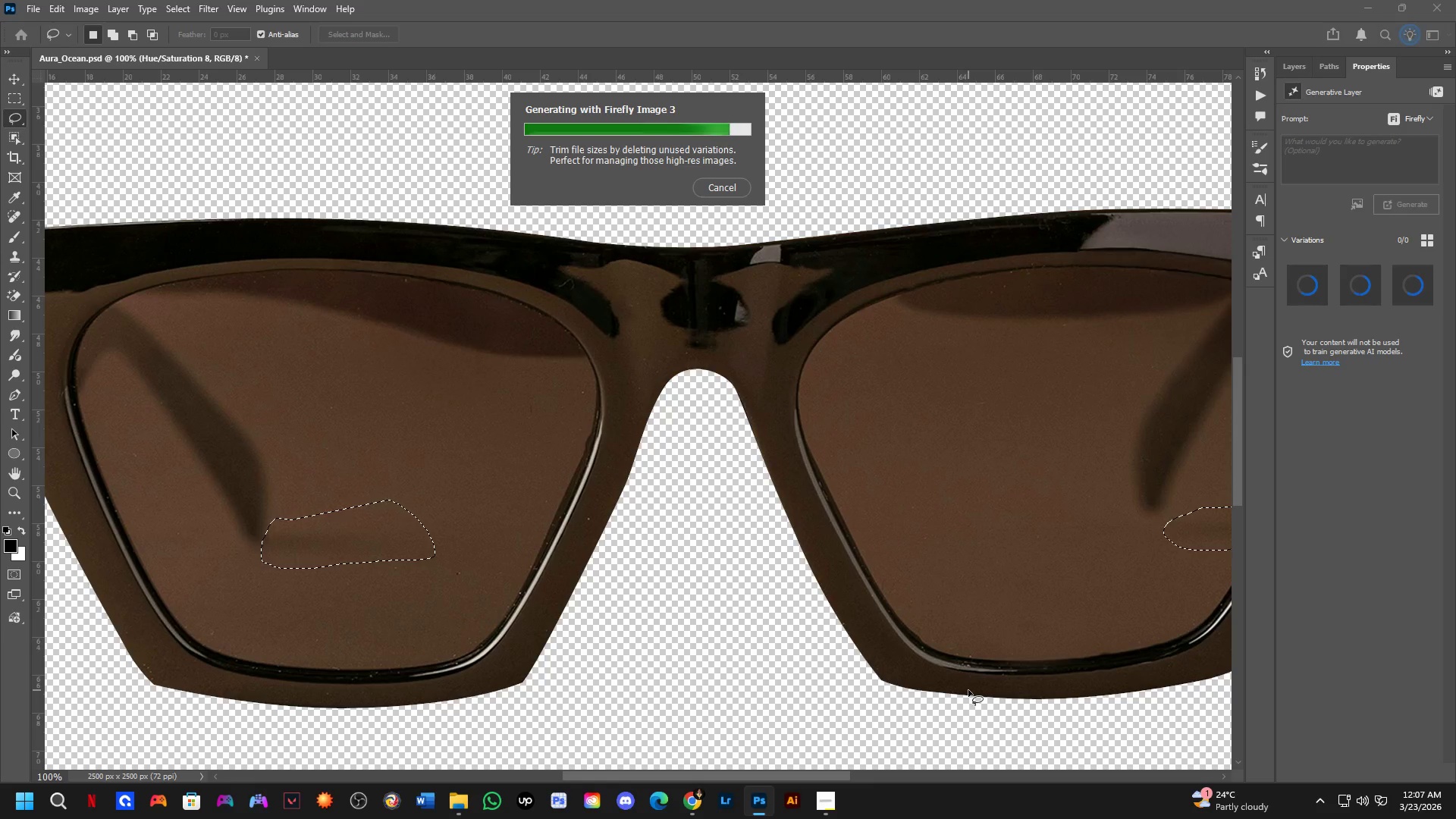 
scroll: coordinate [584, 519], scroll_direction: down, amount: 9.0
 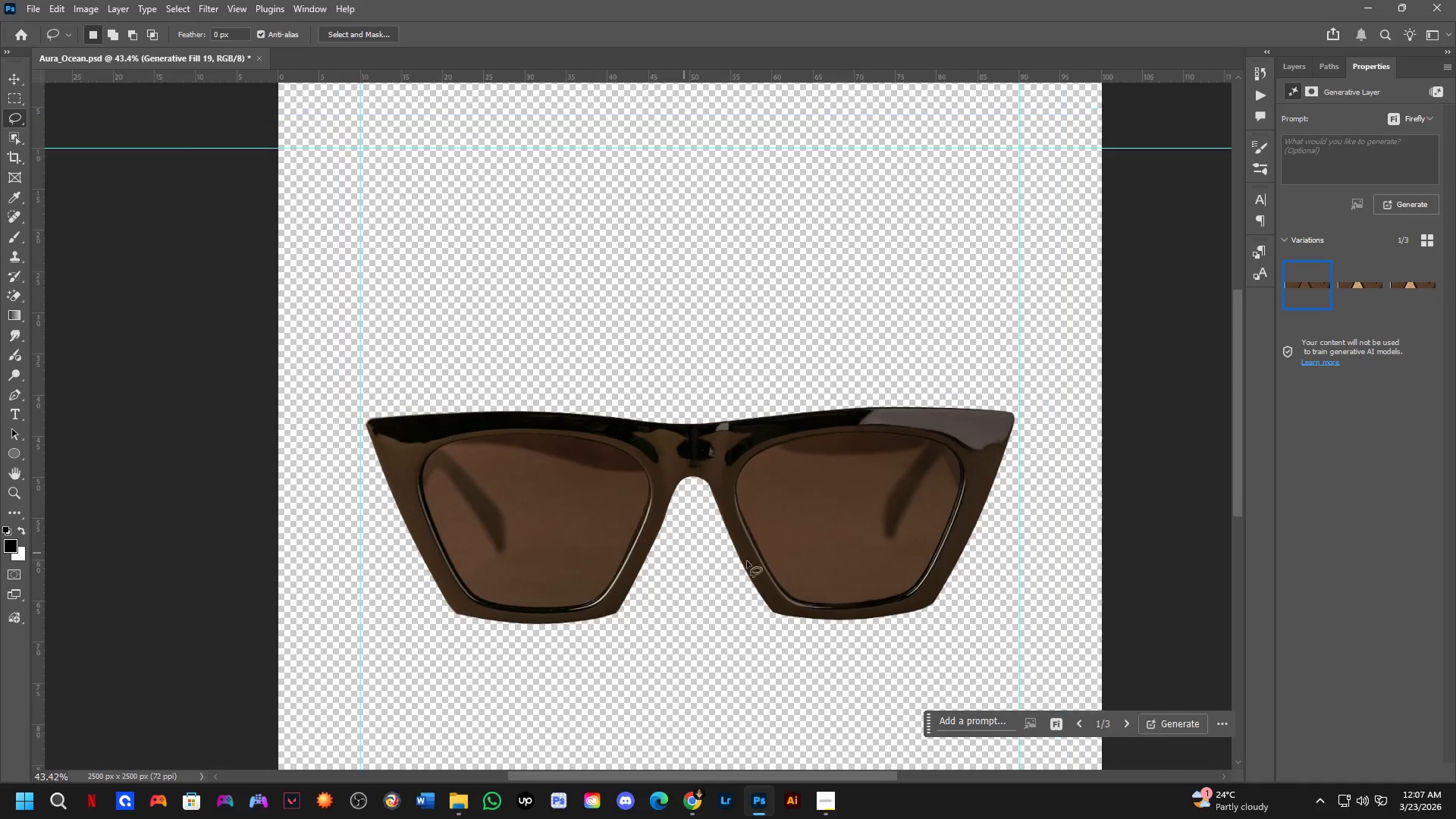 
hold_key(key=Space, duration=0.38)
 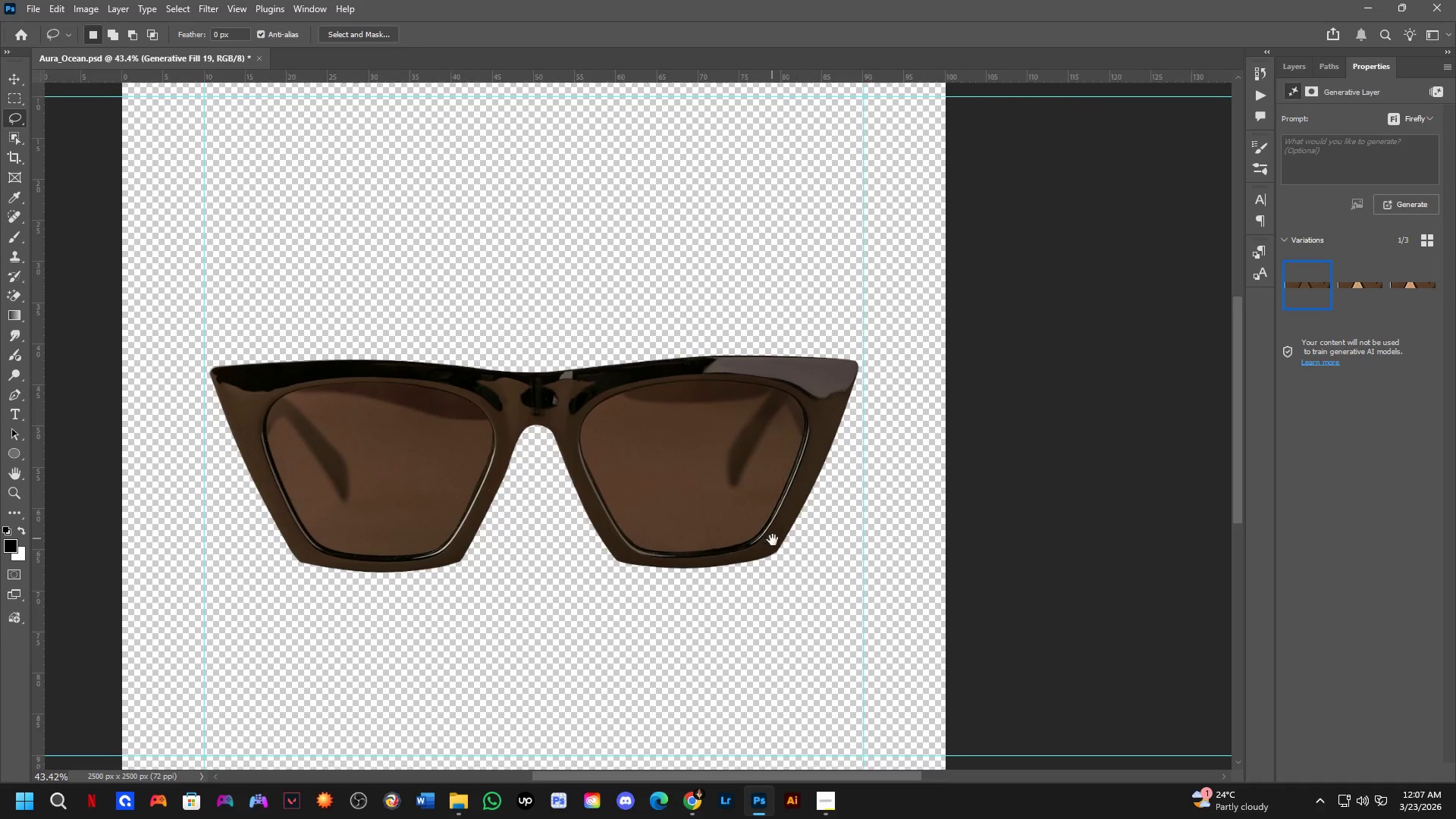 
left_click_drag(start_coordinate=[846, 560], to_coordinate=[772, 538])
 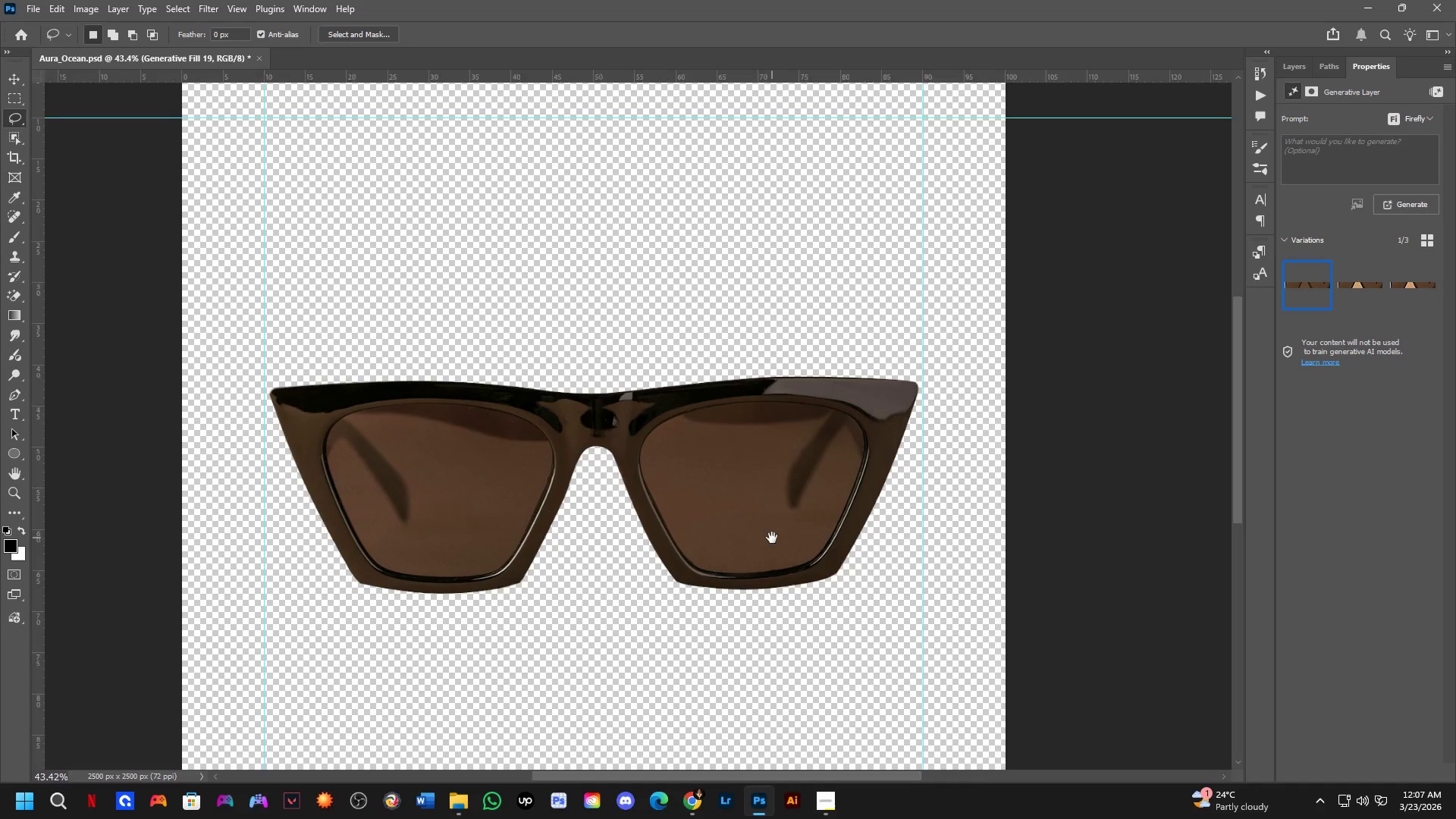 
key(Control+Shift+S)
 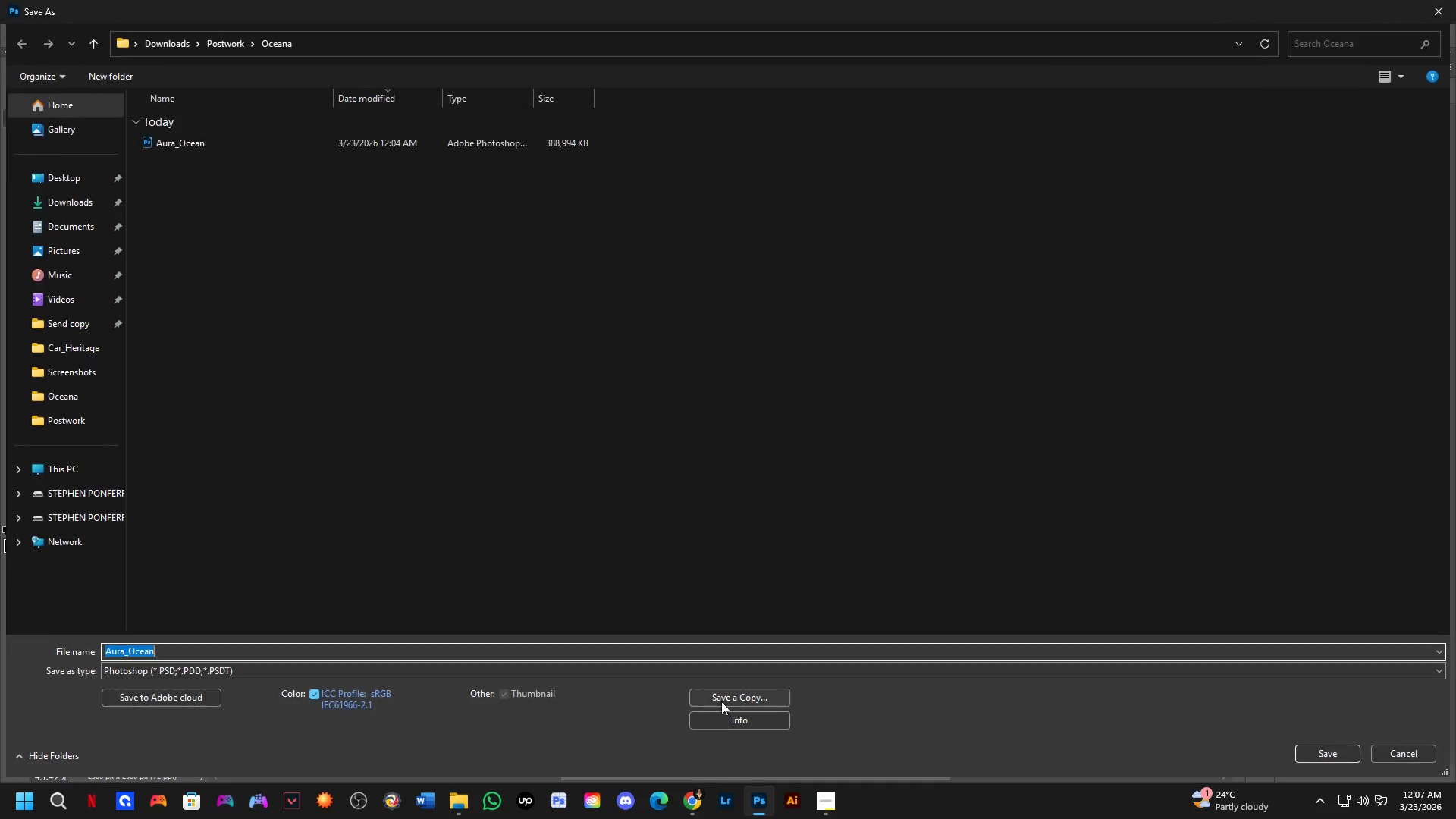 
left_click([724, 697])
 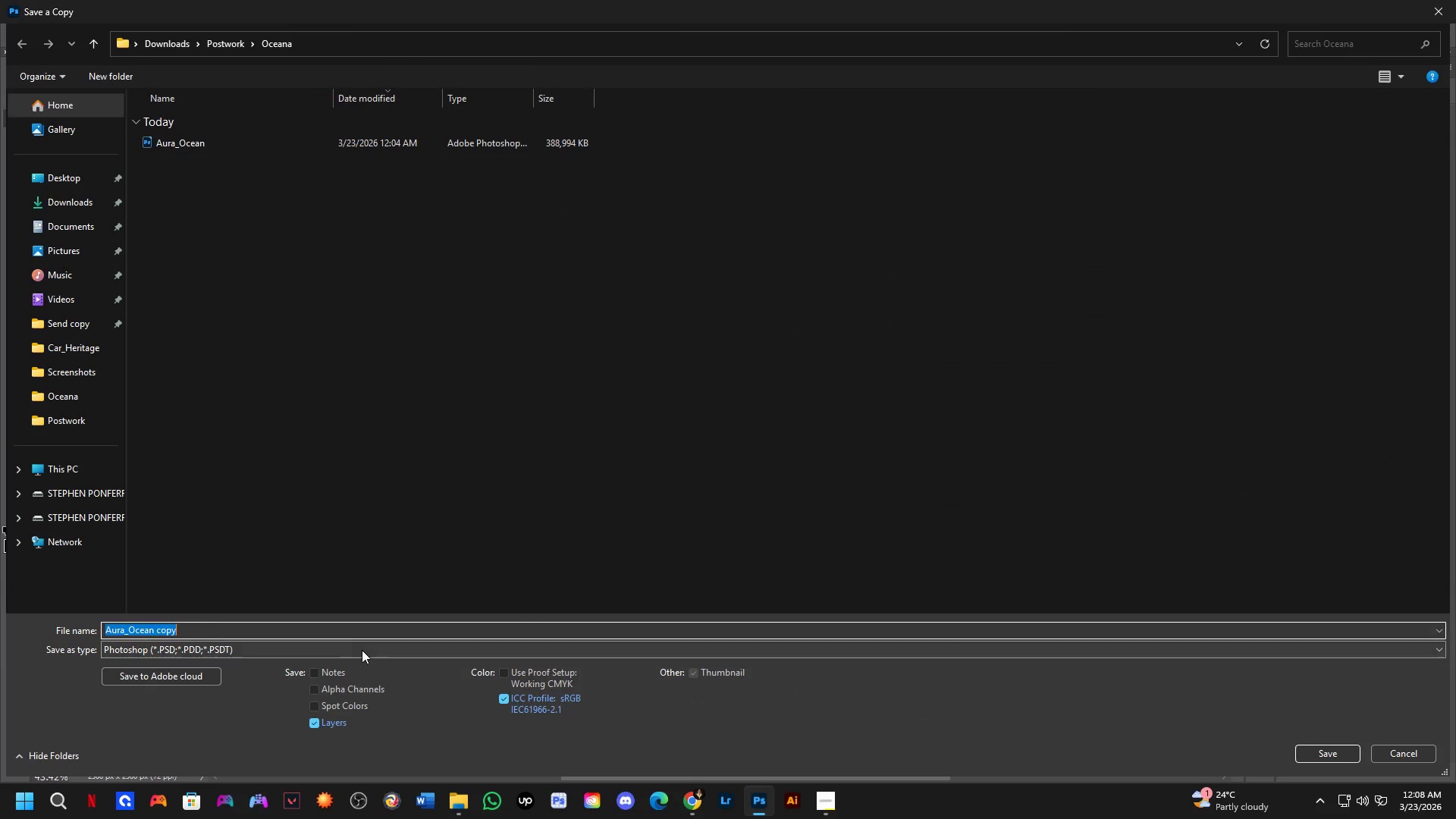 
left_click_drag(start_coordinate=[295, 562], to_coordinate=[355, 563])
 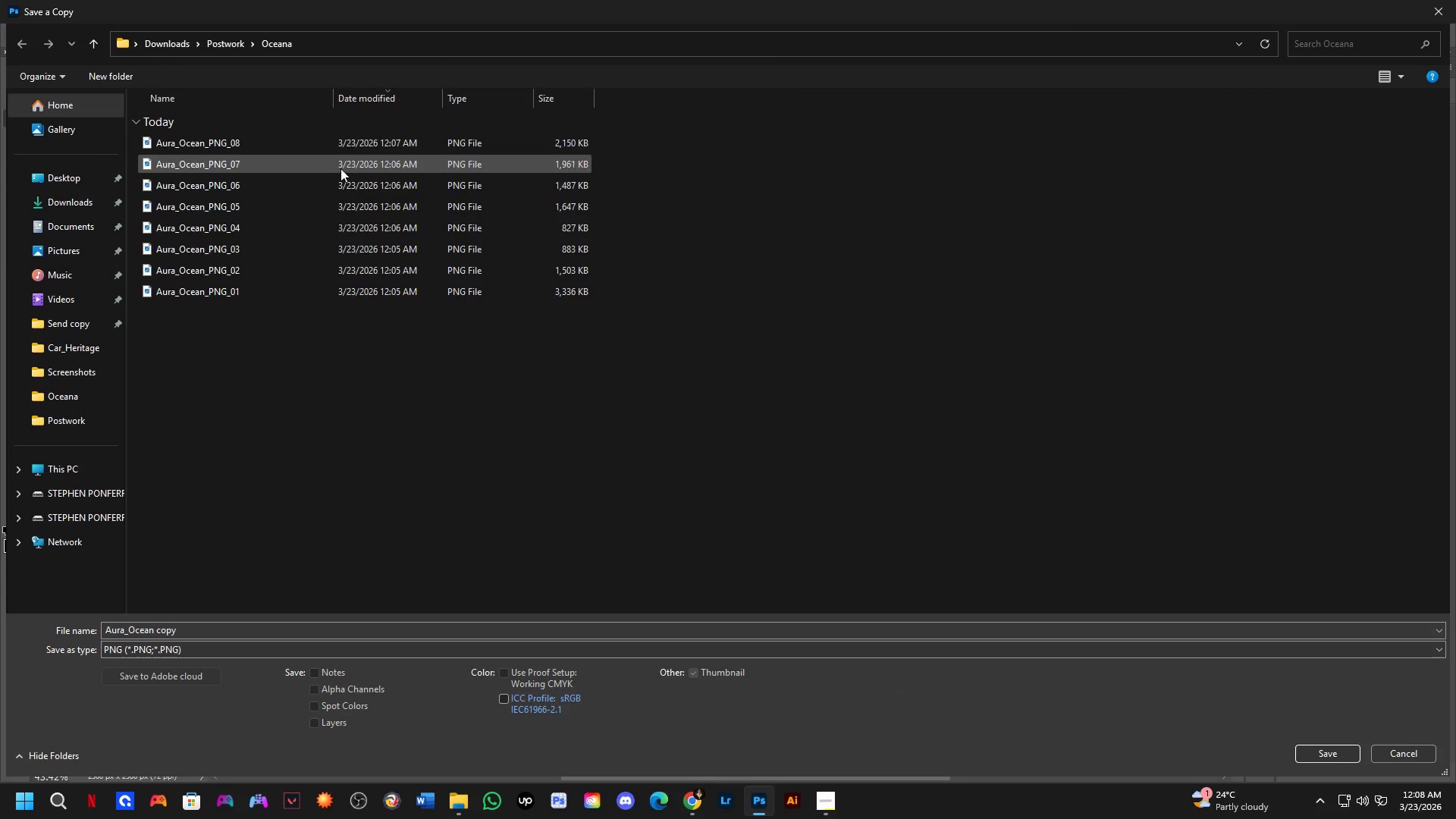 
left_click([330, 150])
 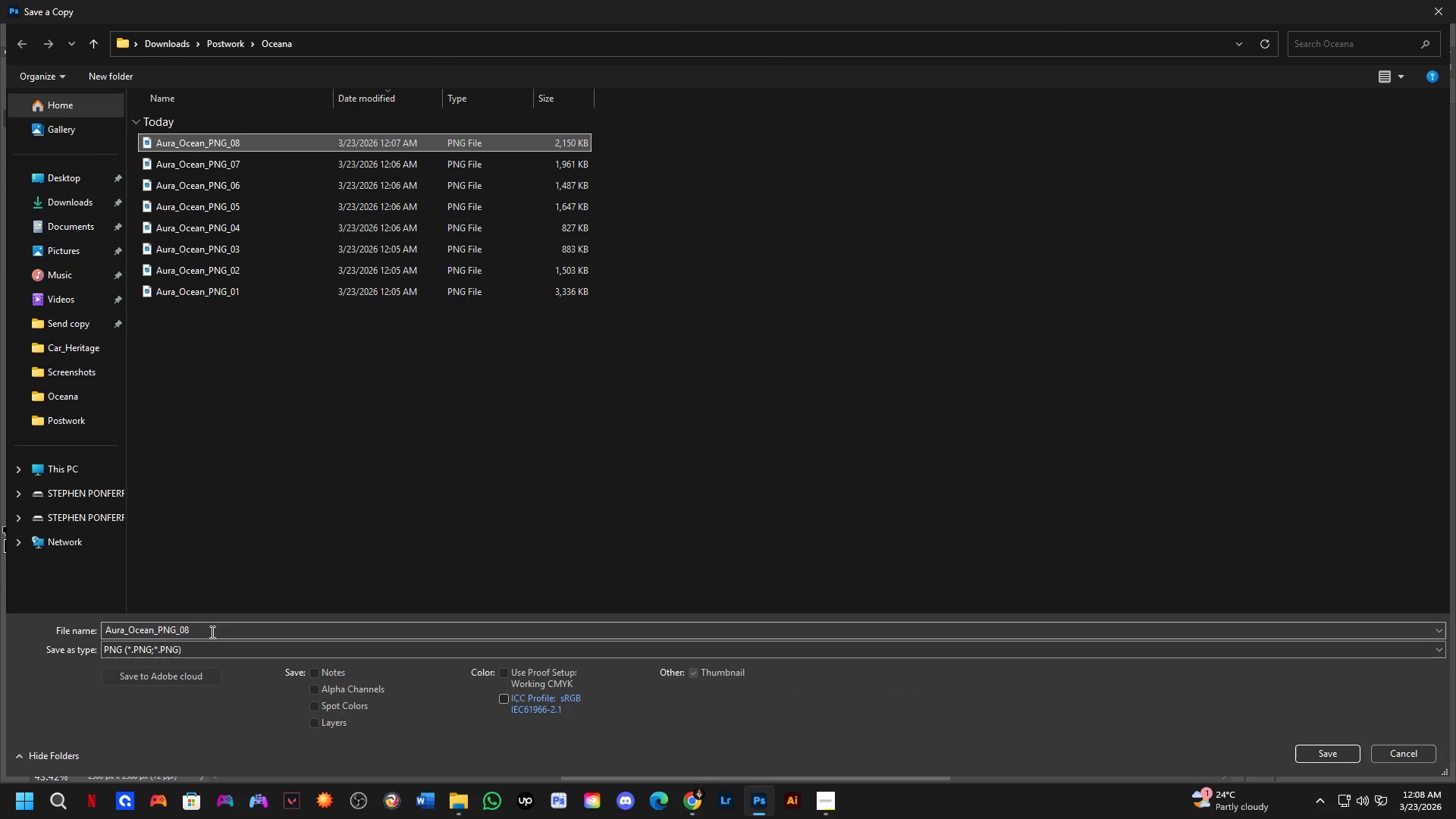 
double_click([211, 632])
 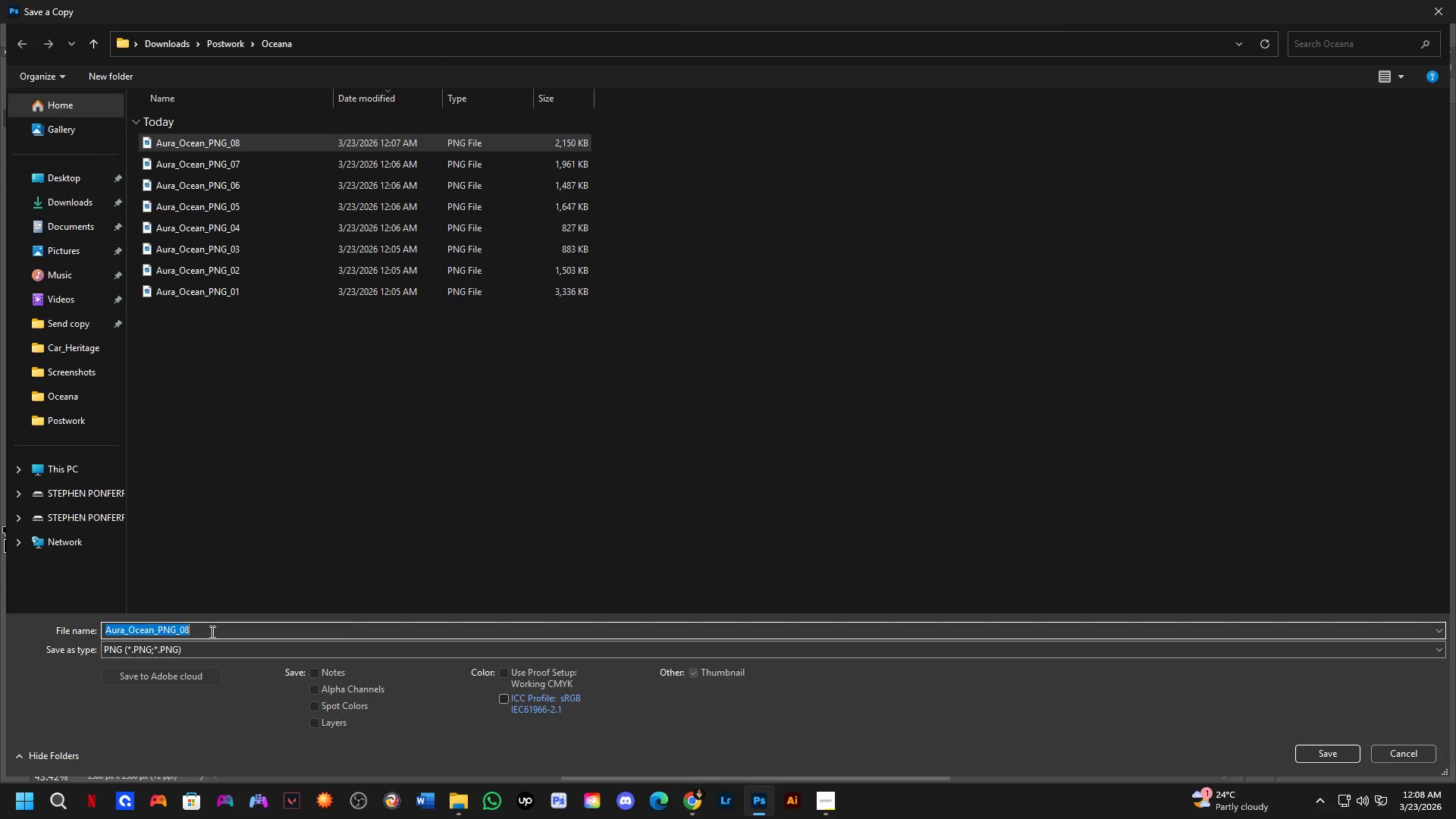 
triple_click([211, 632])
 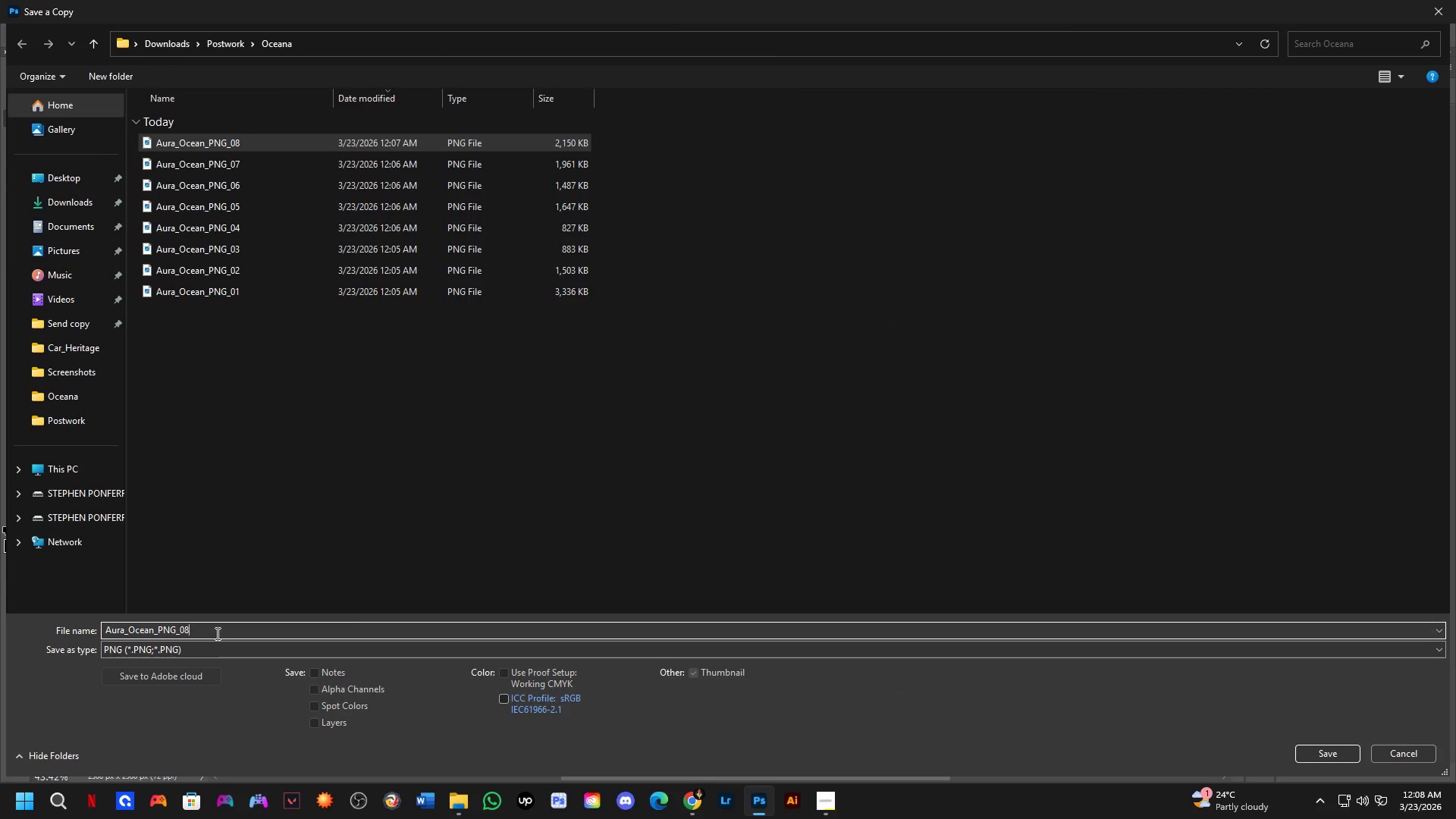 
key(Backspace)
 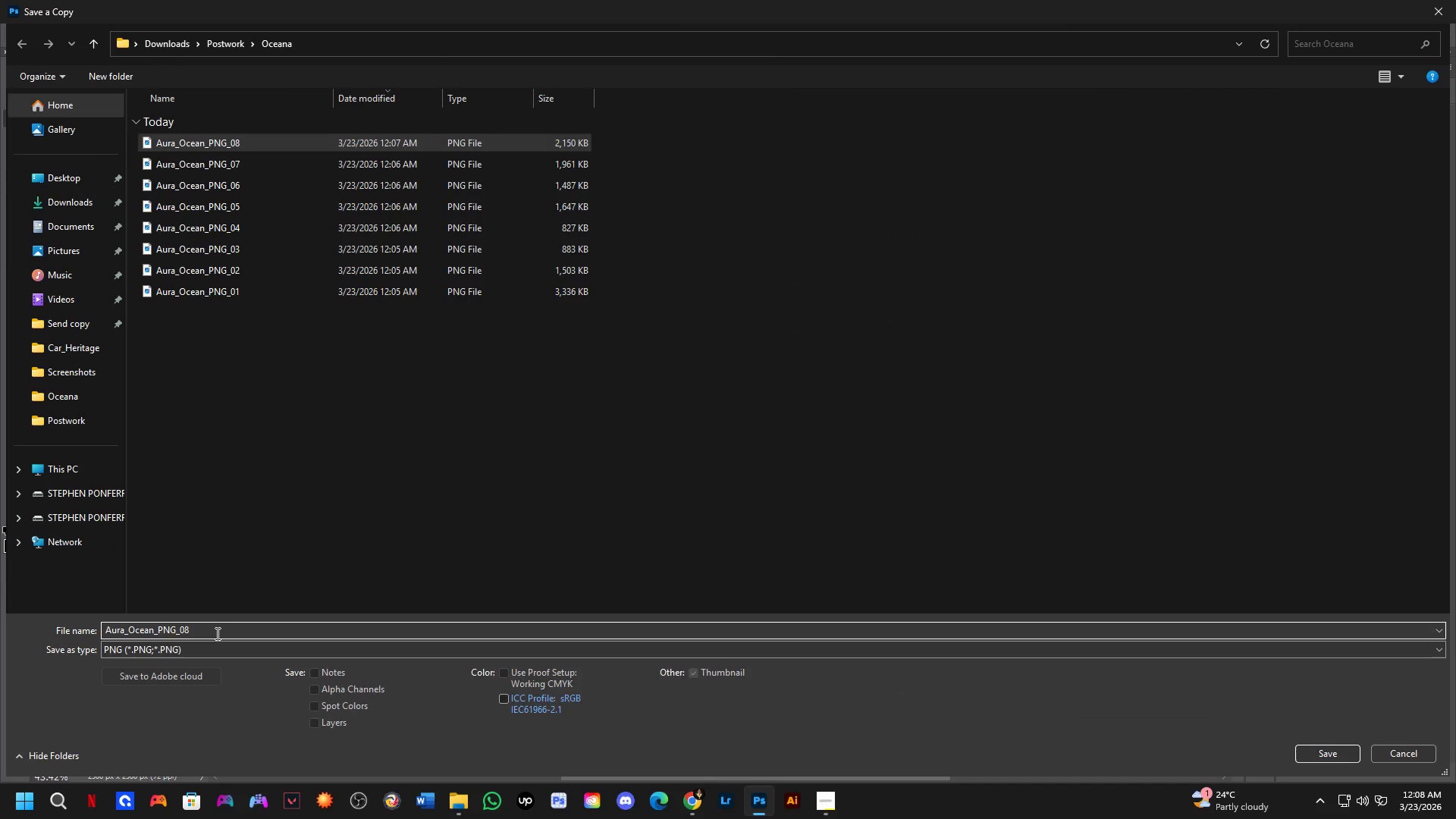 
key(Numpad9)
 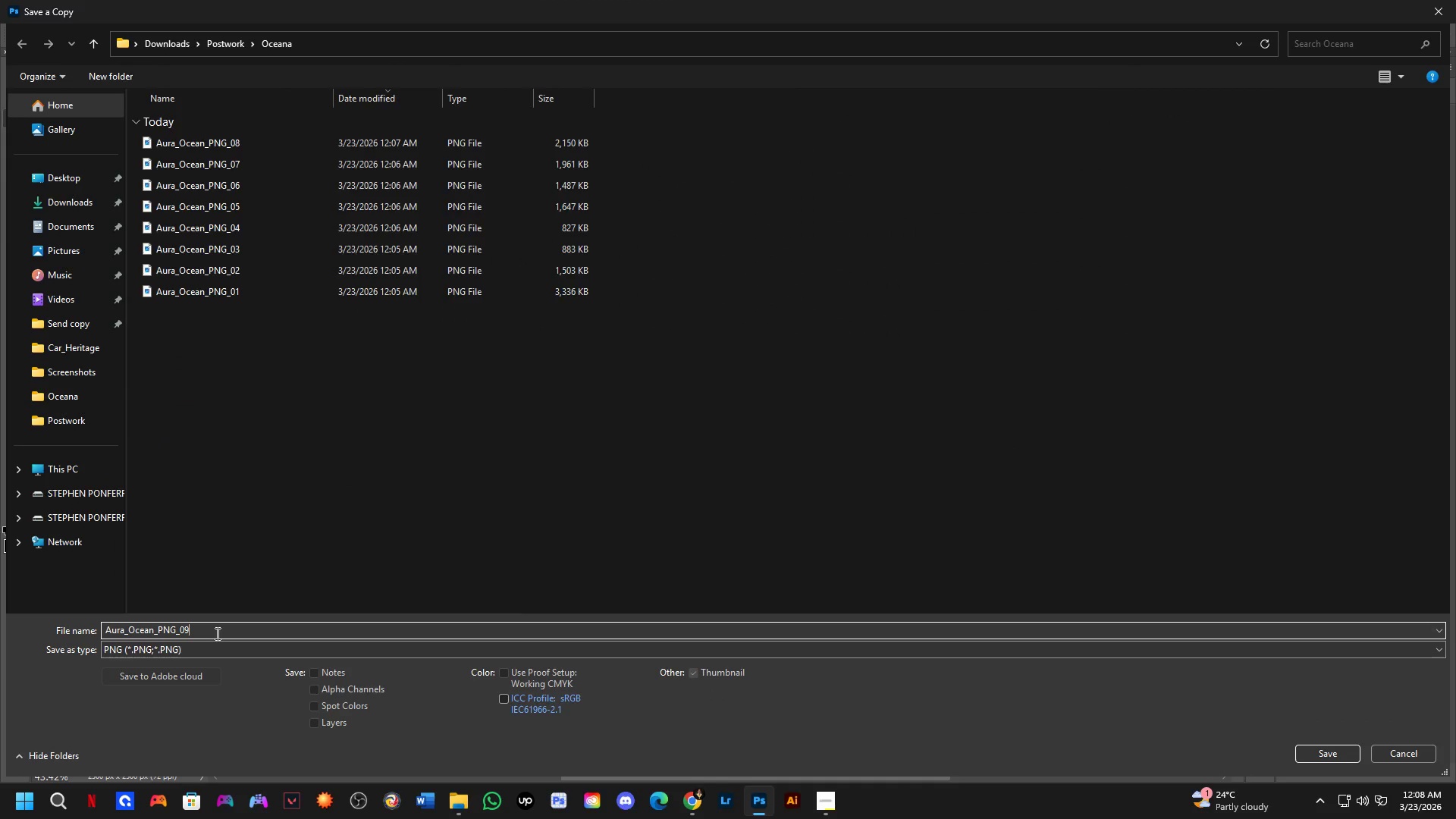 
key(NumpadEnter)
 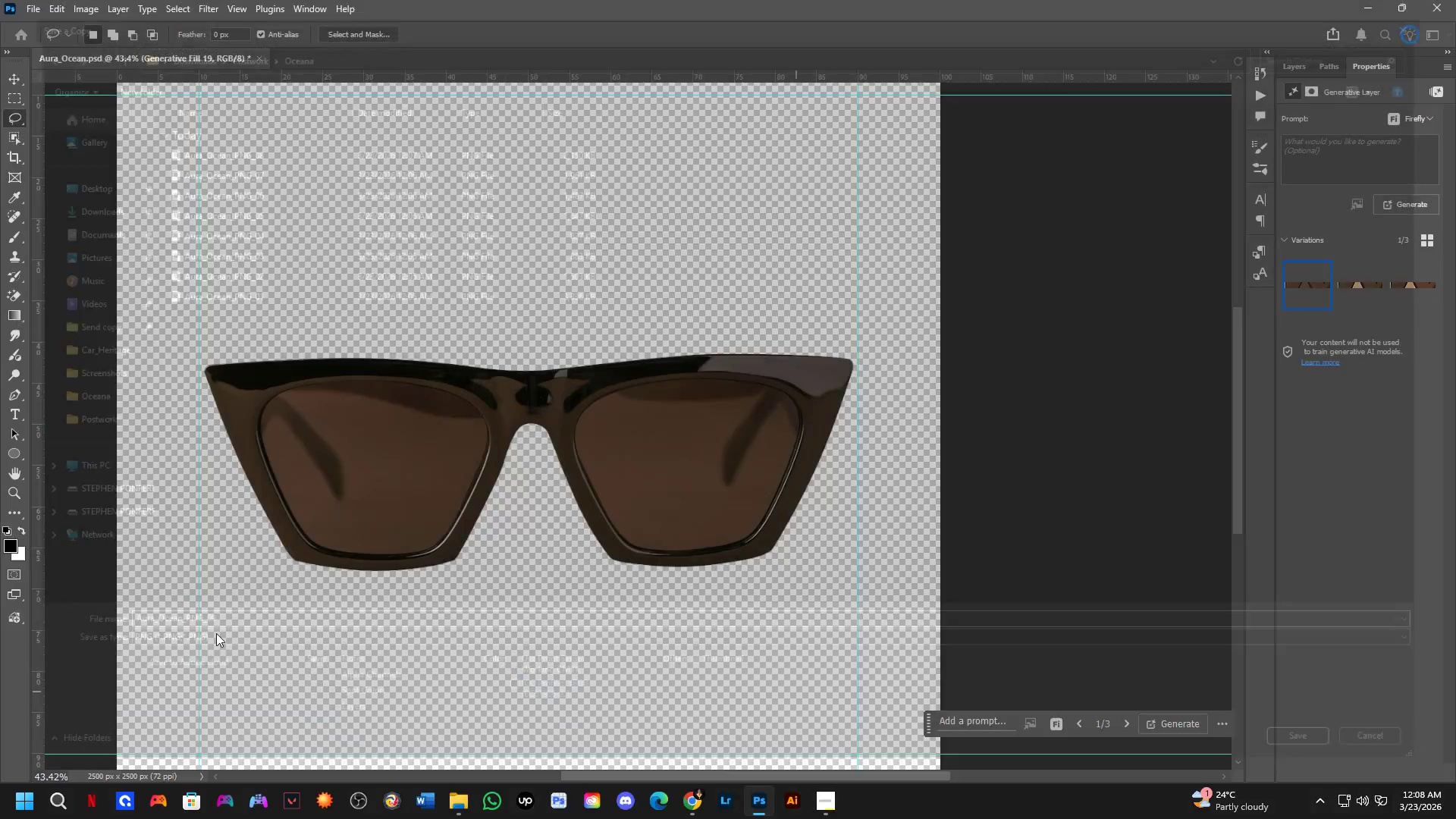 
key(NumpadEnter)
 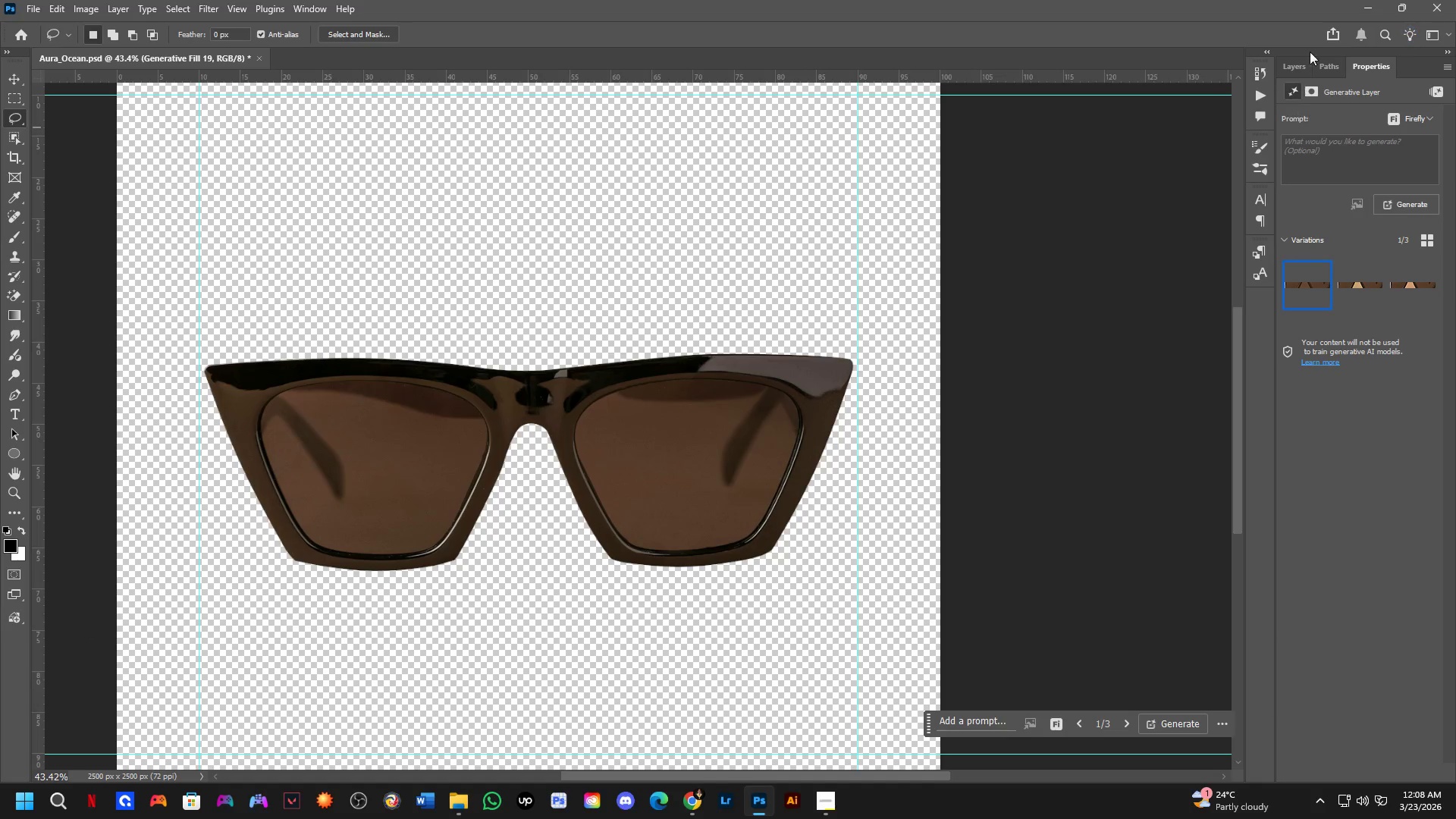 
left_click([1296, 70])
 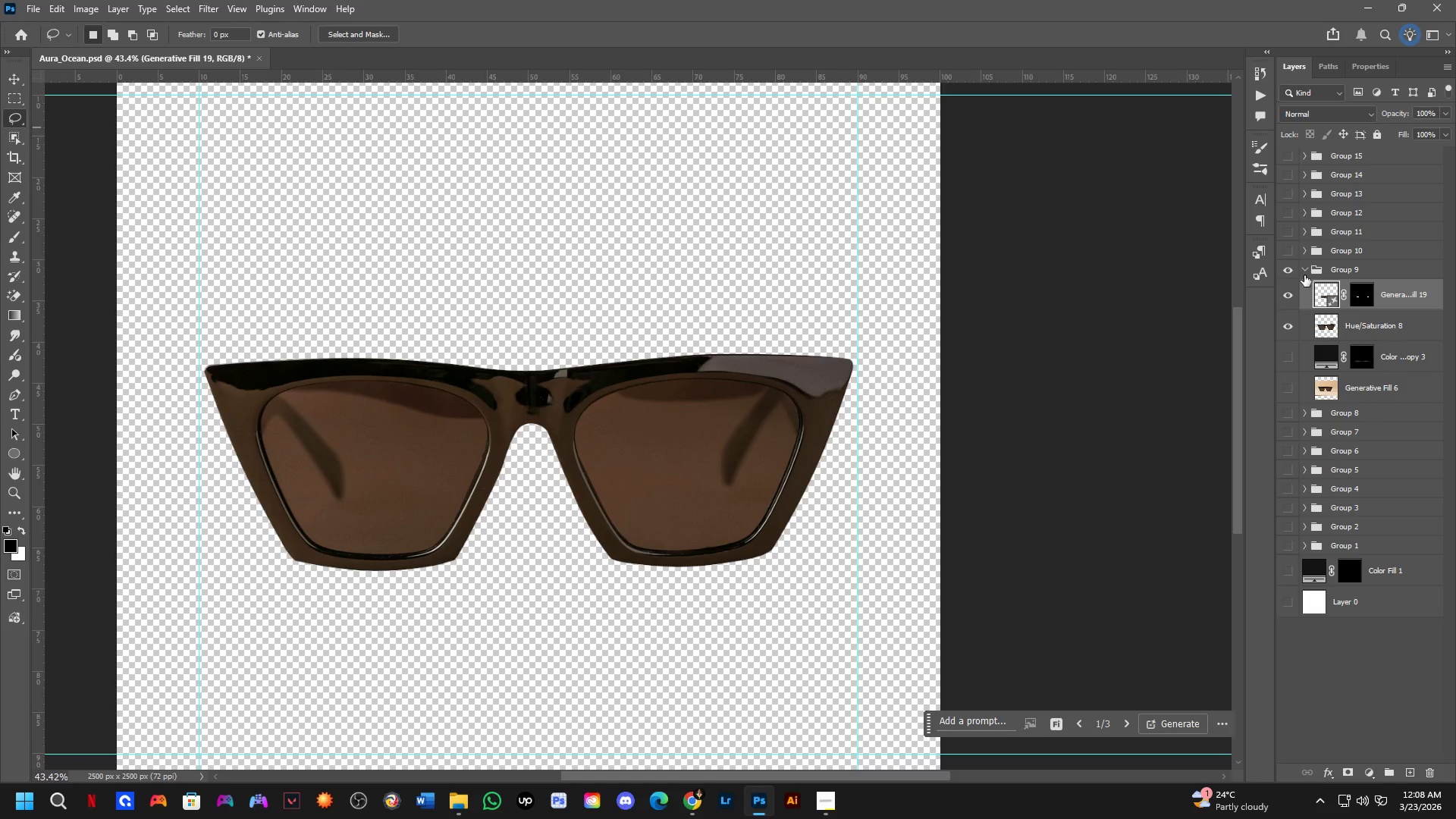 
double_click([1294, 266])
 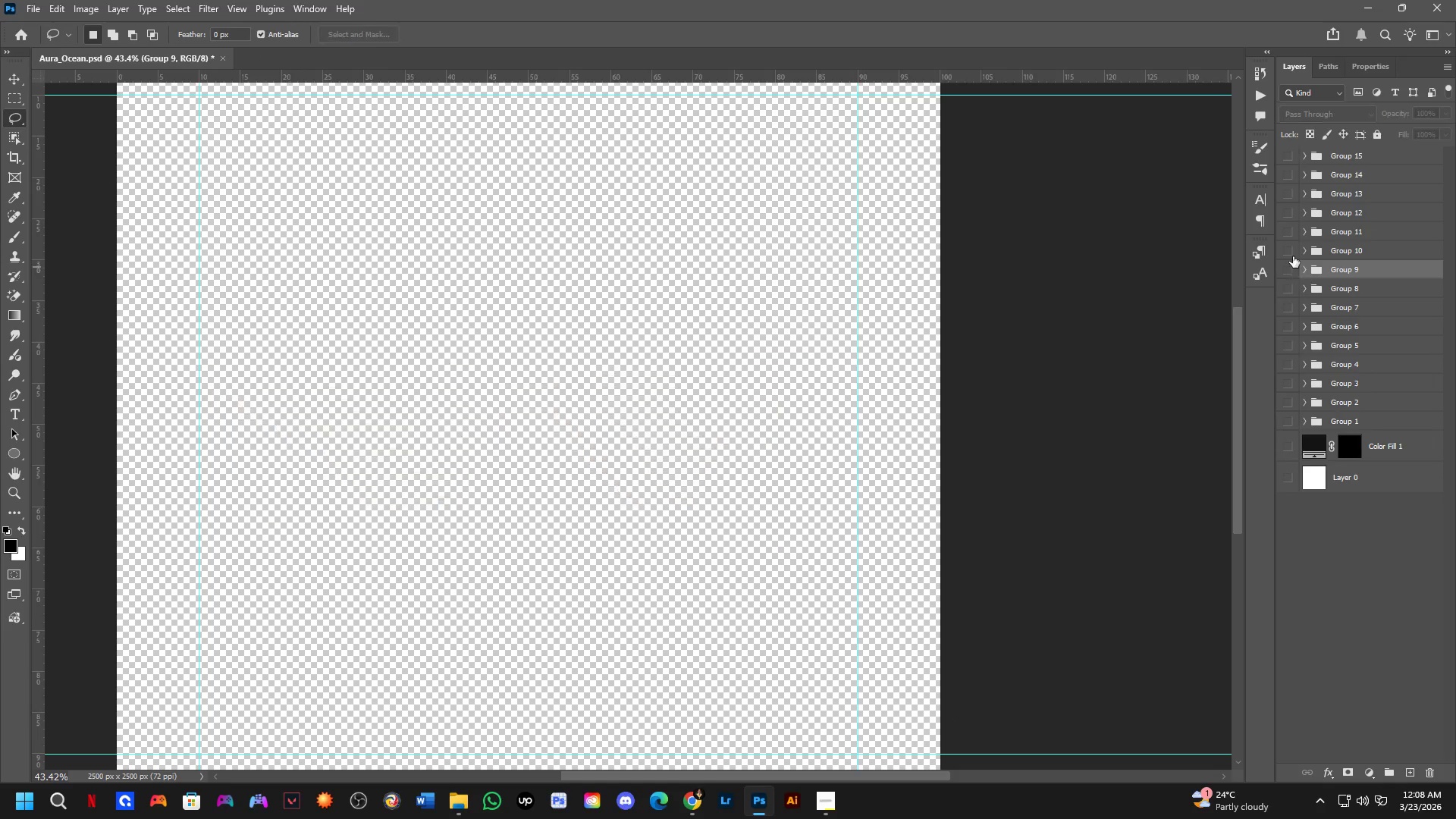 
triple_click([1293, 256])
 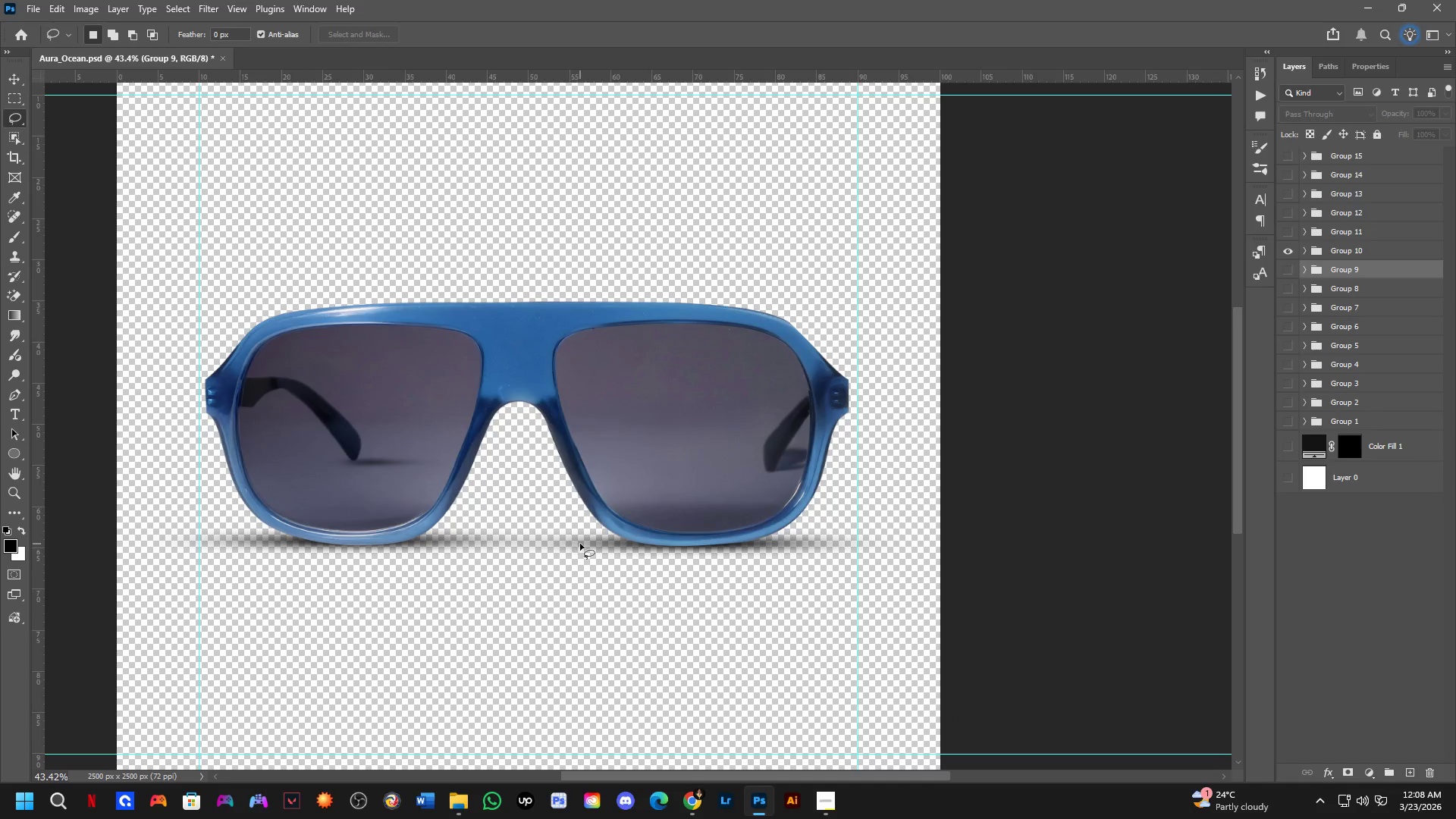 
hold_key(key=ControlLeft, duration=0.39)
left_click([576, 543])
 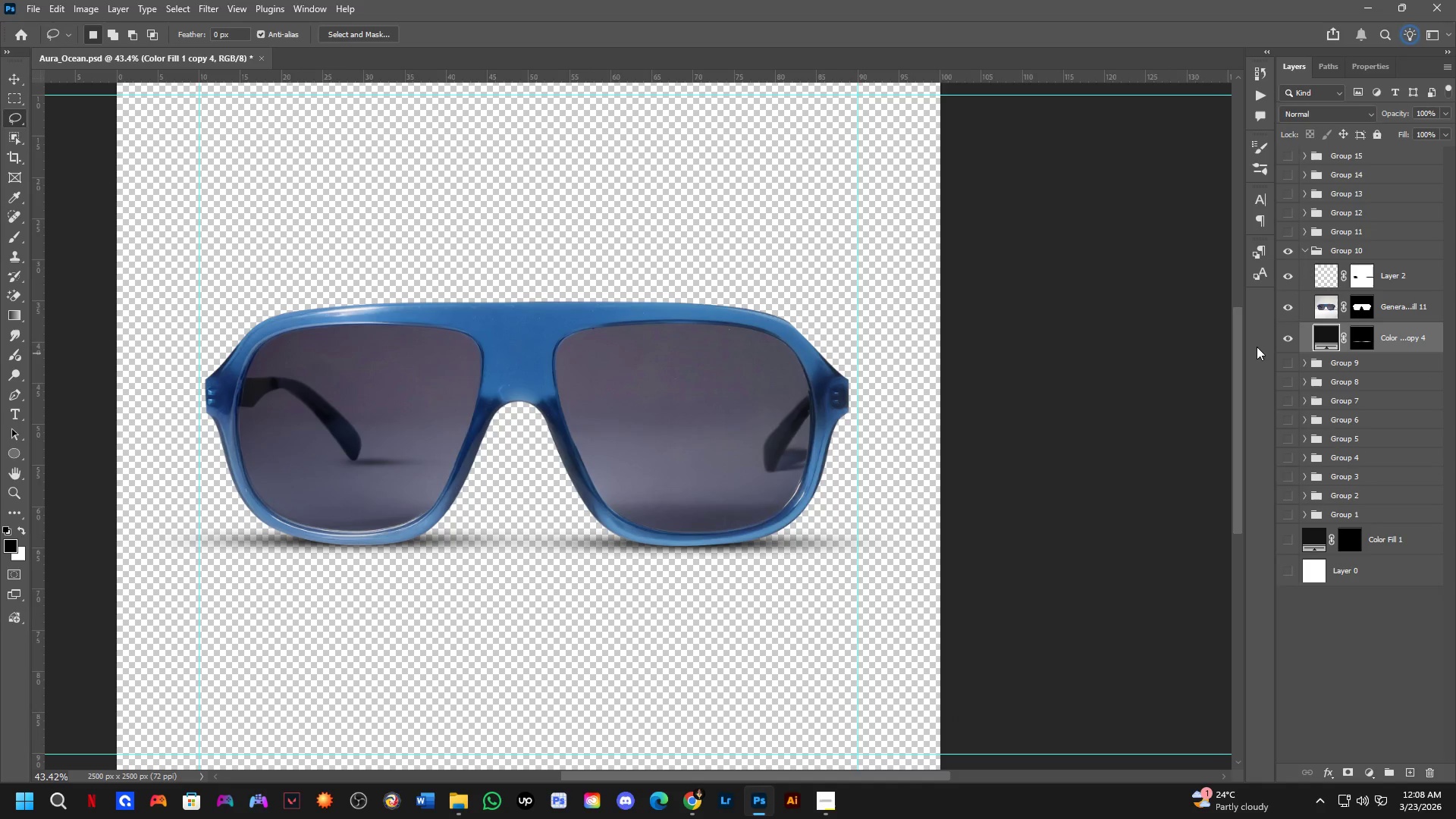 
left_click([1286, 335])
 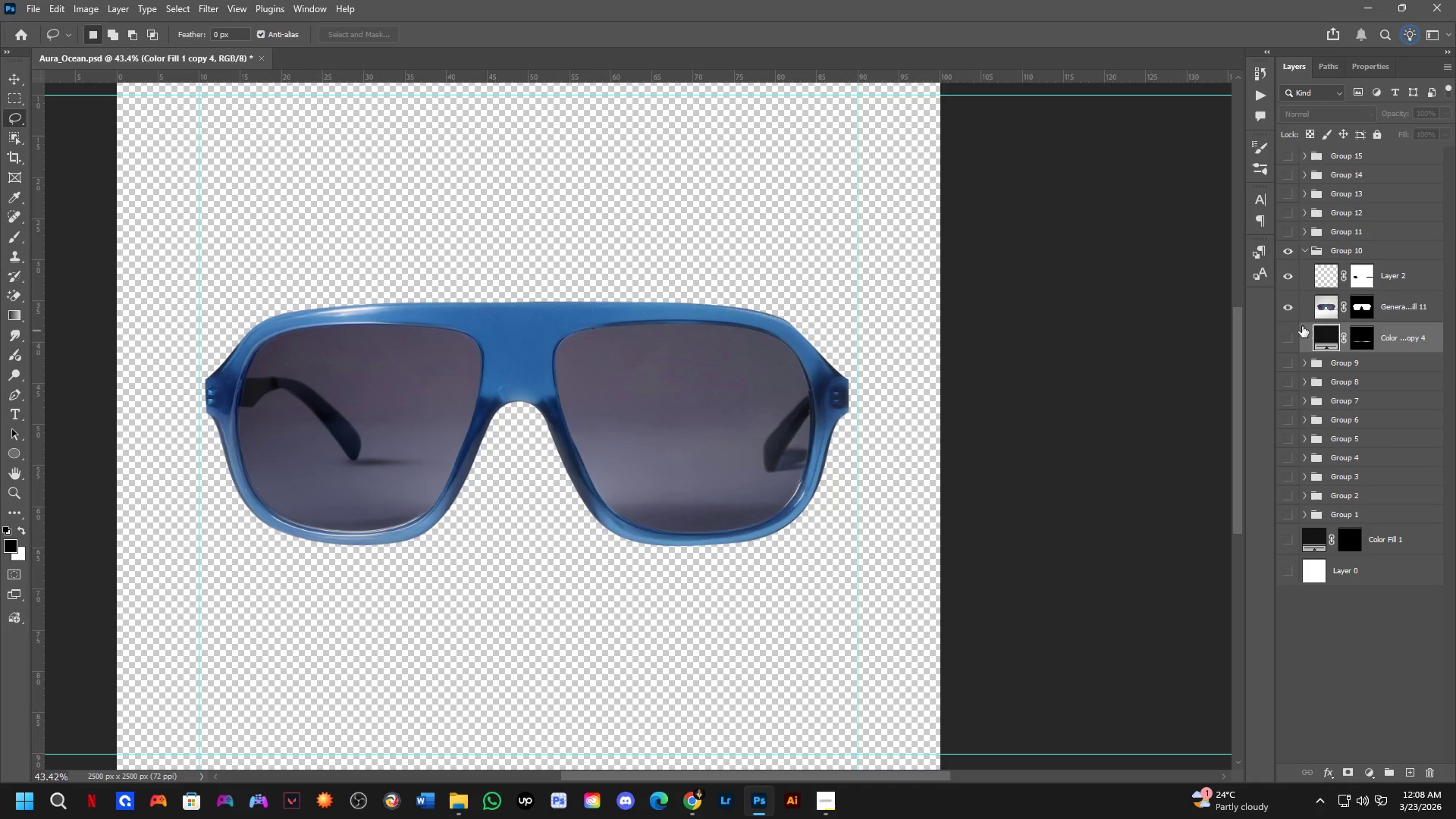 
key(Control+Shift+S)
 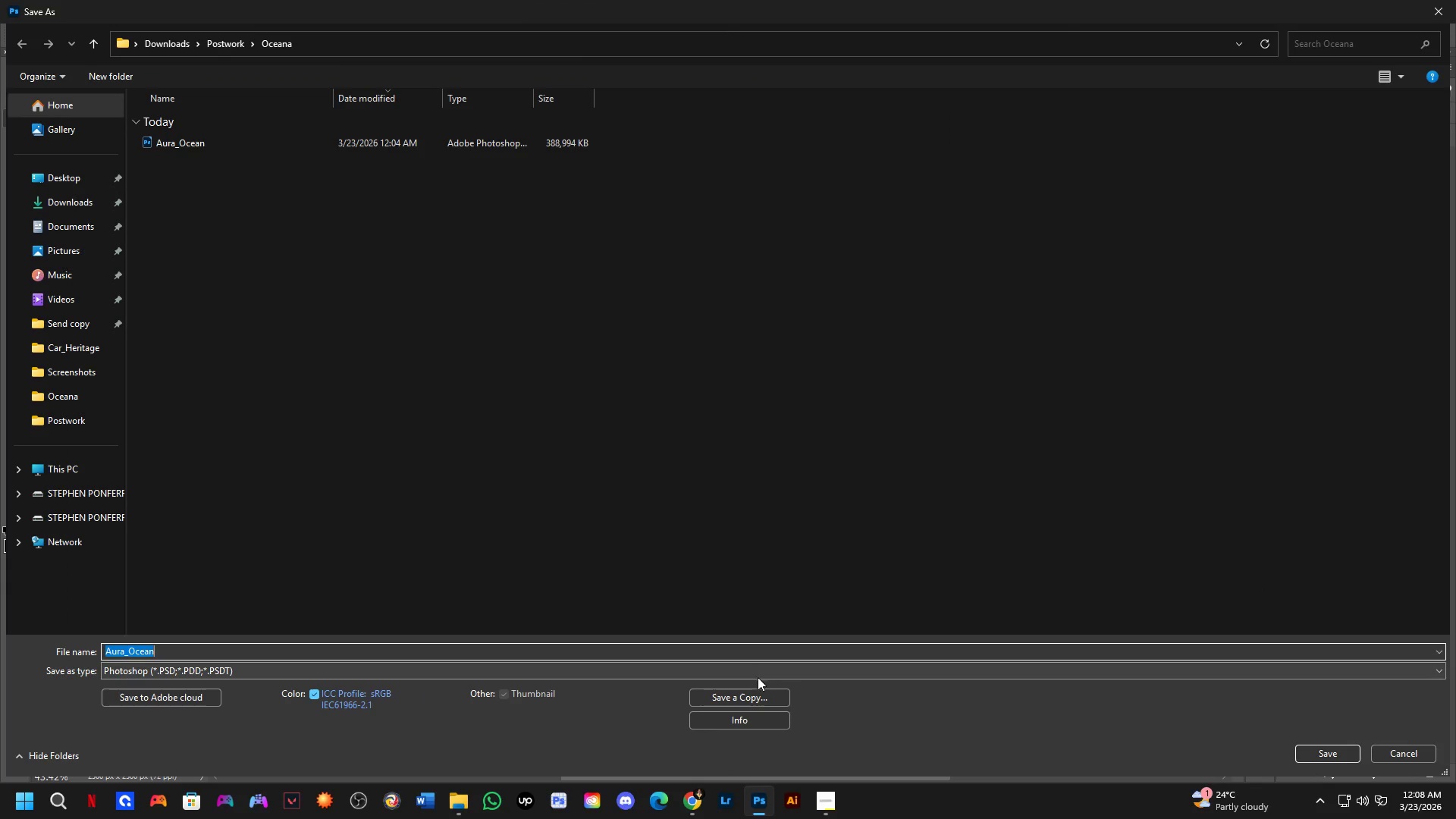 
left_click([748, 701])
 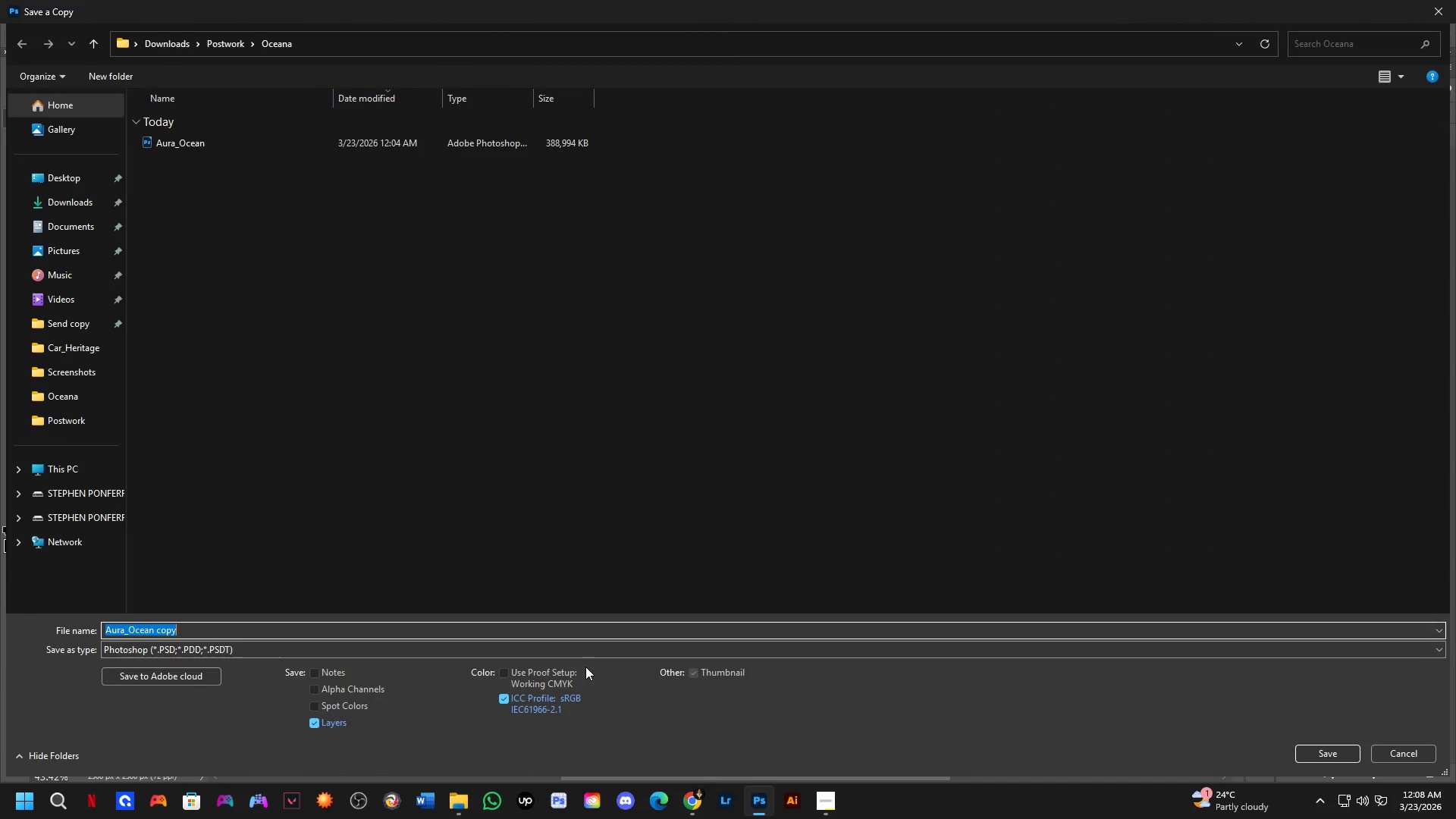 
key(Escape)
 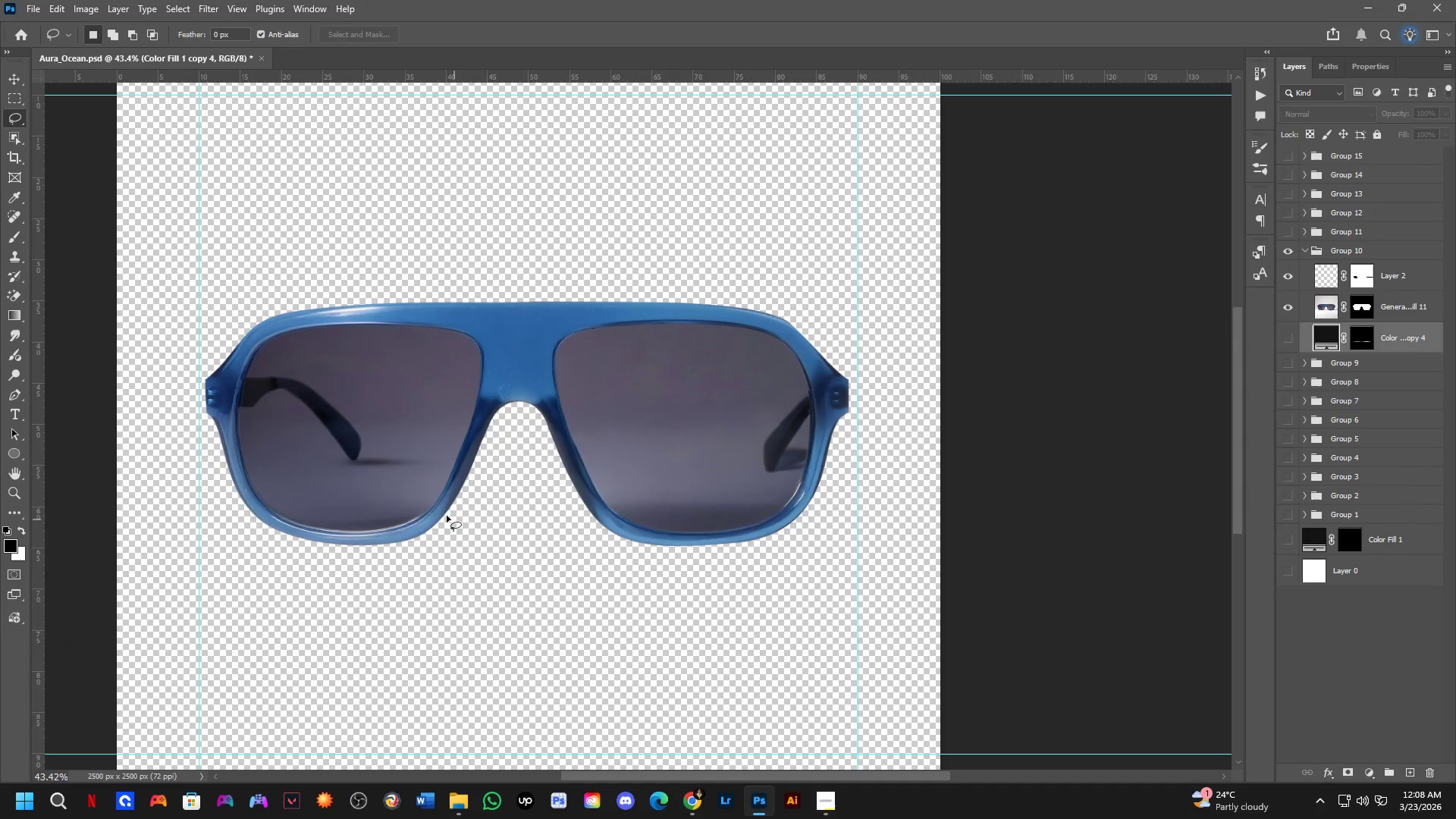 
scroll: coordinate [410, 491], scroll_direction: up, amount: 3.0
 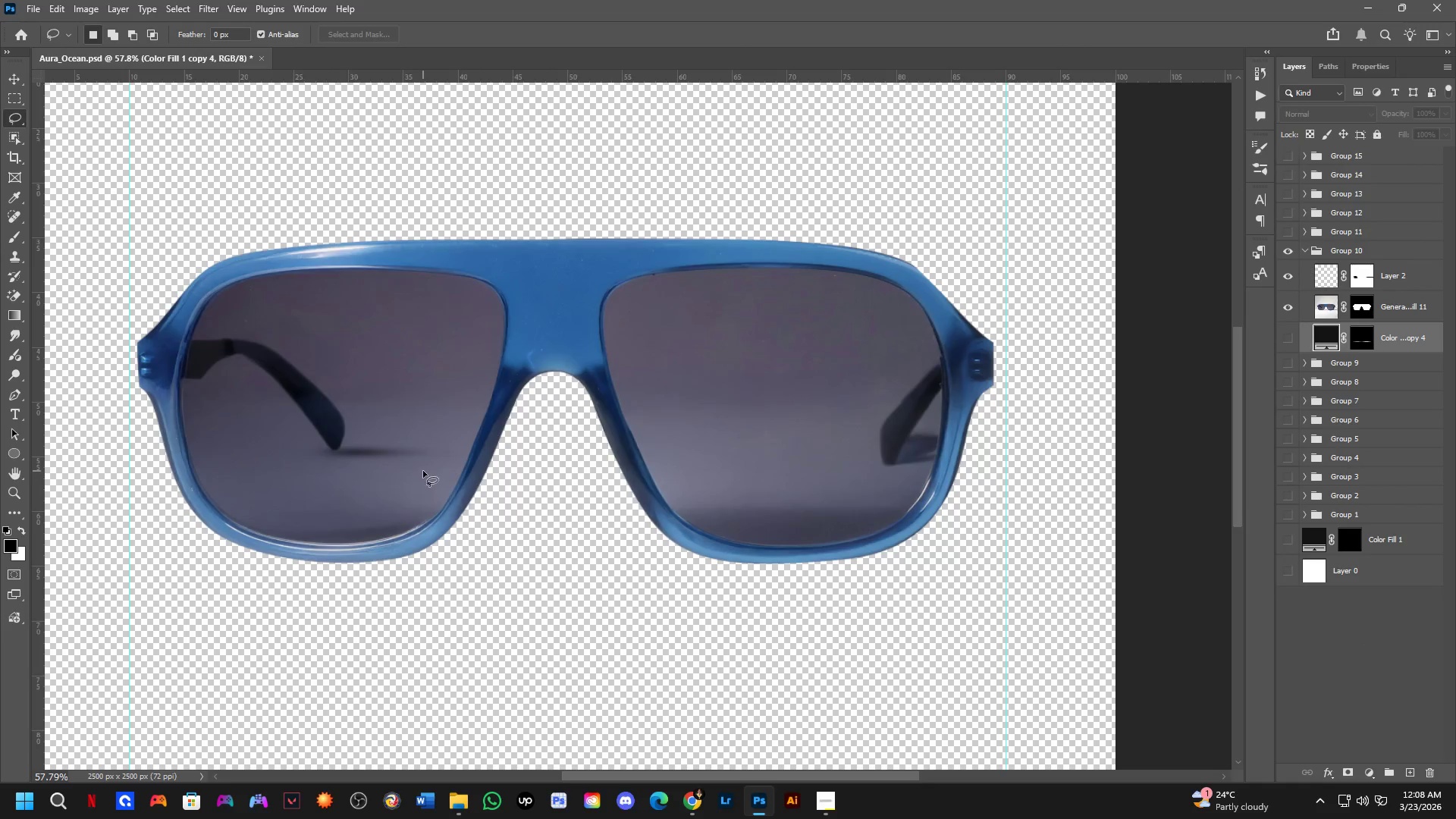 
hold_key(key=ControlLeft, duration=0.72)
left_click([482, 447])
 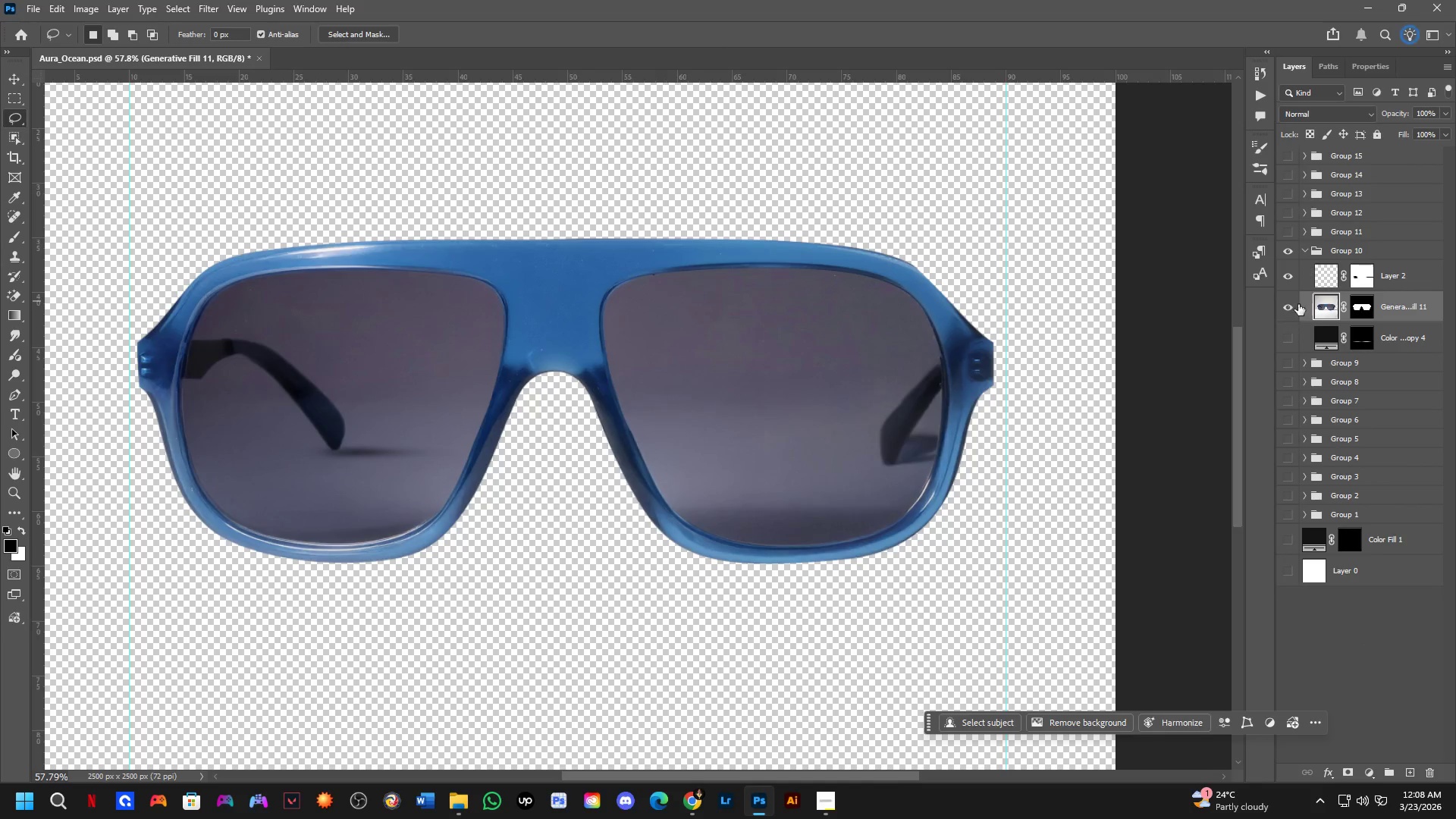 
left_click([1290, 273])
 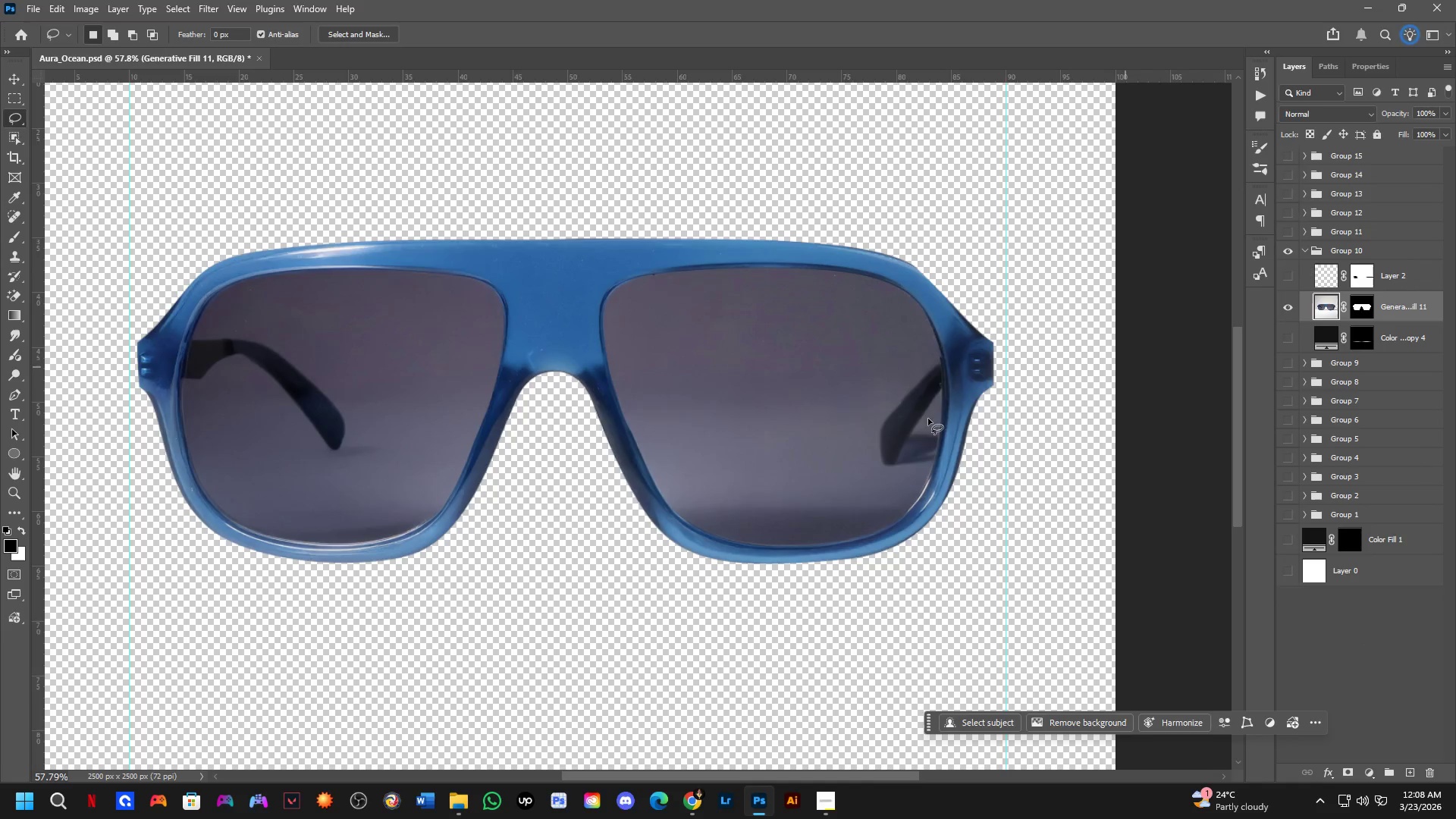 
key(Shift+ShiftLeft)
 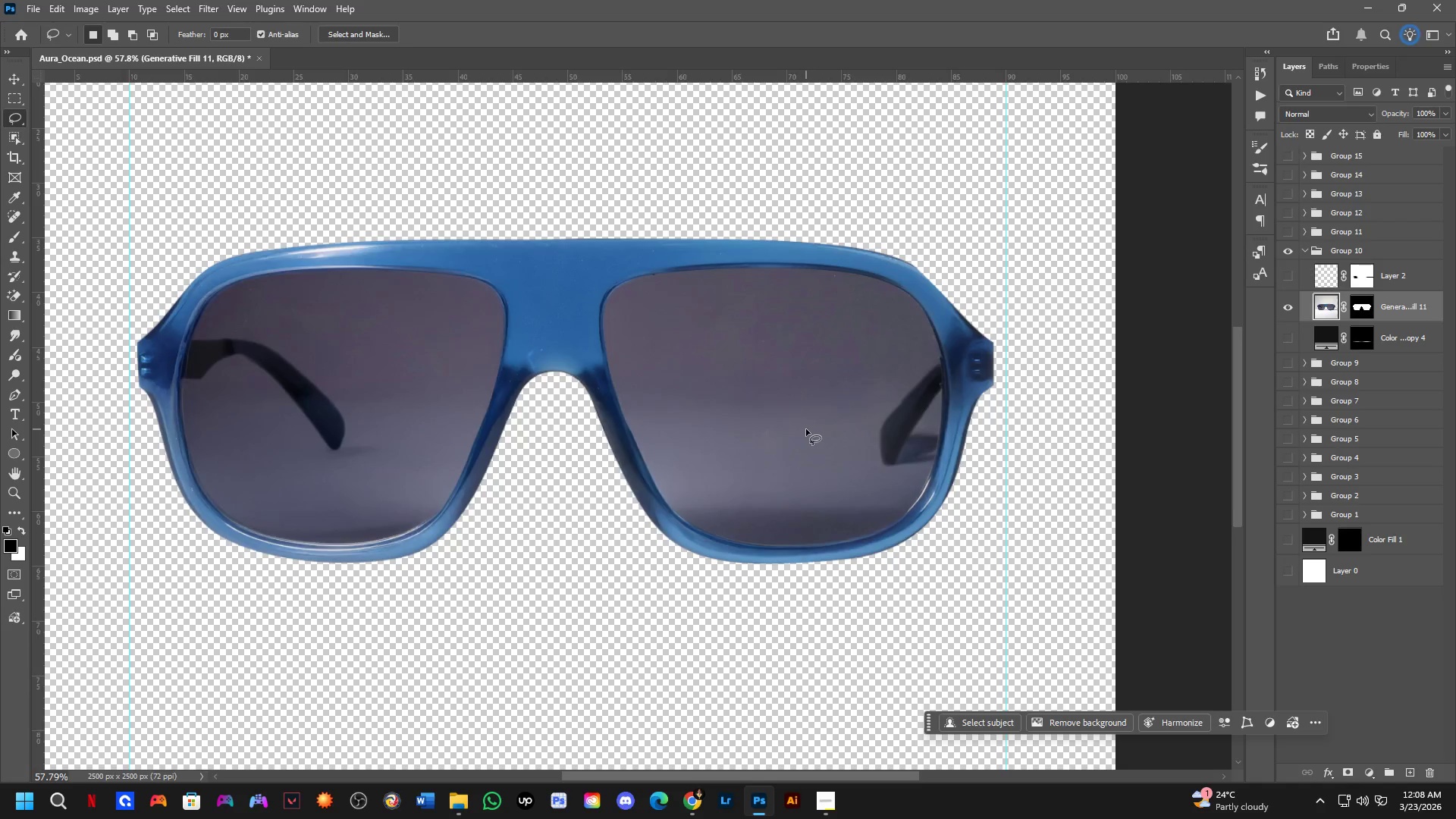 
scroll: coordinate [806, 429], scroll_direction: down, amount: 6.0
 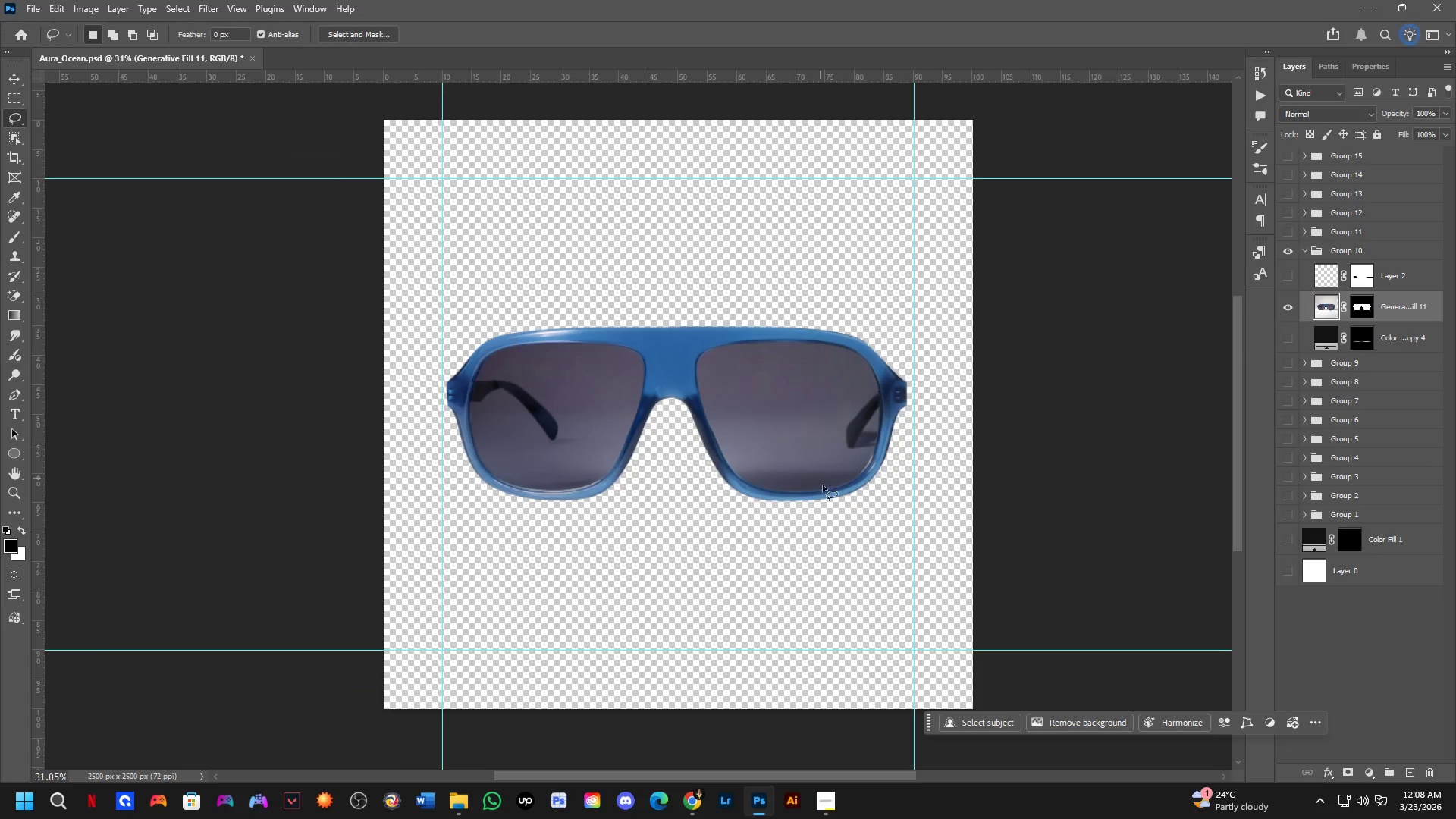 
hold_key(key=Space, duration=0.36)
 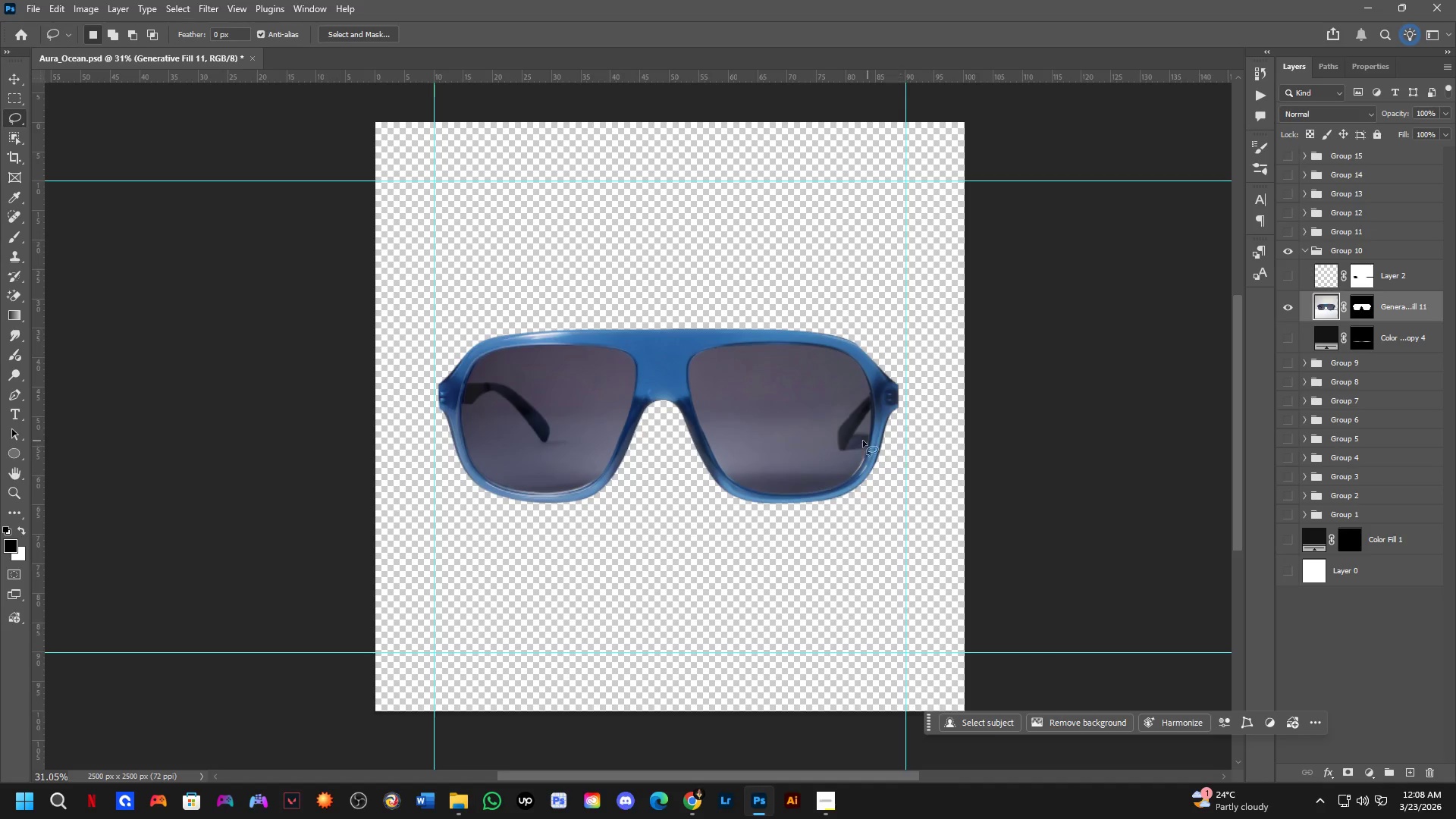 
left_click_drag(start_coordinate=[827, 497], to_coordinate=[818, 499])
 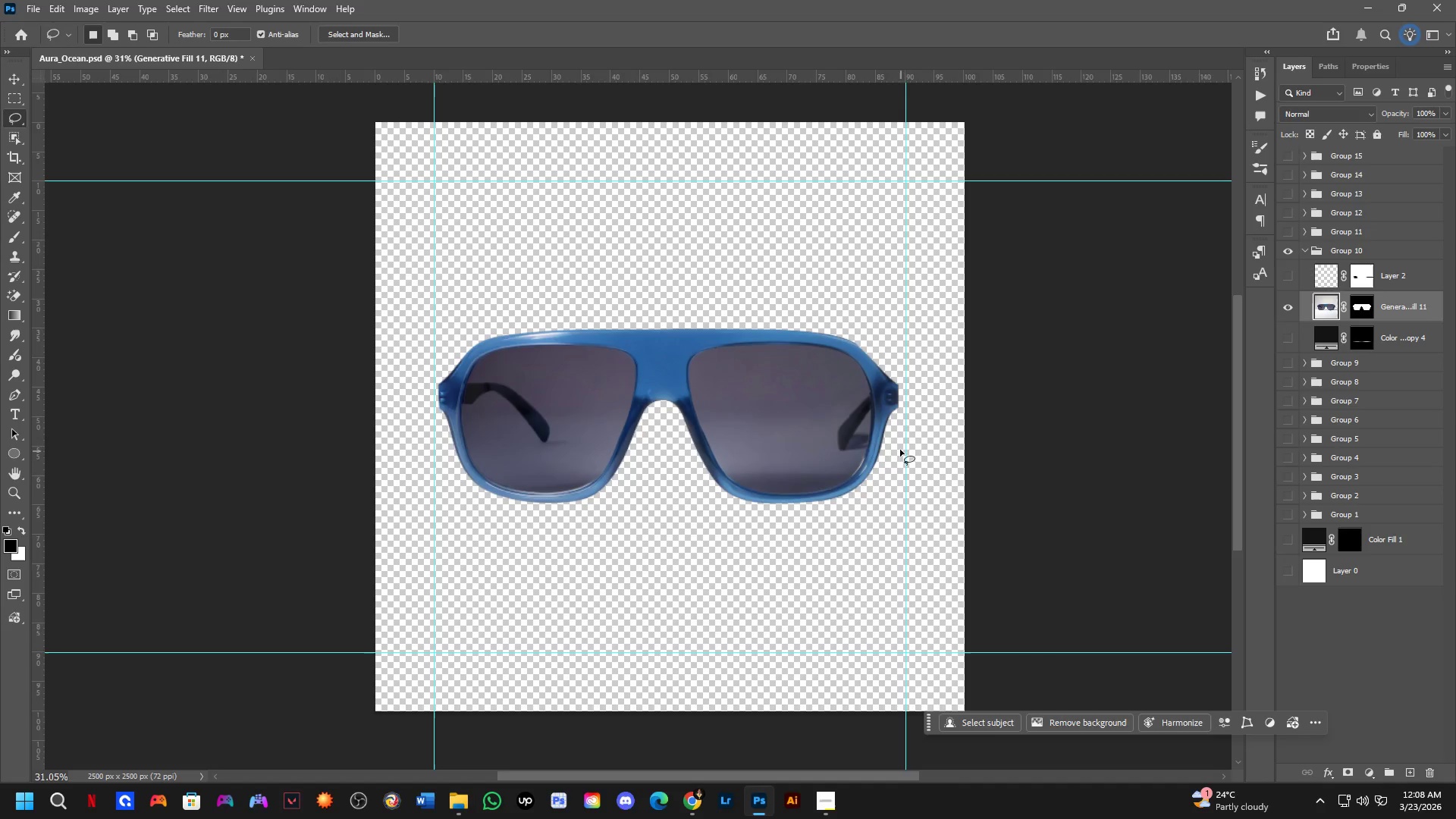 
scroll: coordinate [857, 440], scroll_direction: up, amount: 11.0
 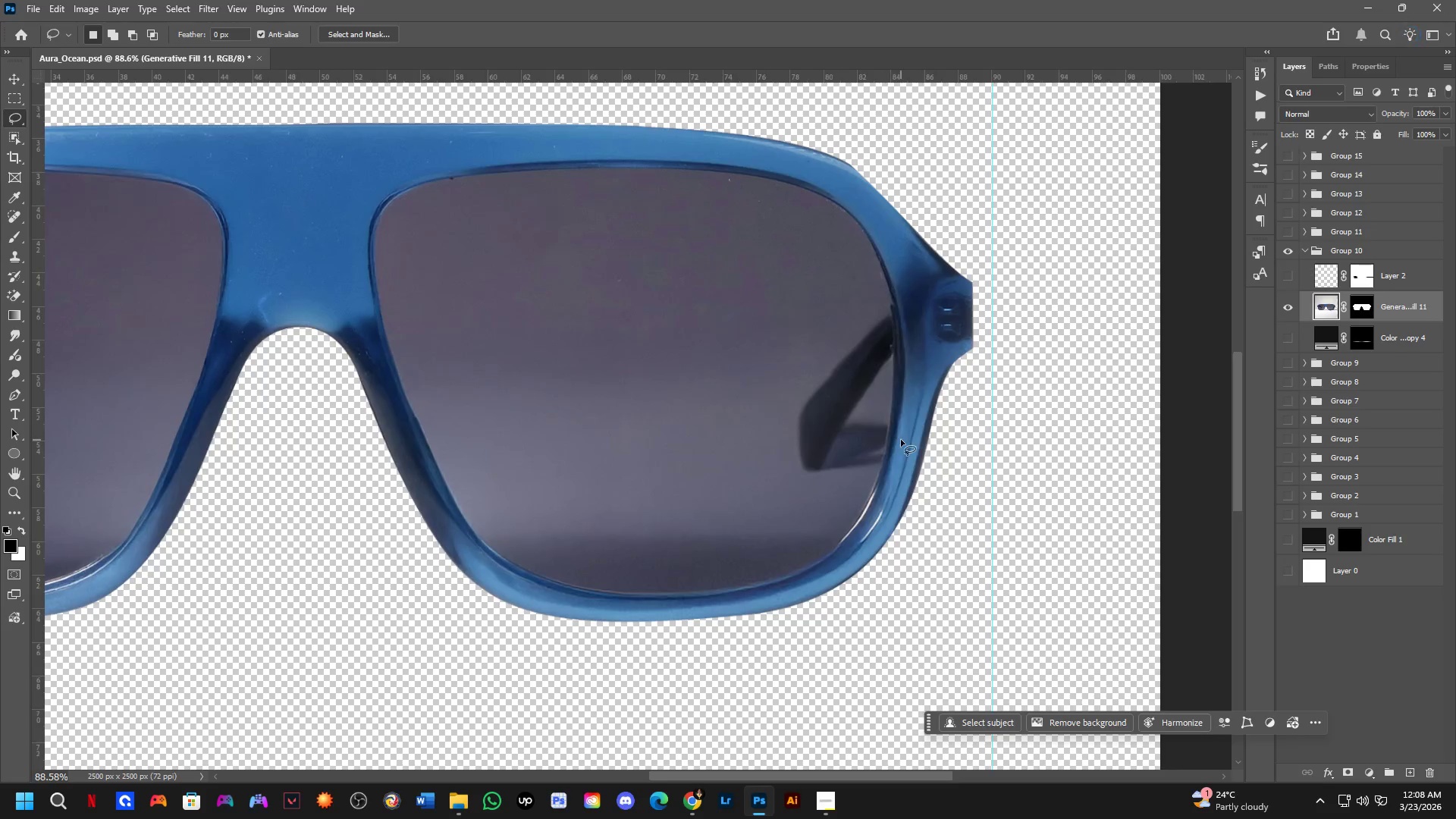 
hold_key(key=ControlLeft, duration=0.39)
left_click([883, 438])
 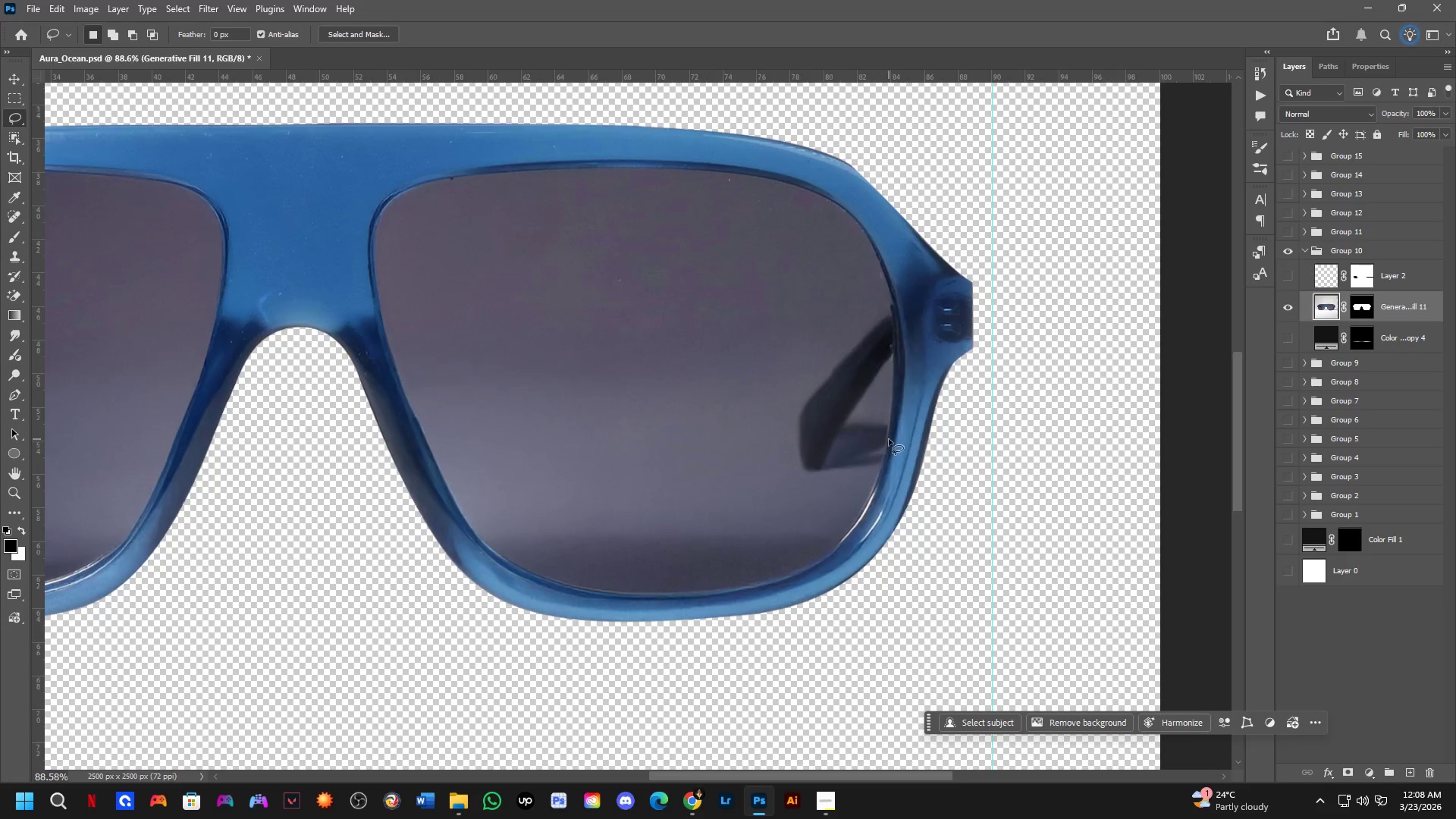 
scroll: coordinate [889, 439], scroll_direction: up, amount: 3.0
 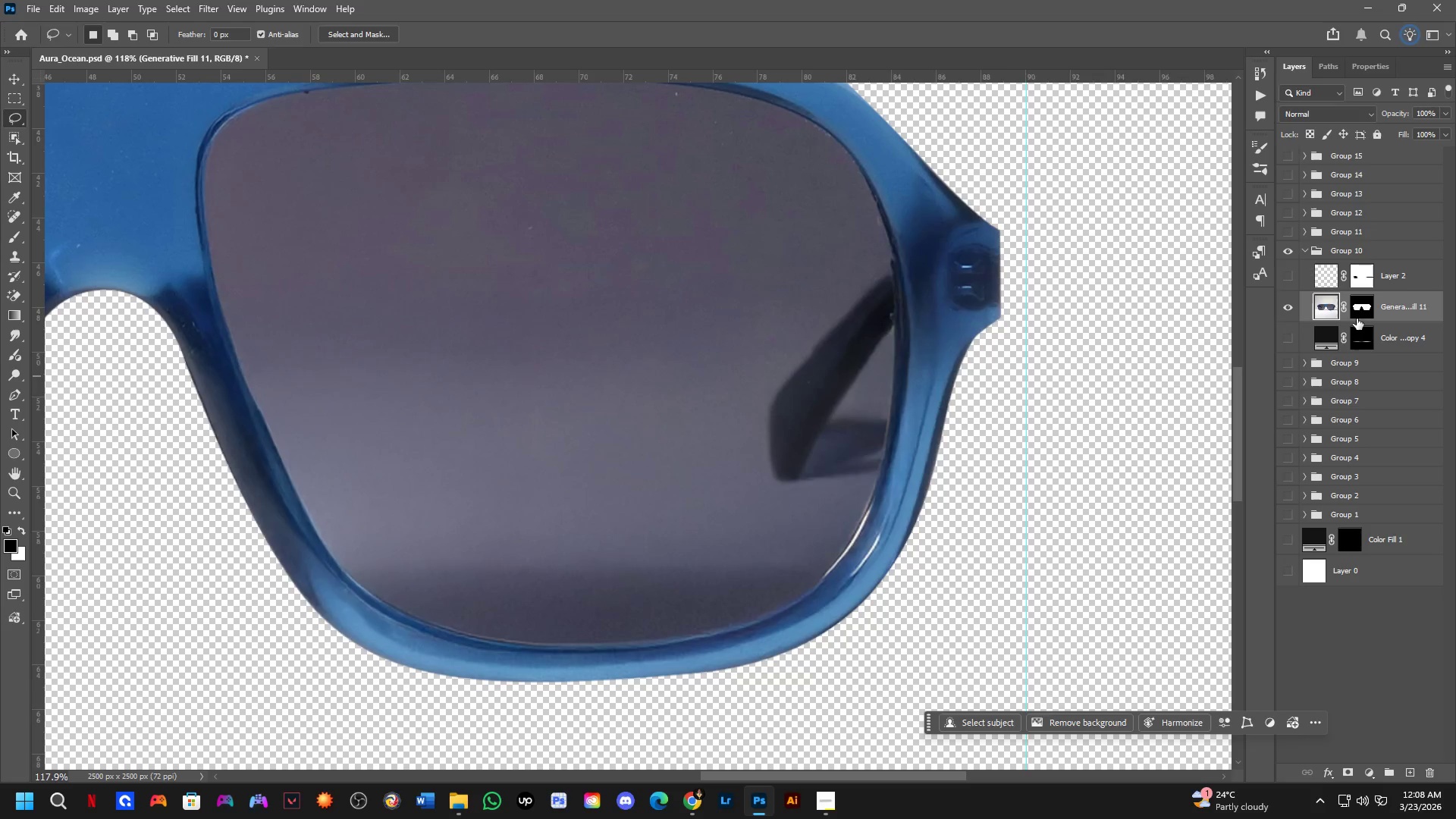 
left_click([1398, 284])
 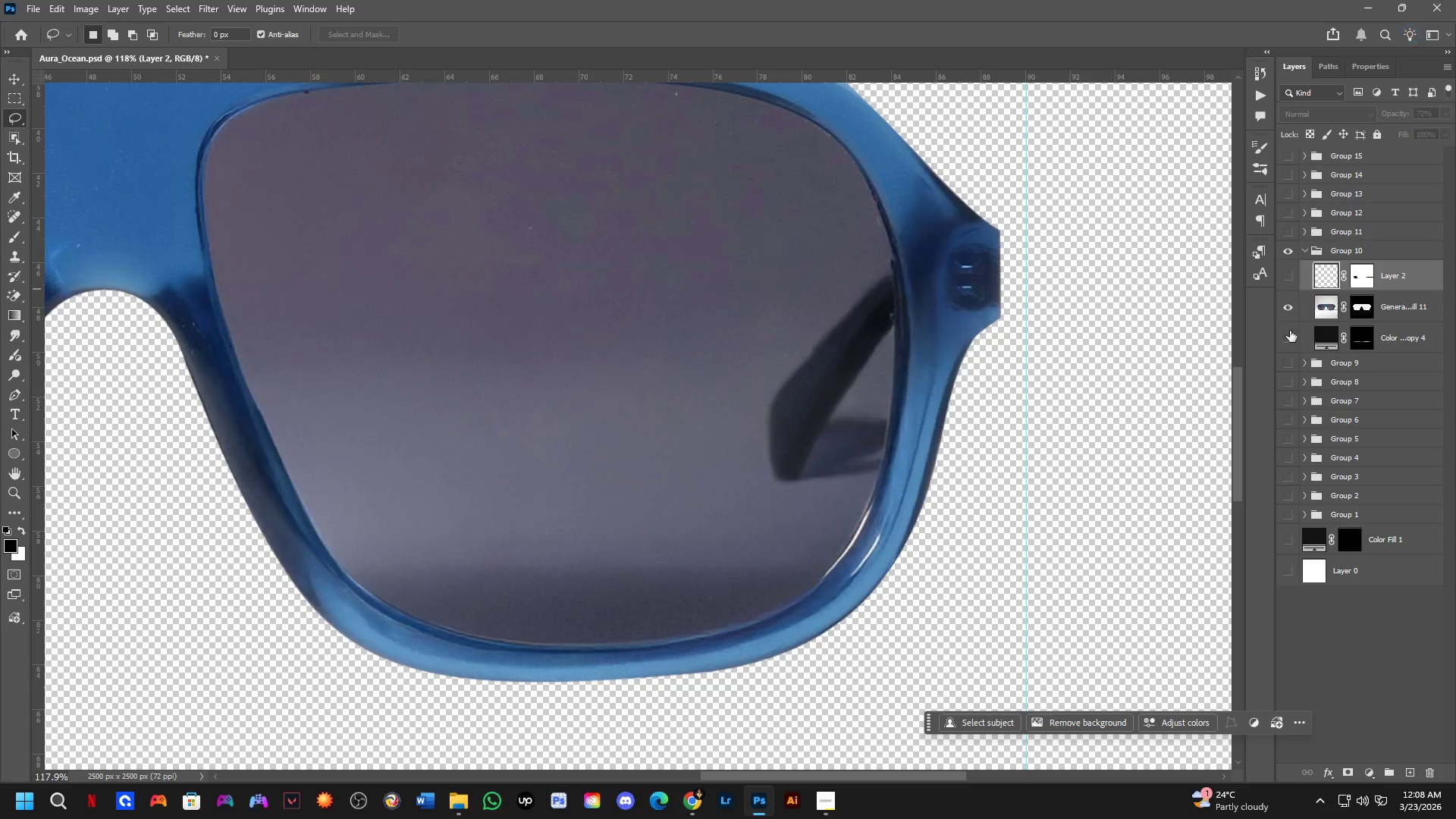 
key(L)
 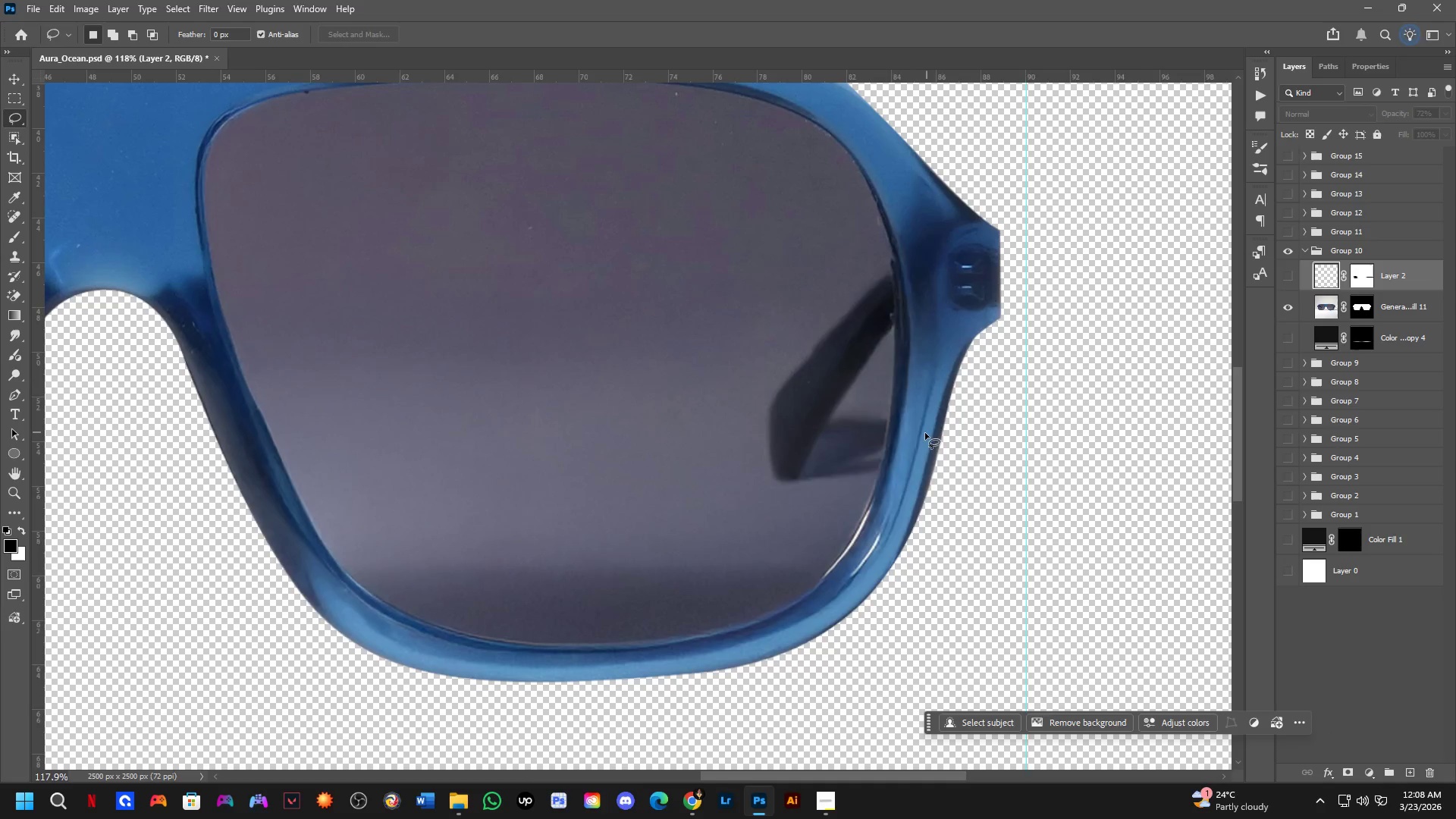 
scroll: coordinate [892, 434], scroll_direction: up, amount: 2.0
 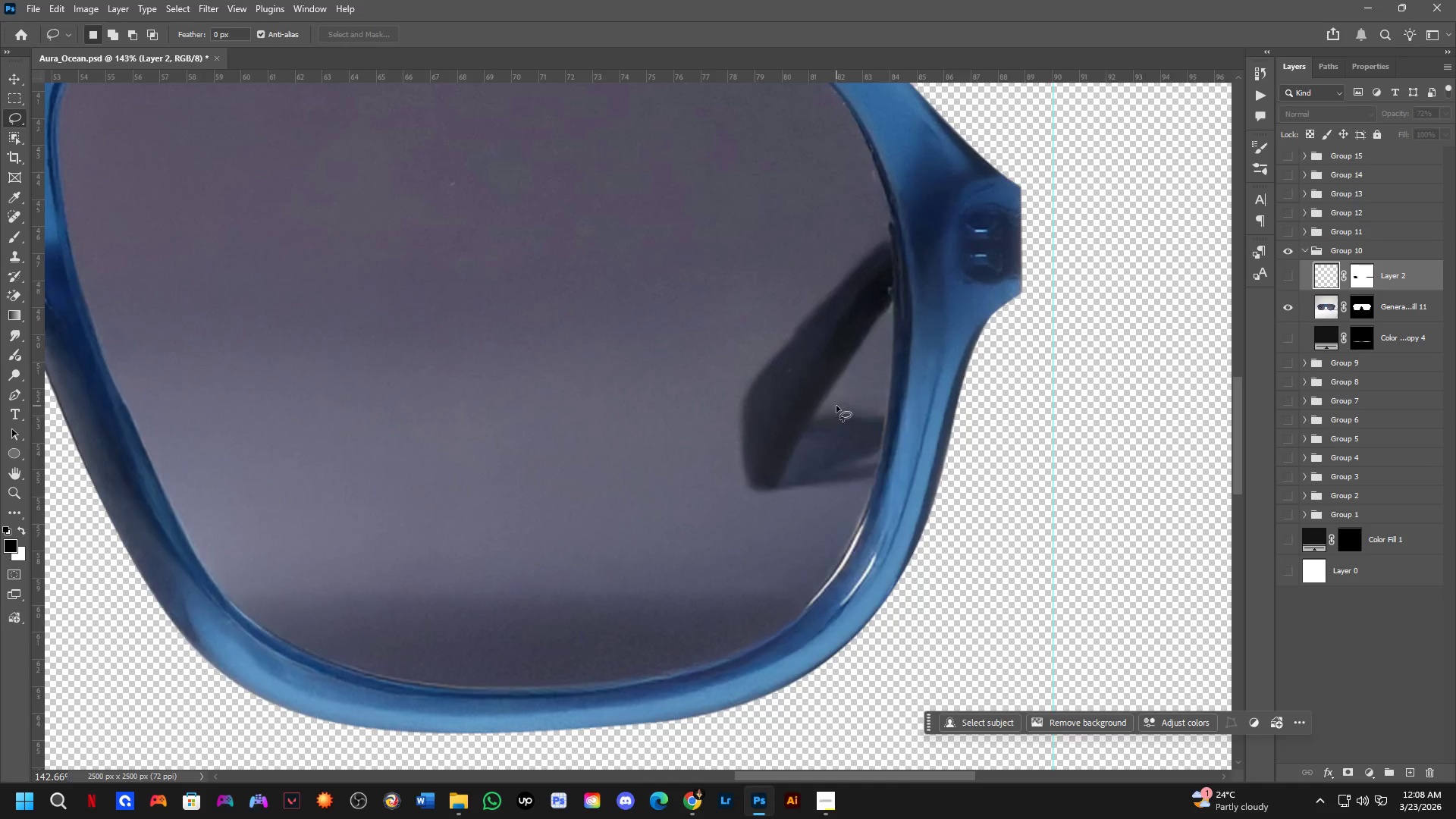 
left_click_drag(start_coordinate=[830, 400], to_coordinate=[900, 389])
 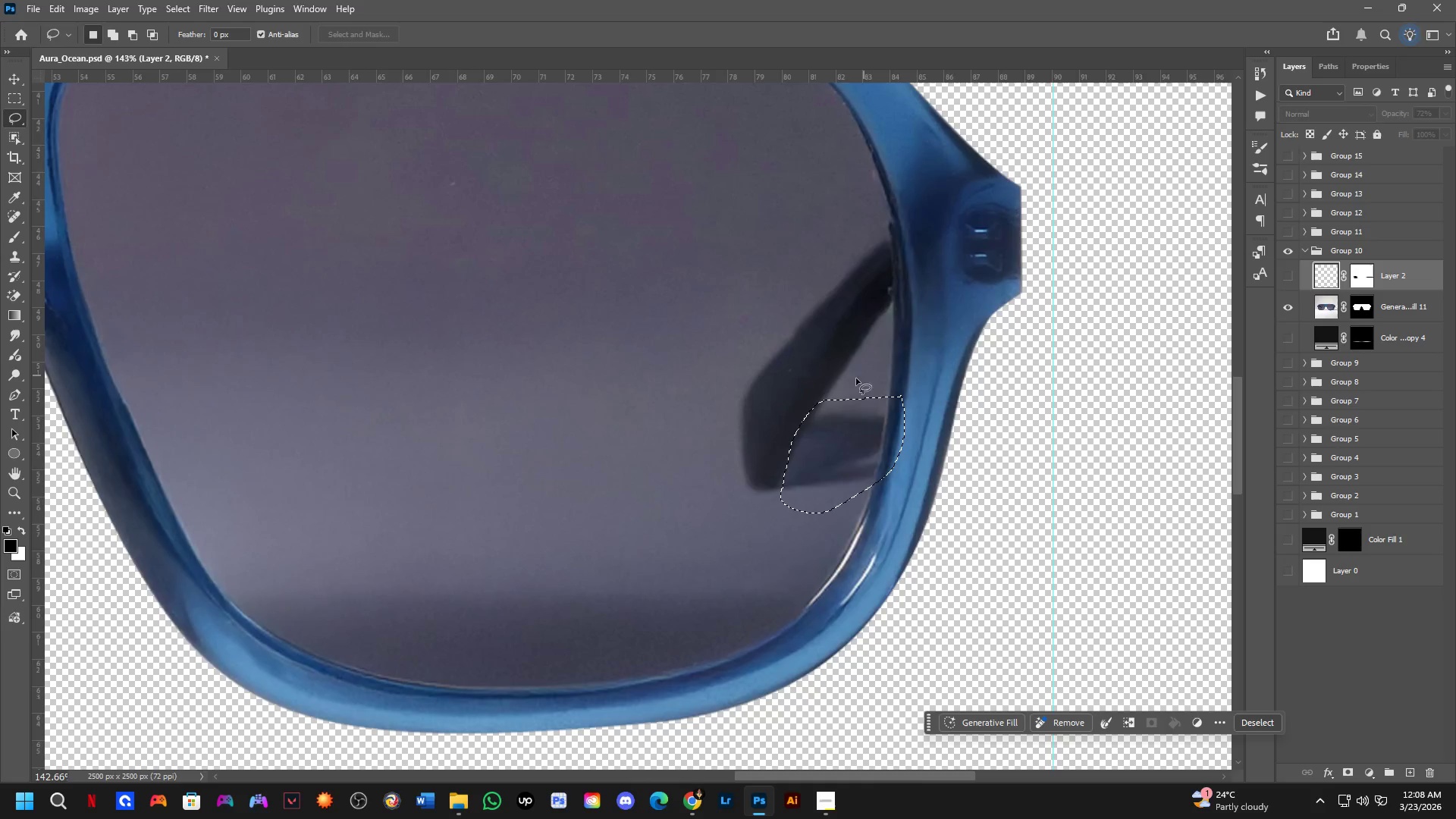 
scroll: coordinate [842, 386], scroll_direction: down, amount: 1.0
 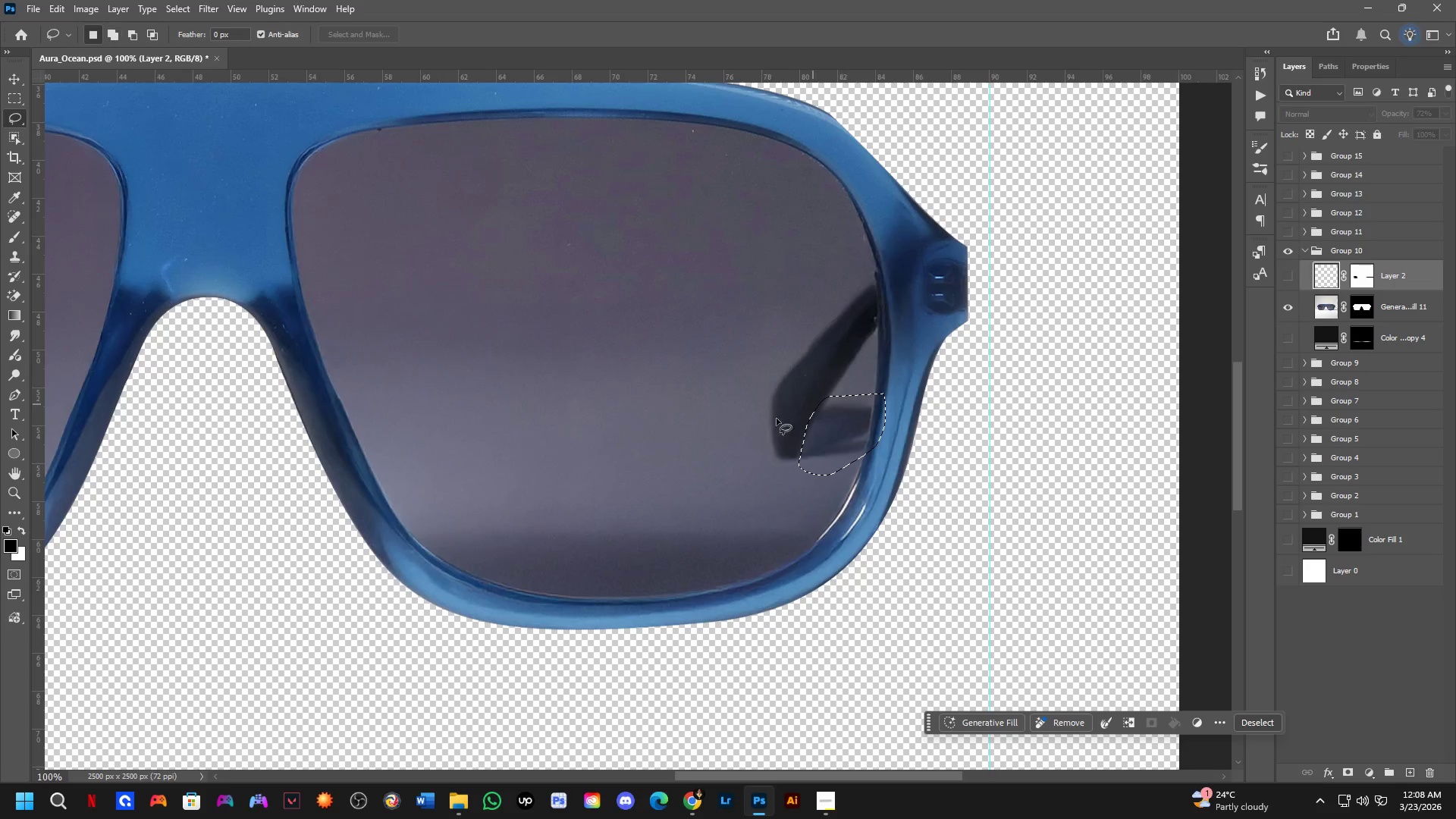 
key(Shift+ShiftLeft)
 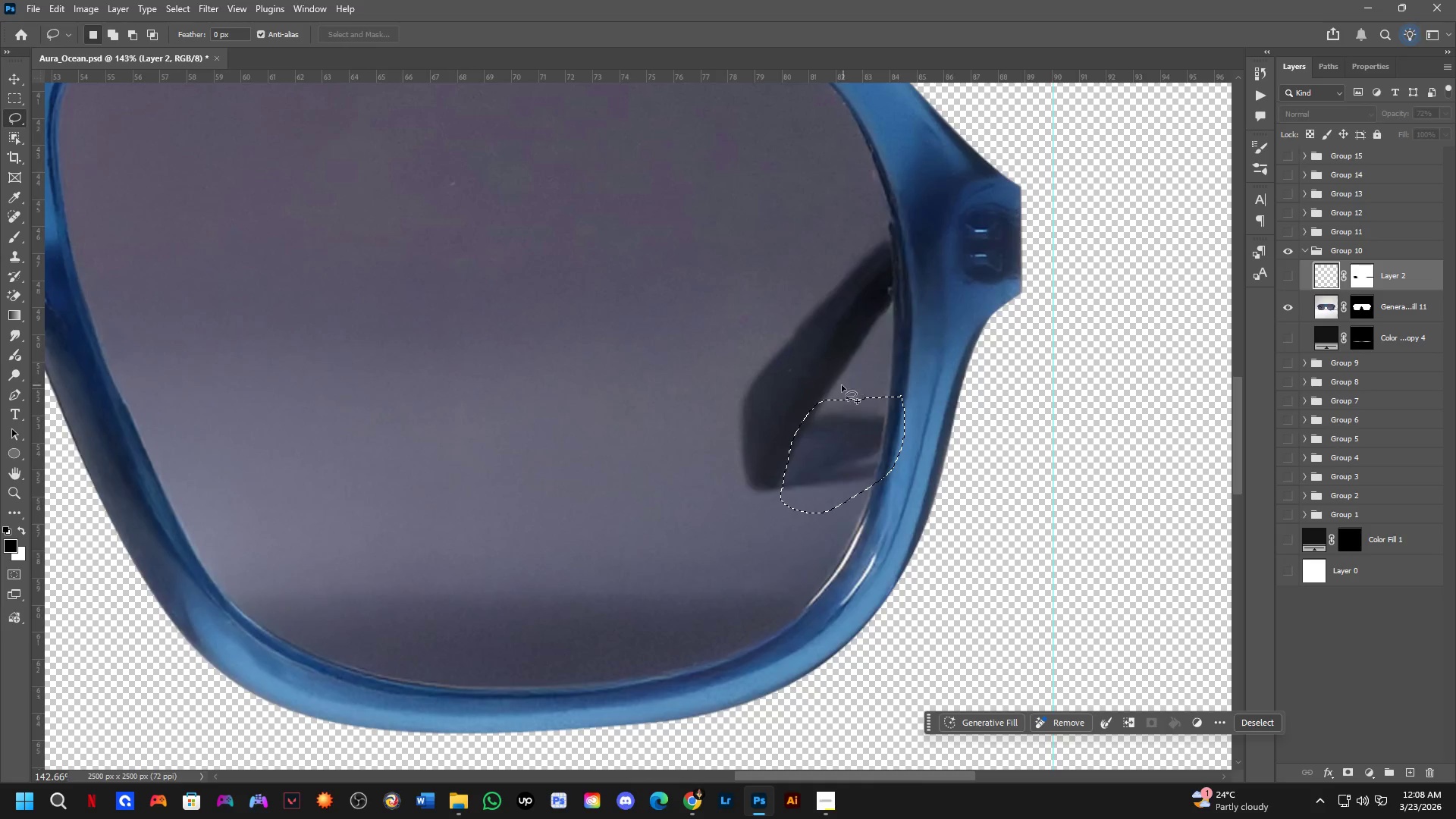 
hold_key(key=Space, duration=0.5)
 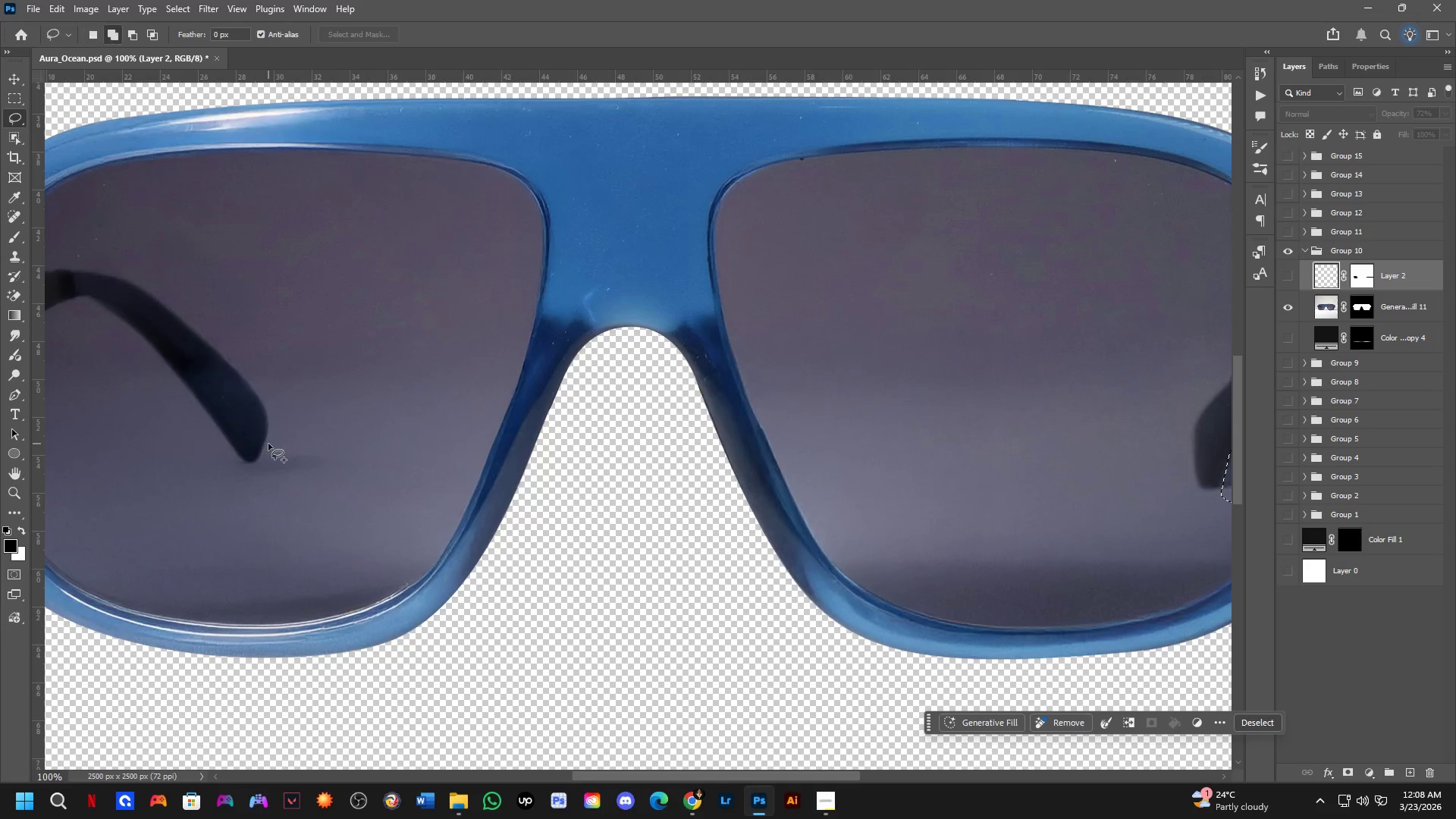 
left_click_drag(start_coordinate=[412, 508], to_coordinate=[834, 538])
 